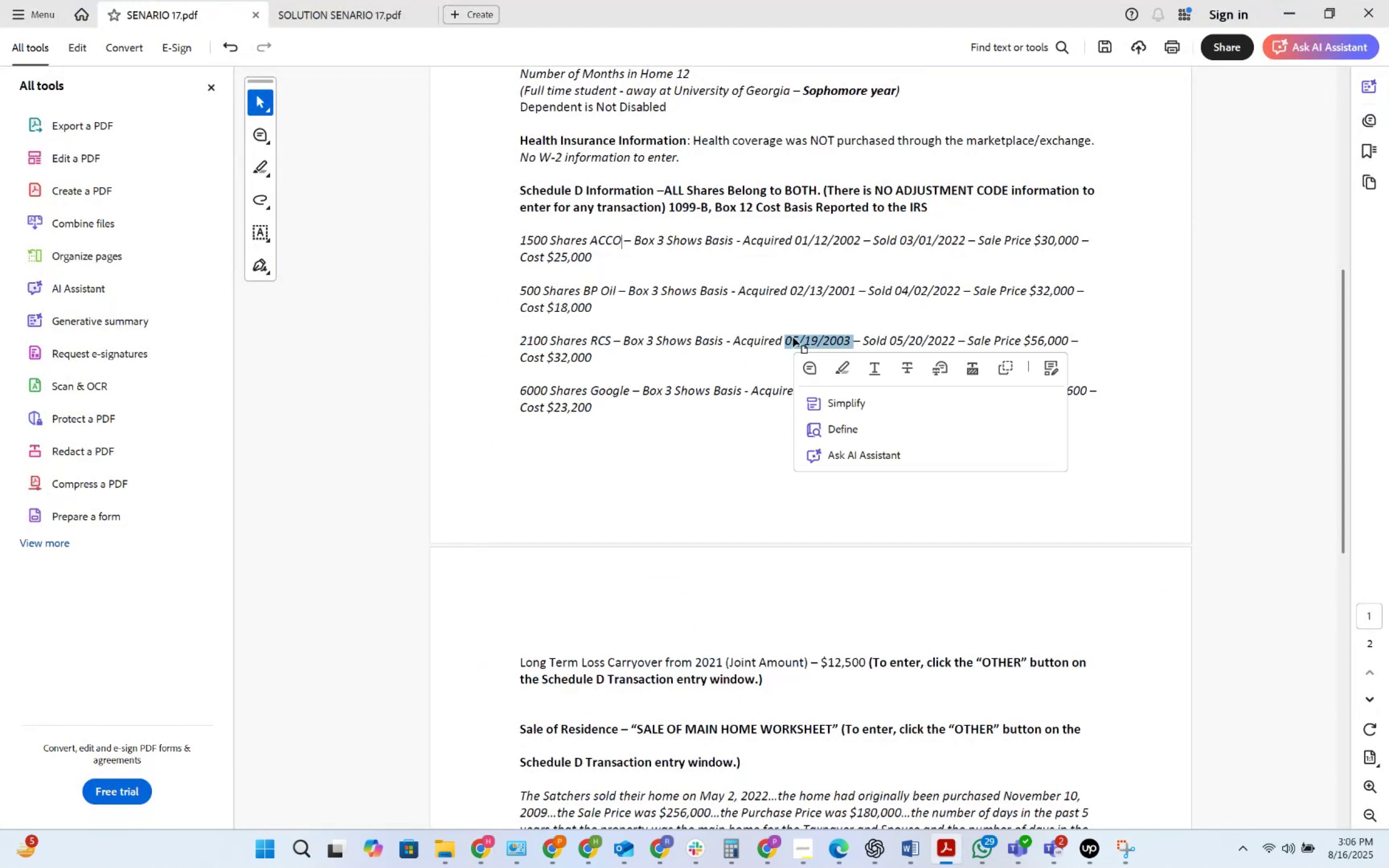 
key(Alt+Tab)
 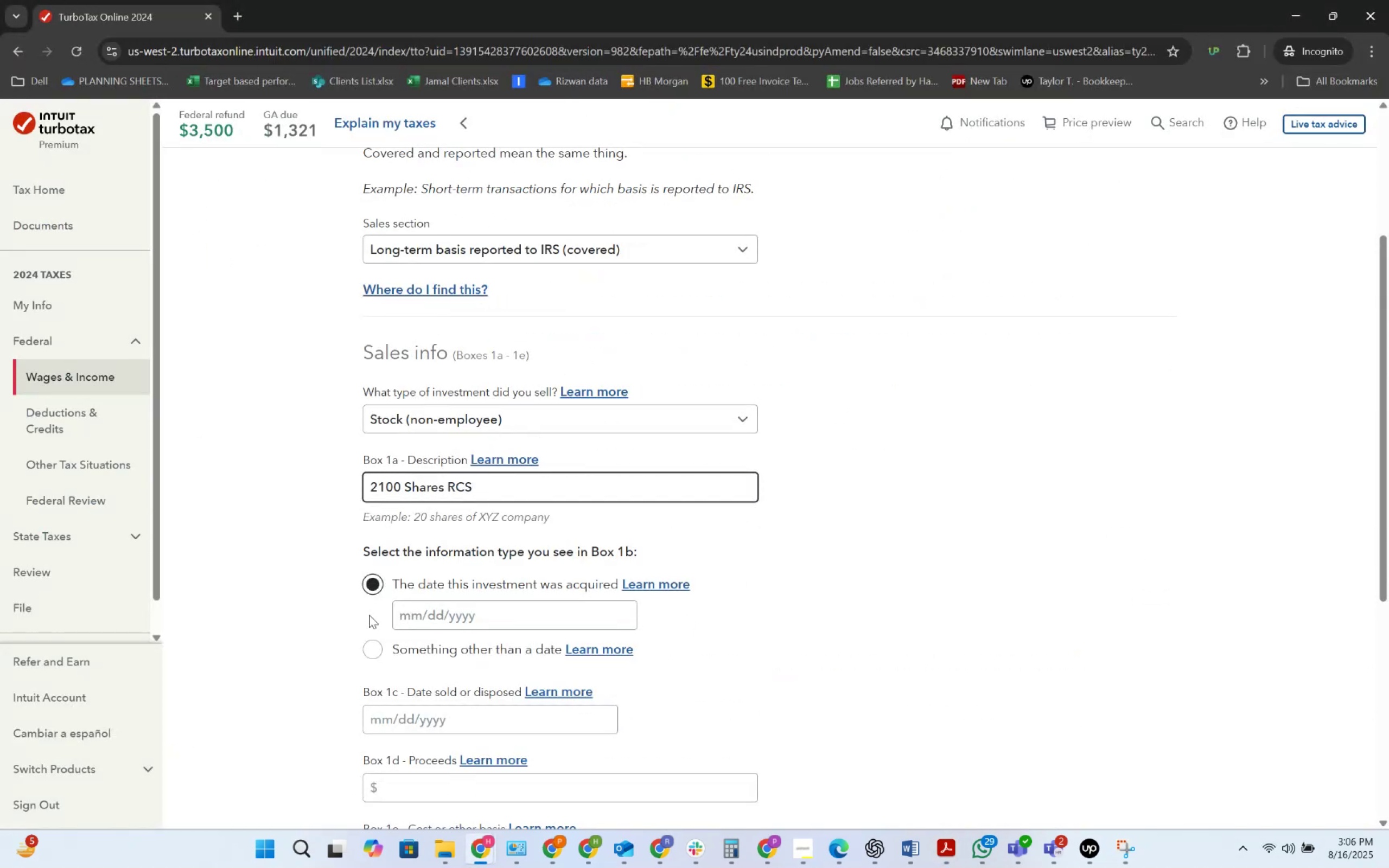 
left_click([411, 615])
 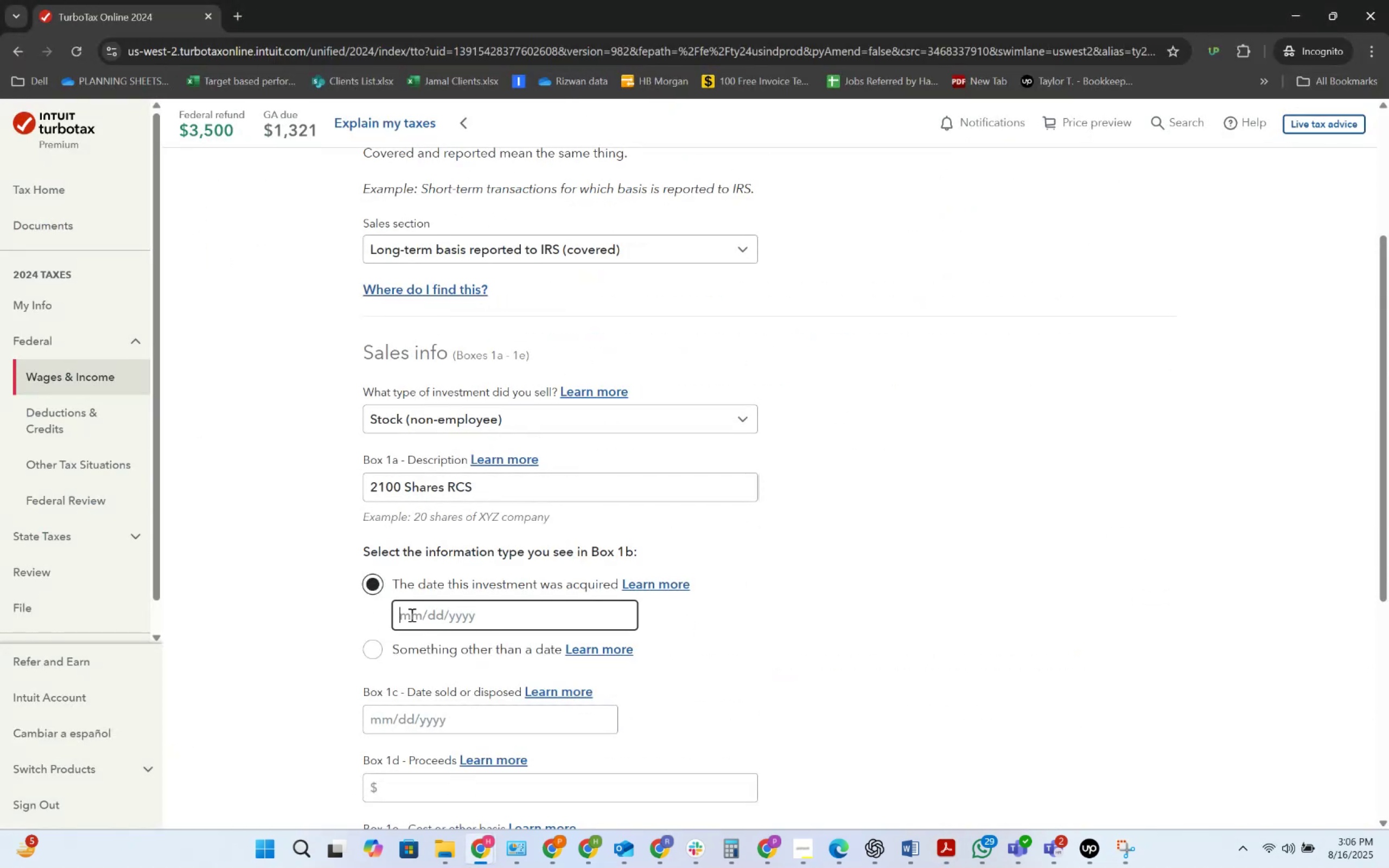 
key(Control+ControlLeft)
 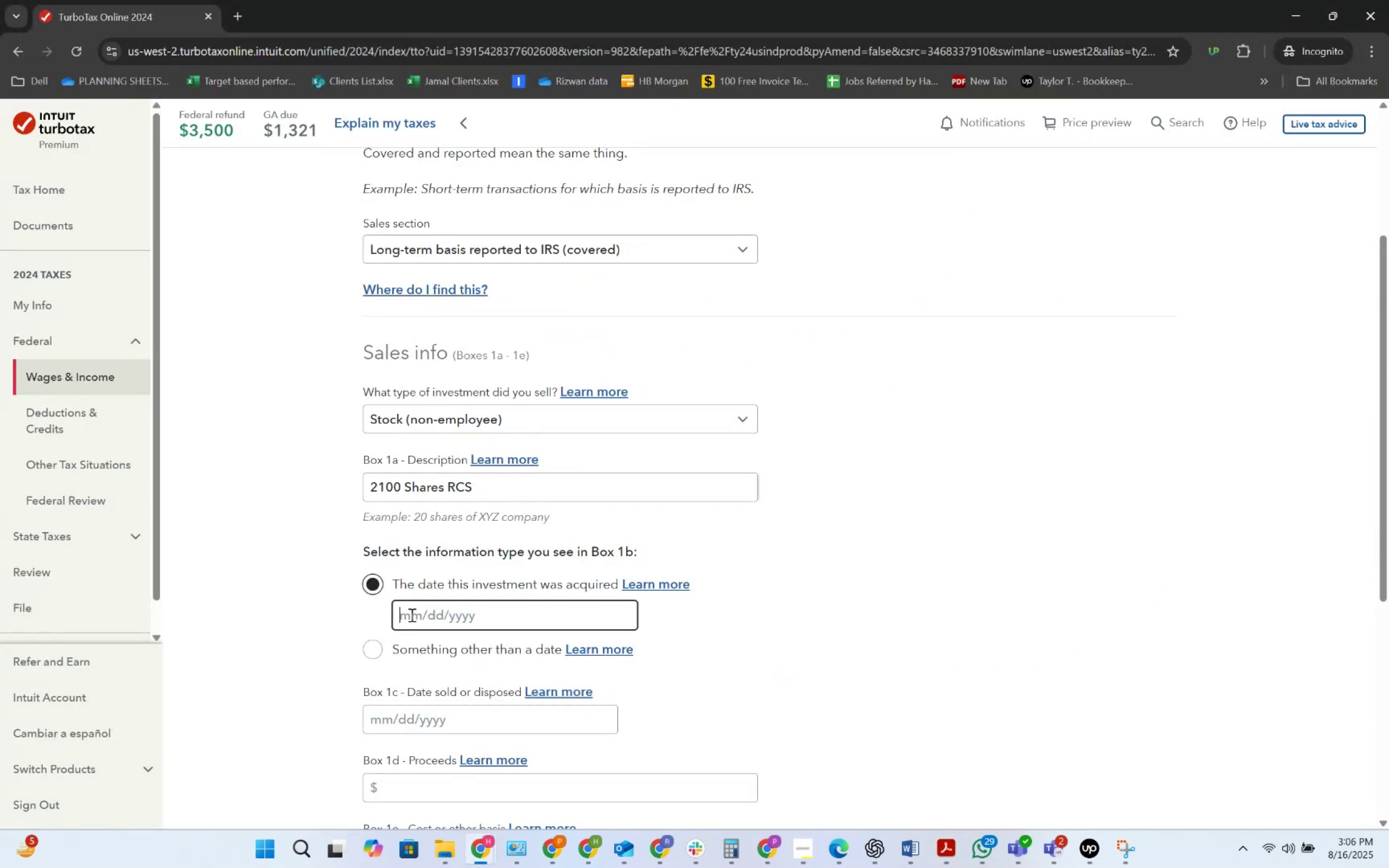 
key(Control+V)
 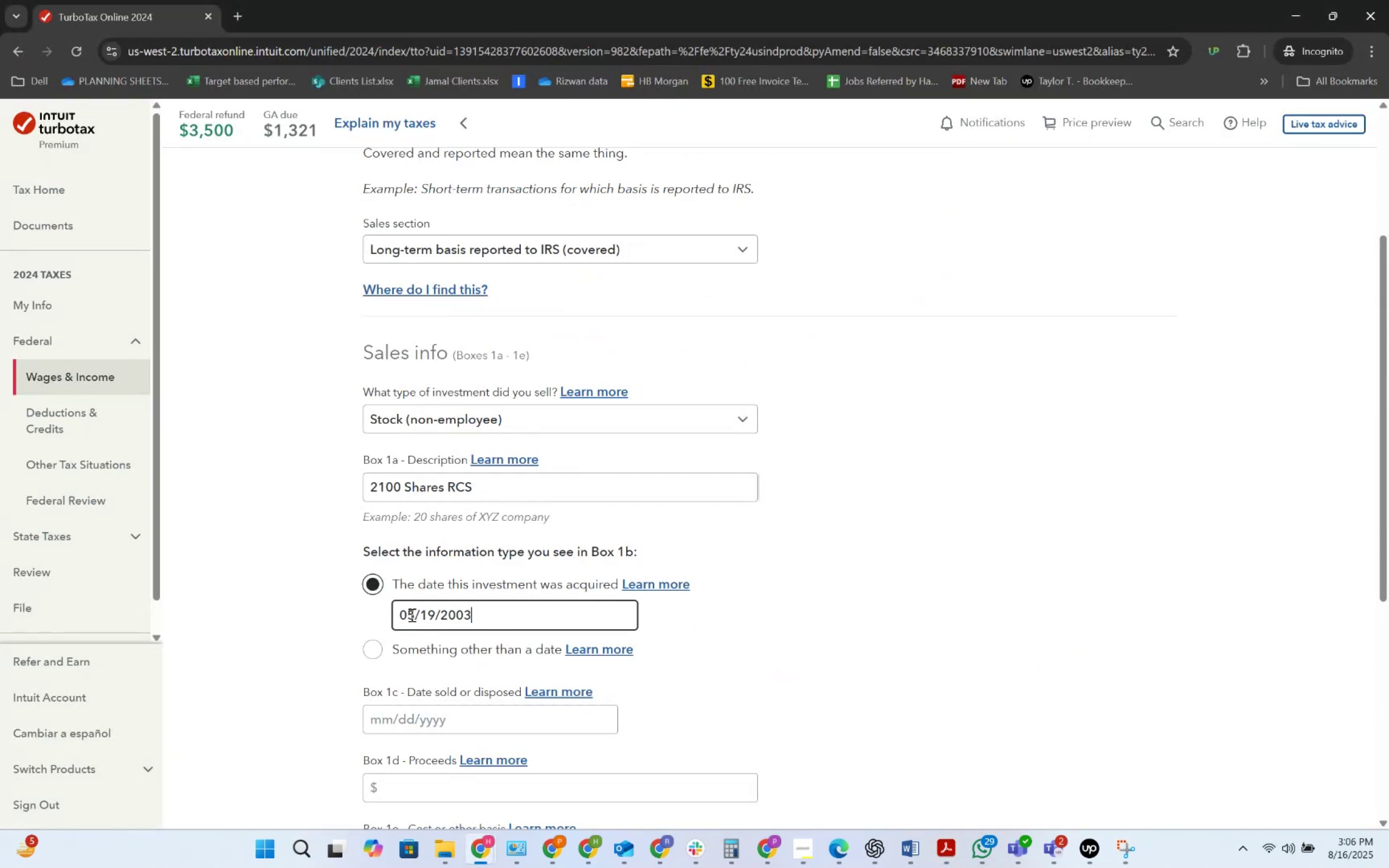 
key(Tab)
 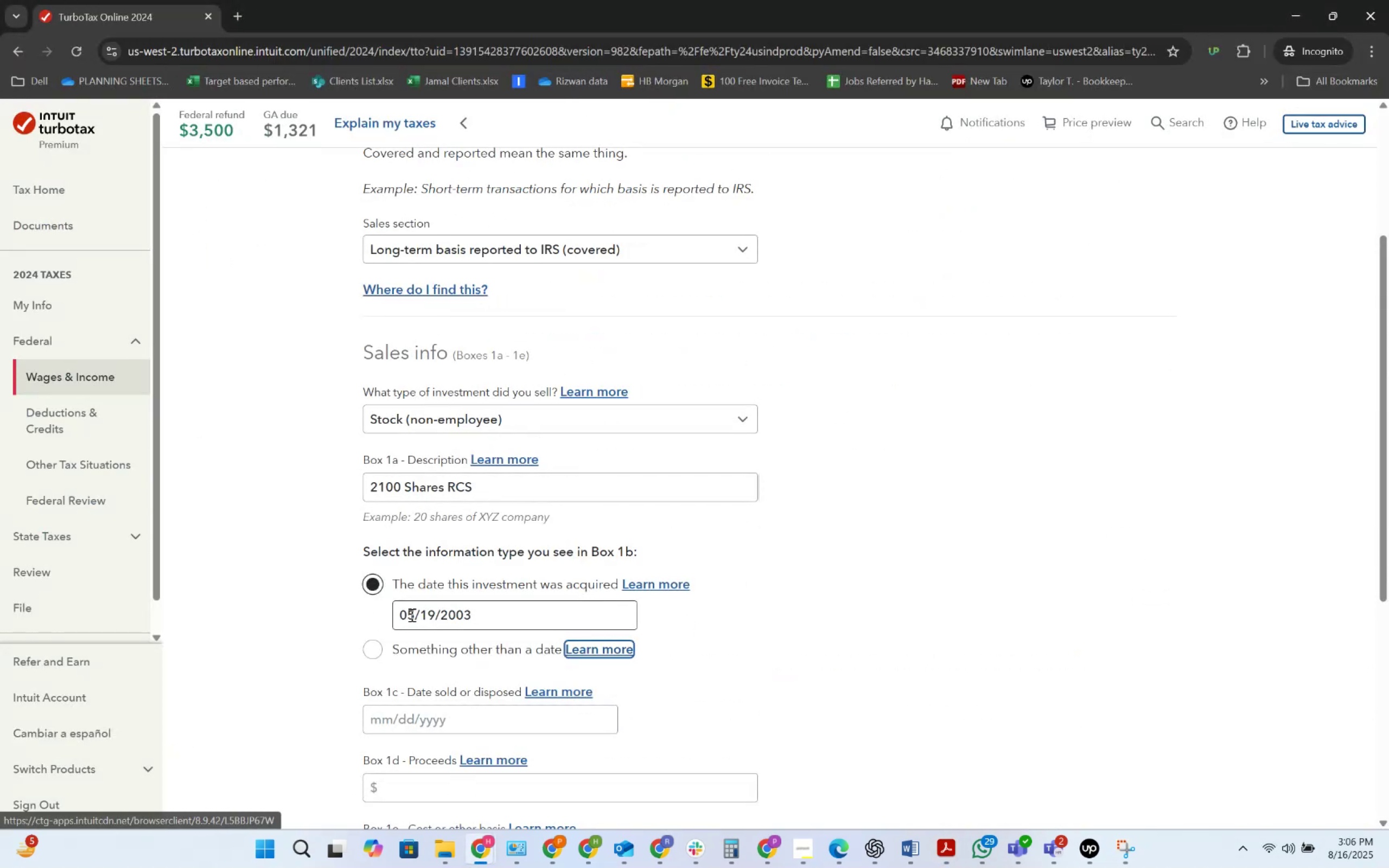 
key(Tab)
 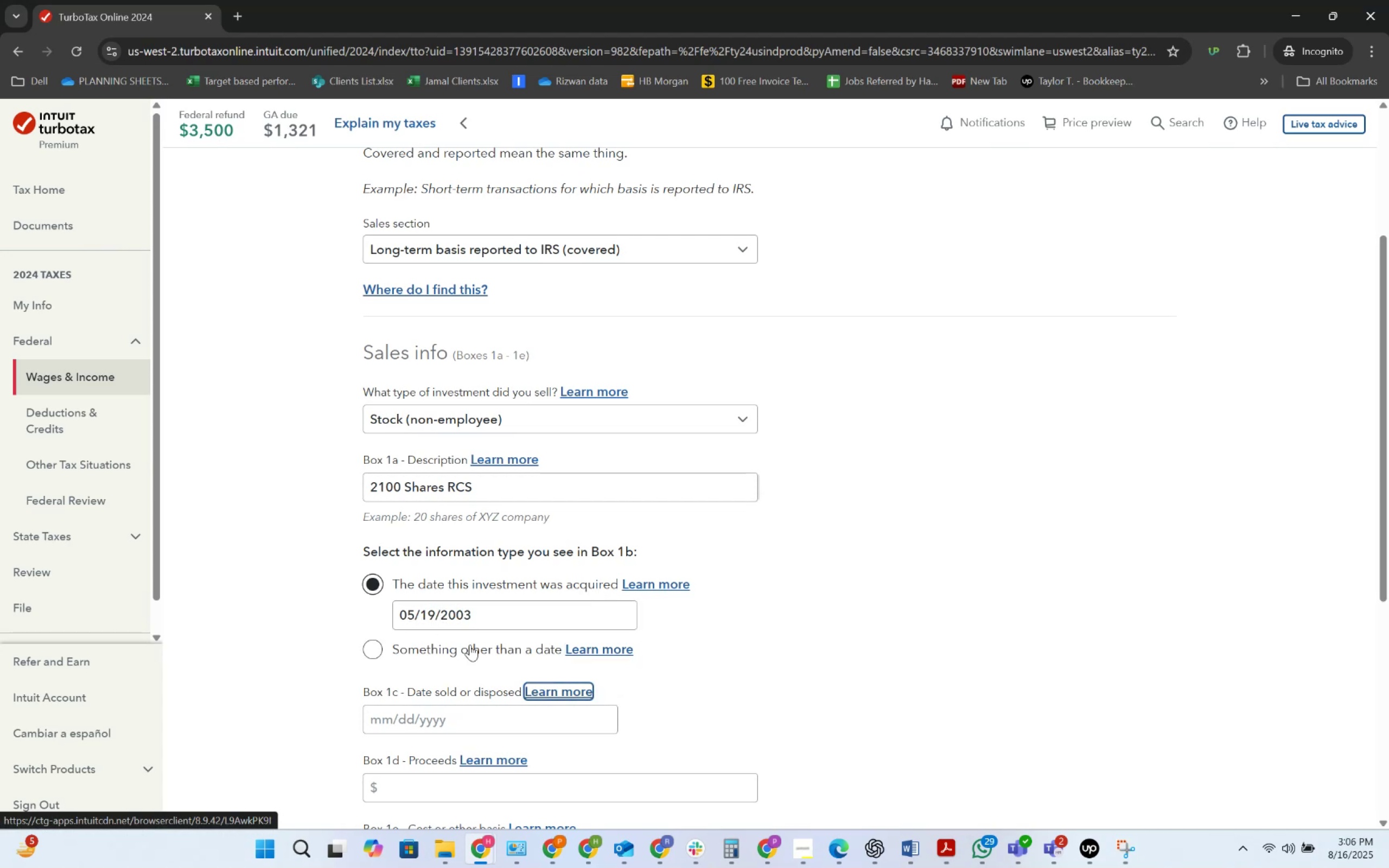 
key(Tab)
 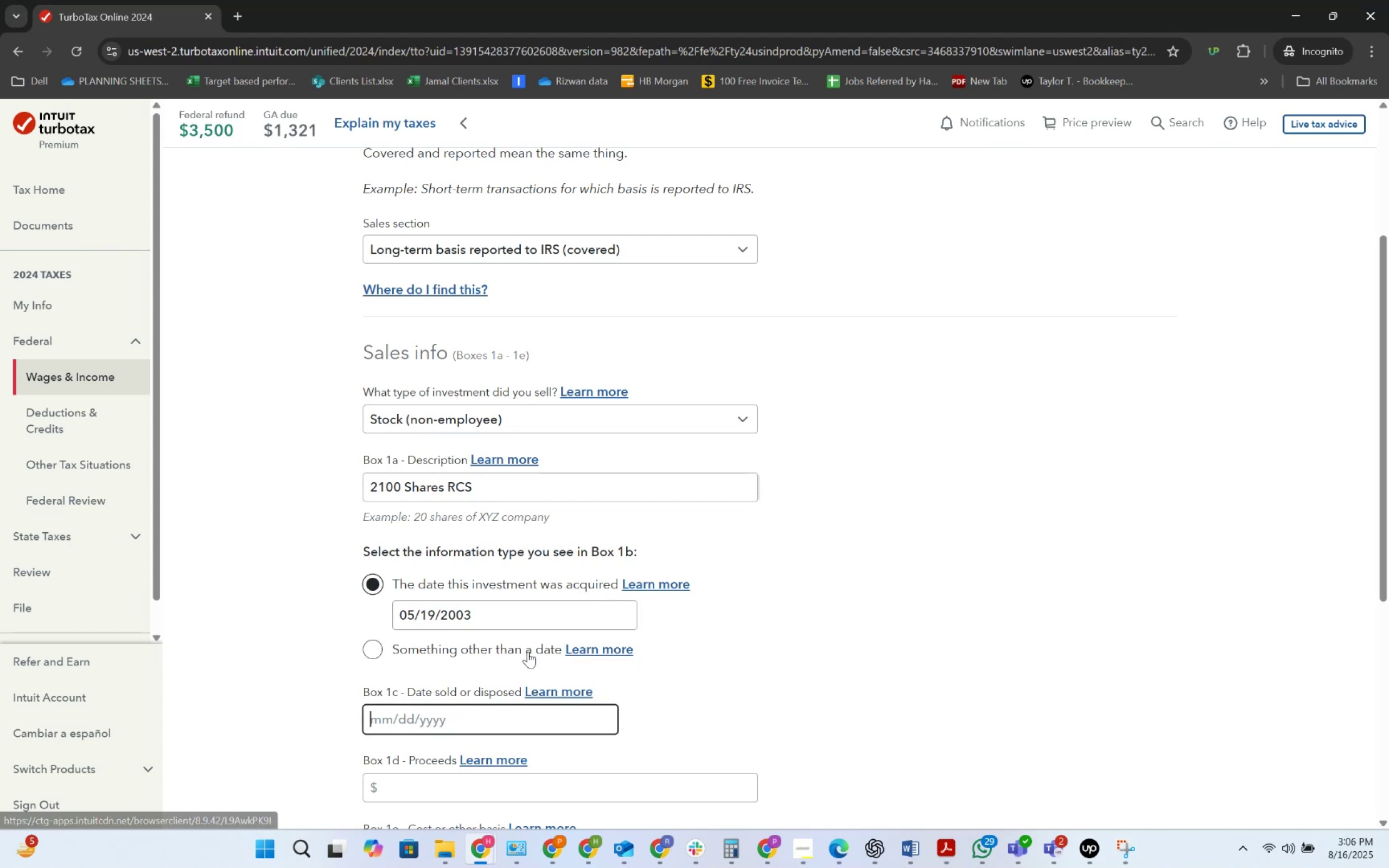 
key(Alt+AltLeft)
 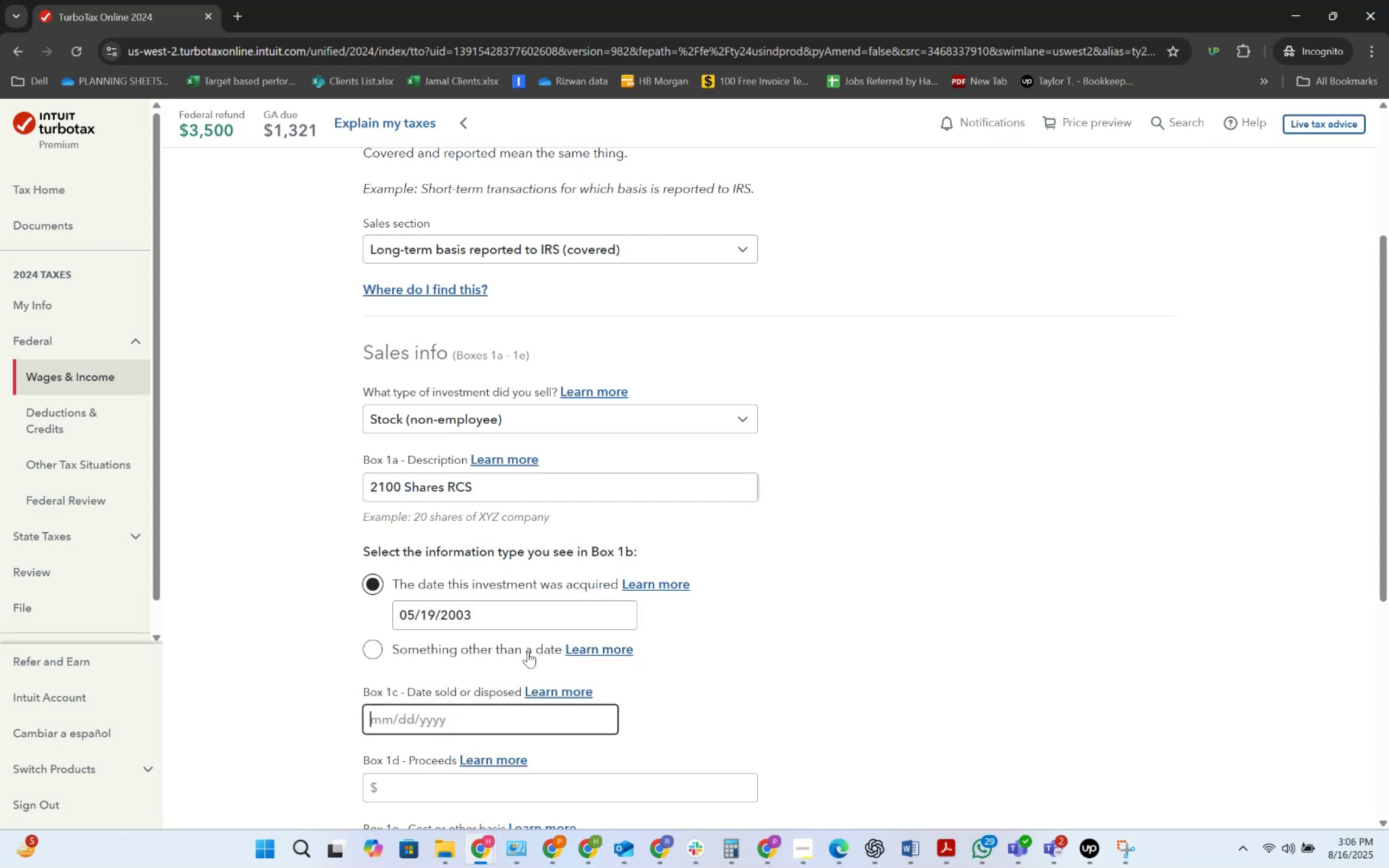 
key(Alt+Tab)
 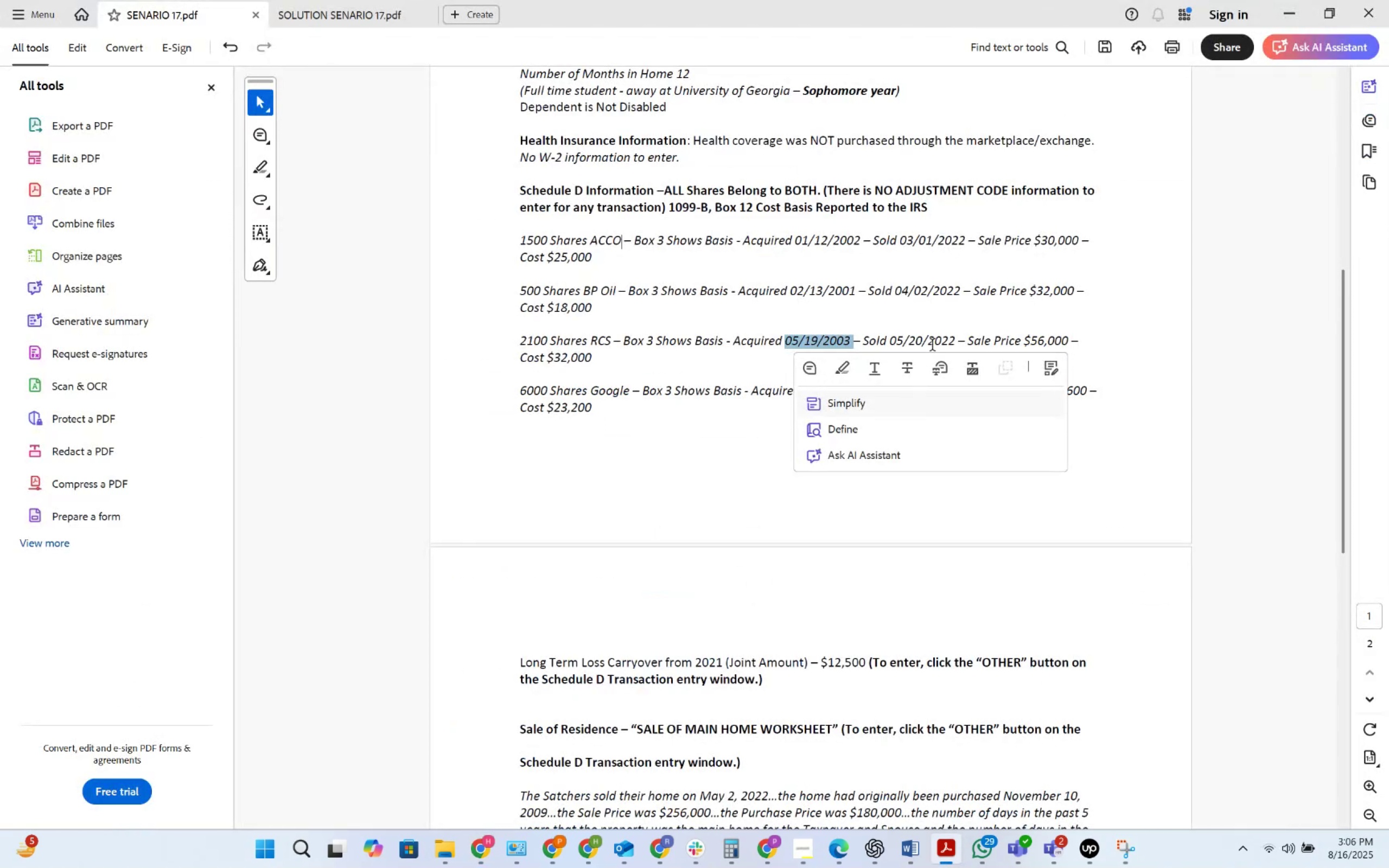 
double_click([935, 341])
 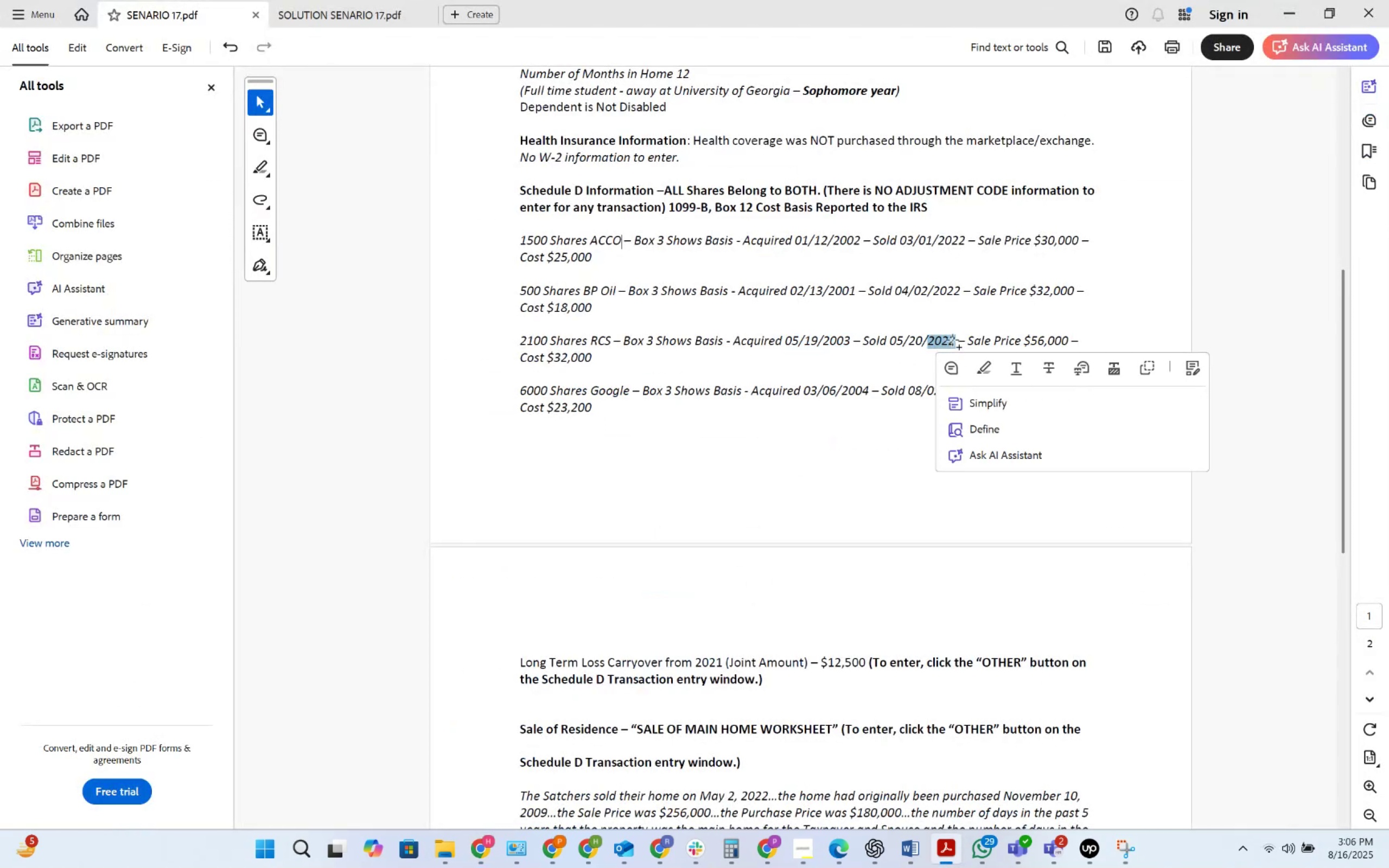 
left_click([956, 341])
 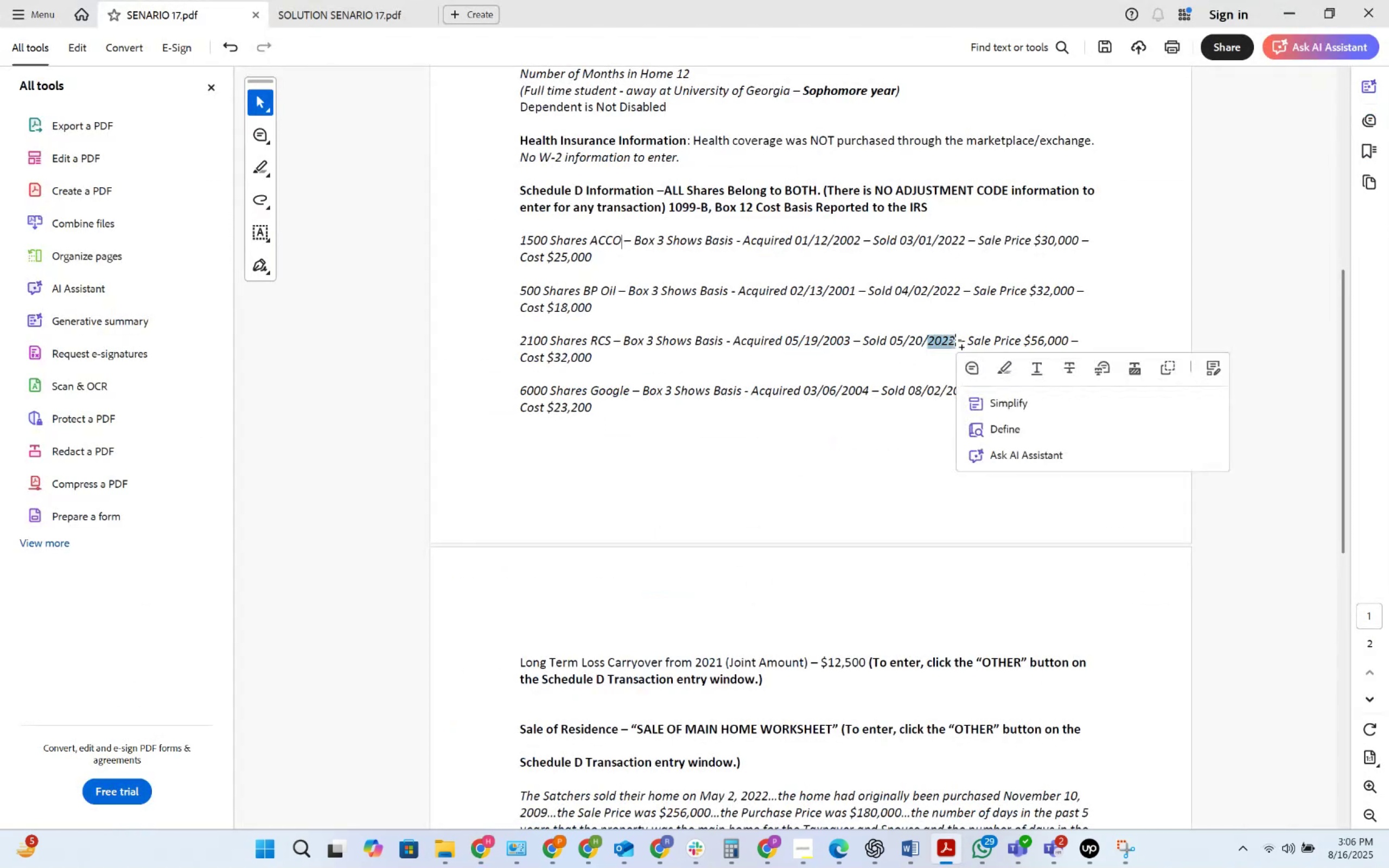 
left_click([957, 341])
 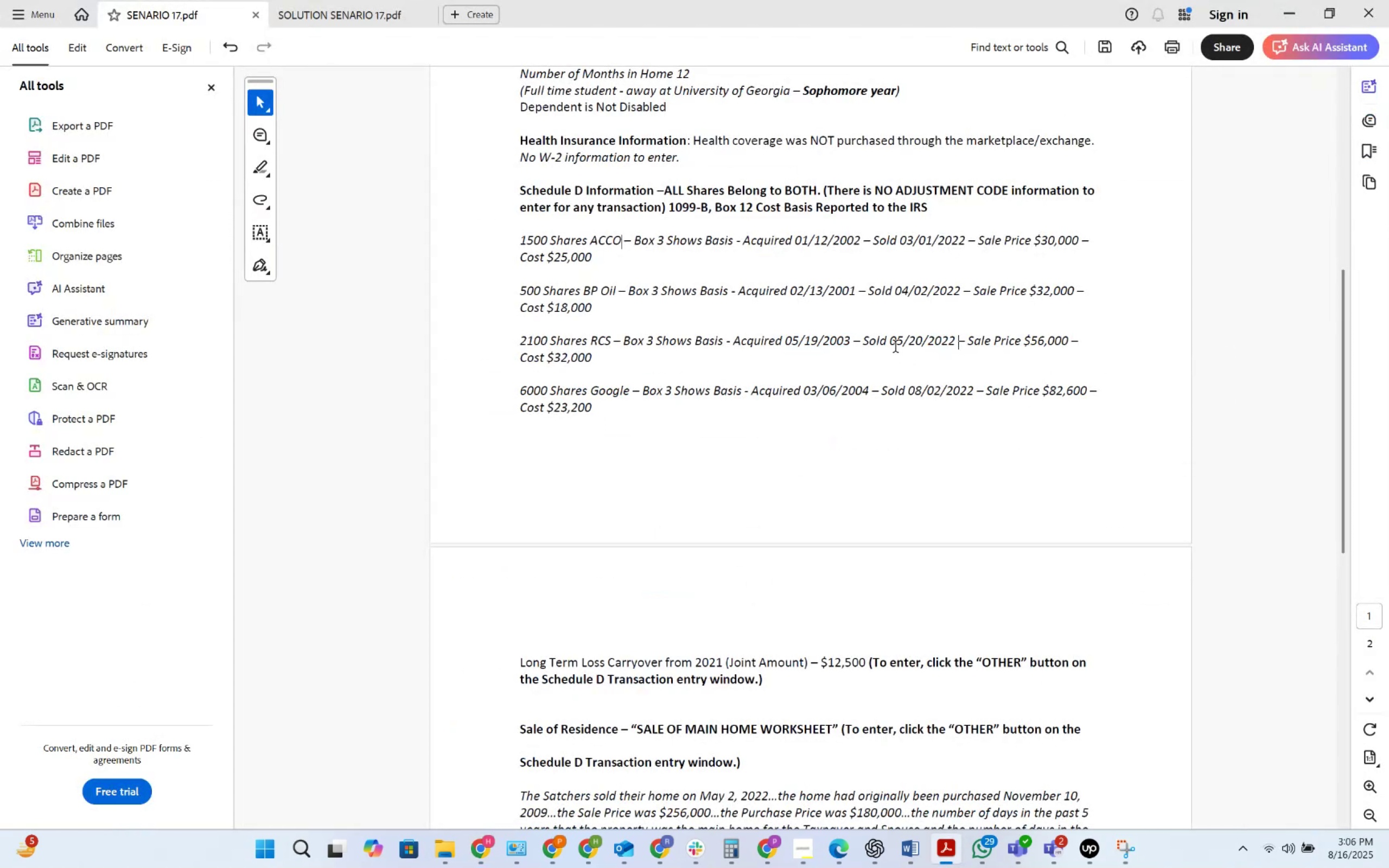 
left_click_drag(start_coordinate=[893, 347], to_coordinate=[941, 346])
 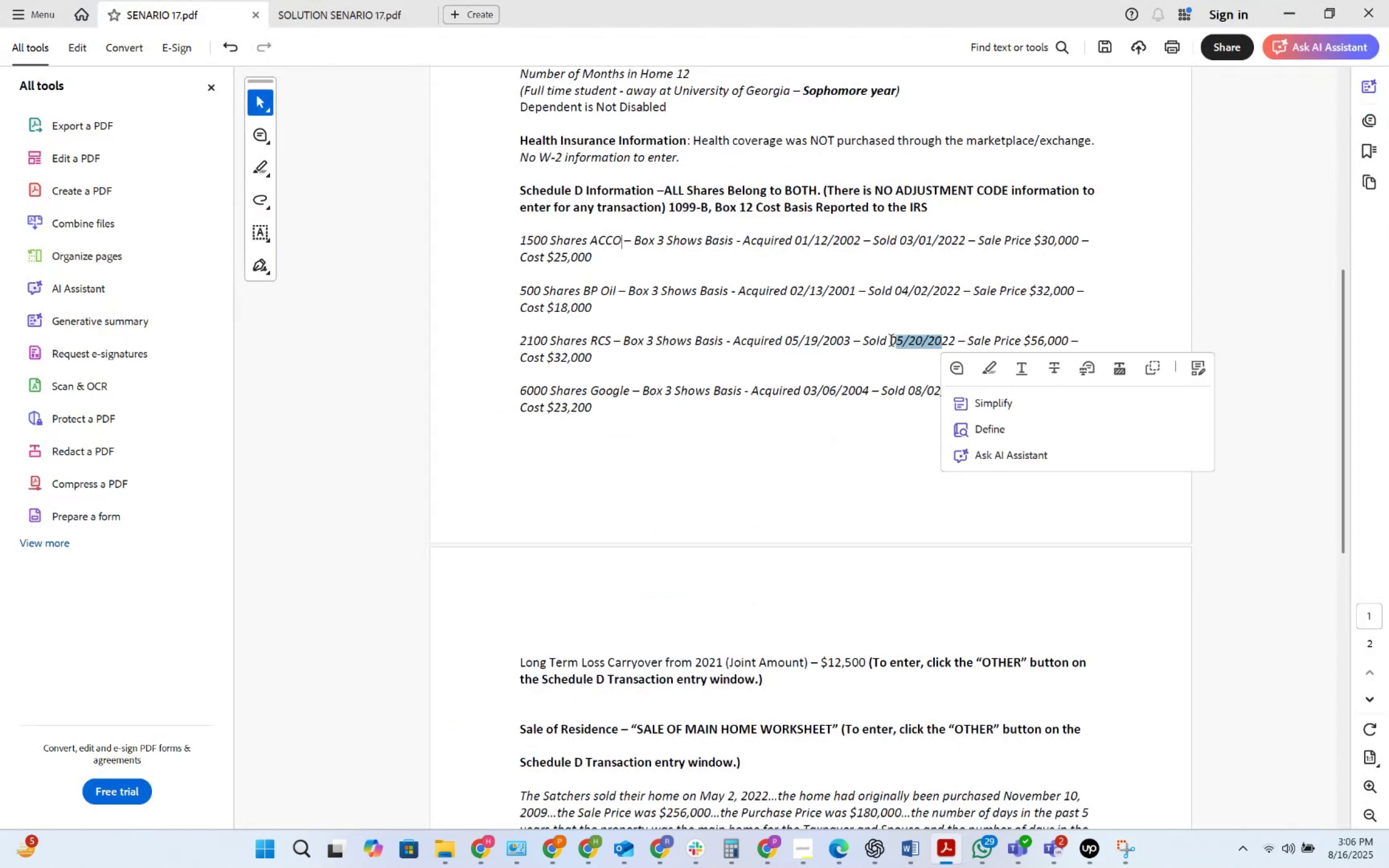 
left_click_drag(start_coordinate=[890, 341], to_coordinate=[957, 344])
 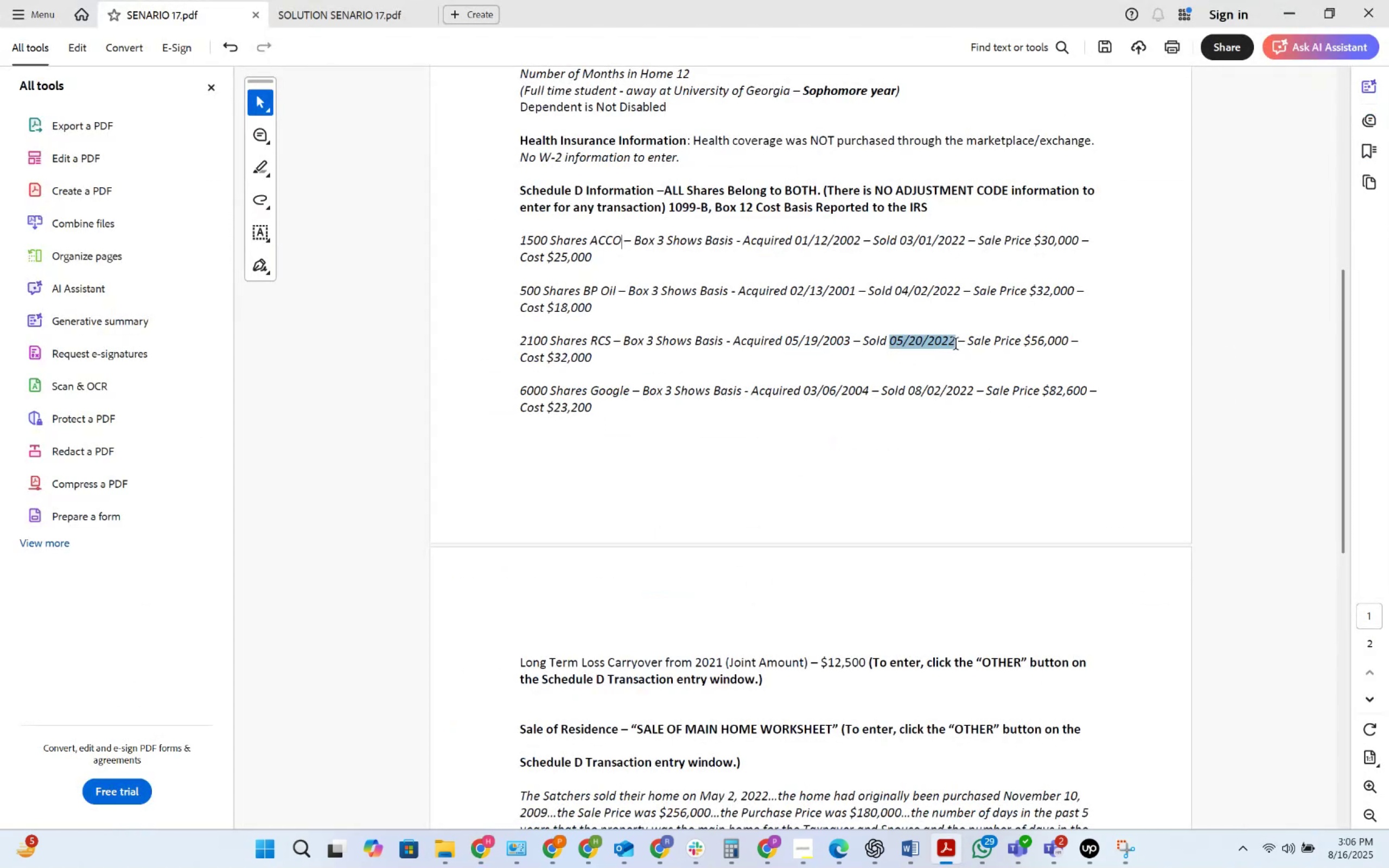 
key(Control+ControlLeft)
 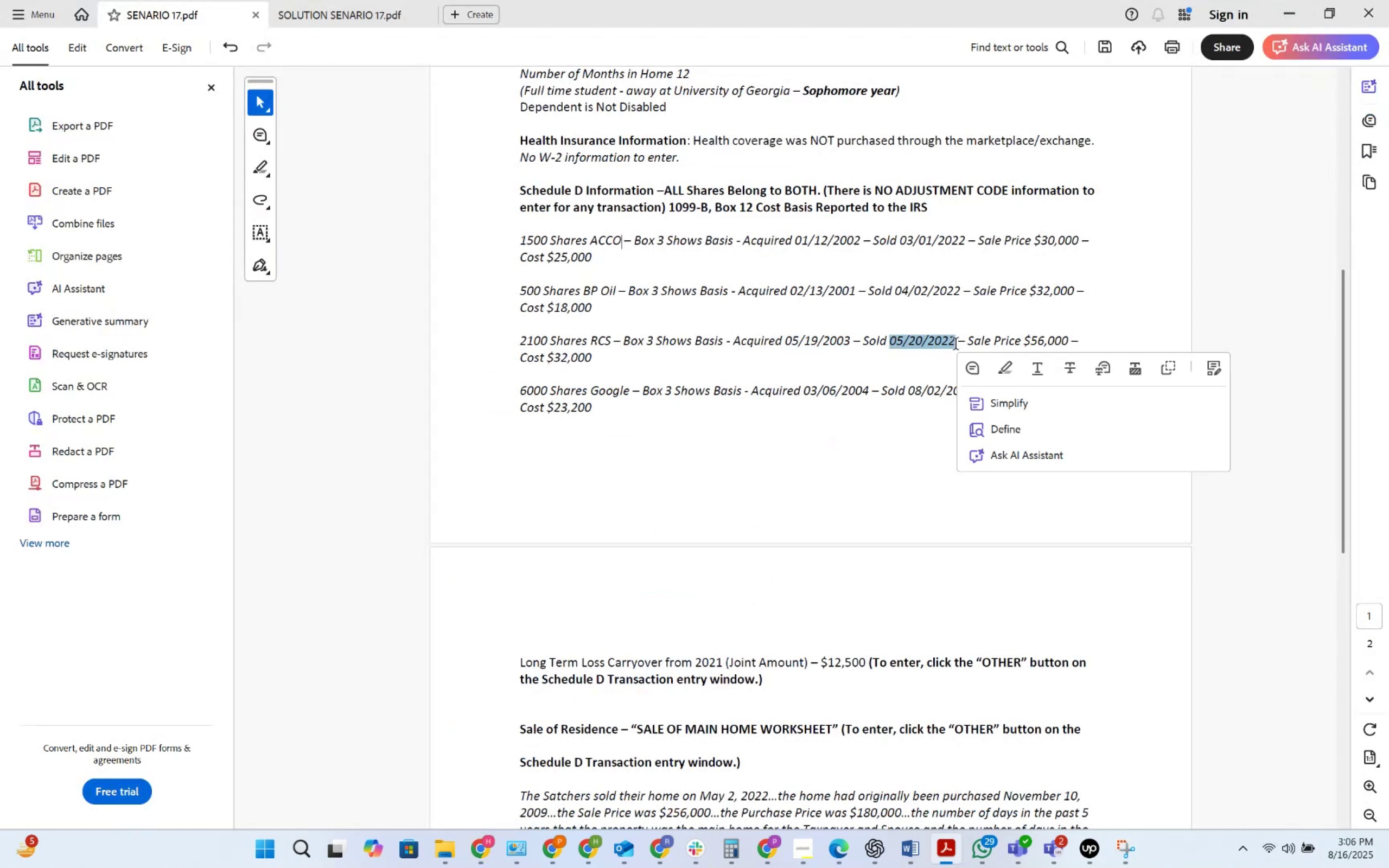 
key(Control+C)
 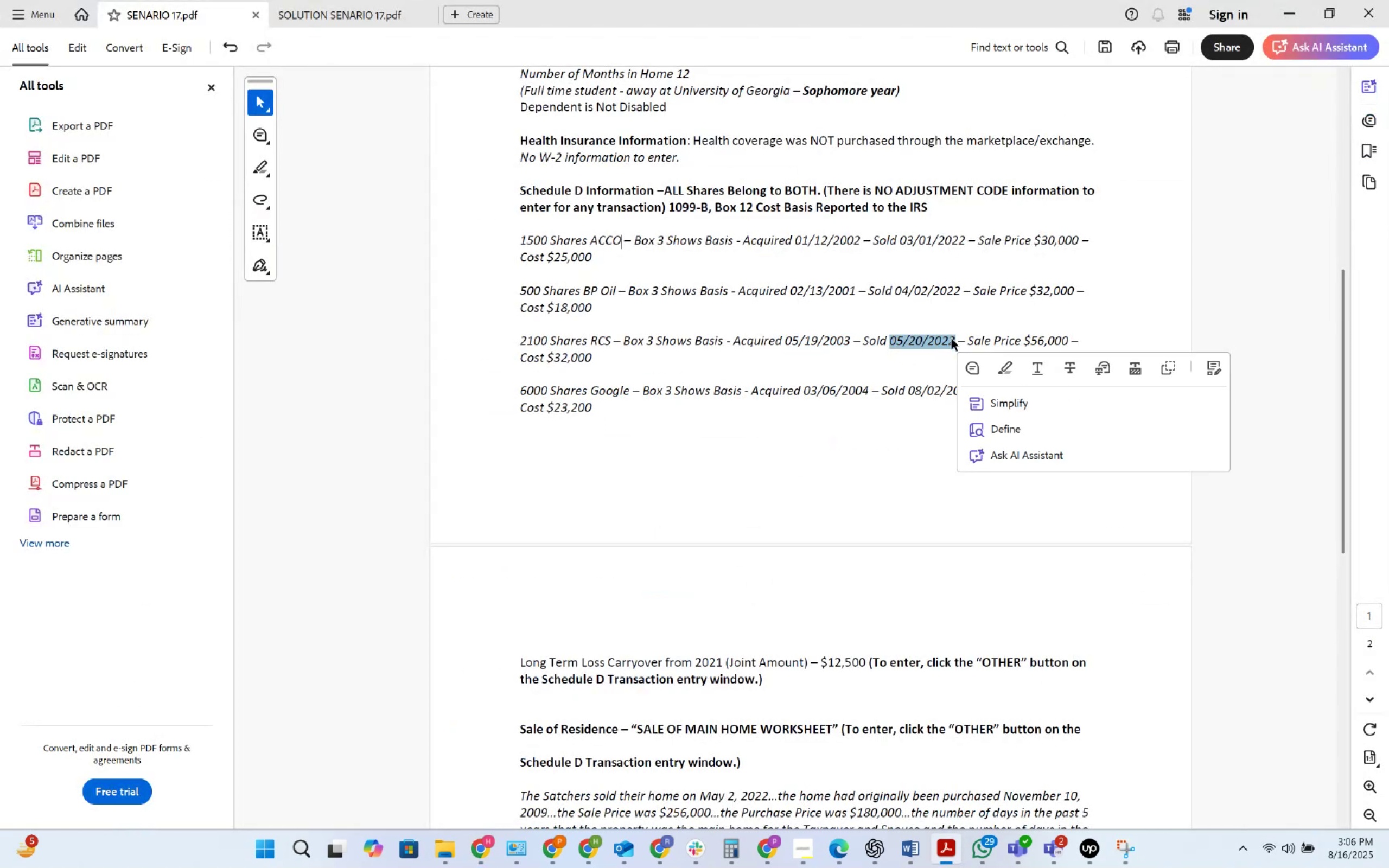 
key(Alt+AltLeft)
 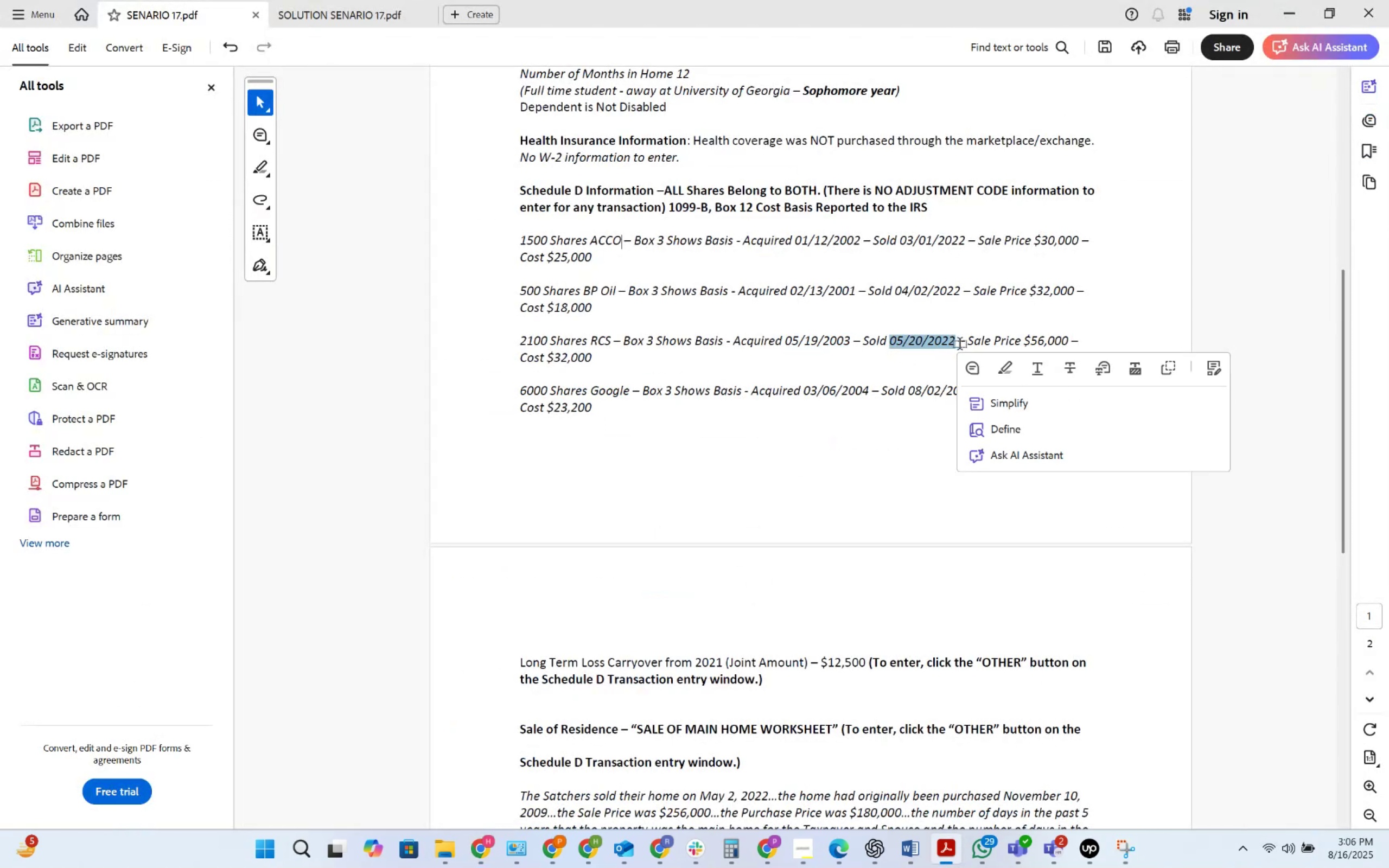 
key(Alt+Tab)
 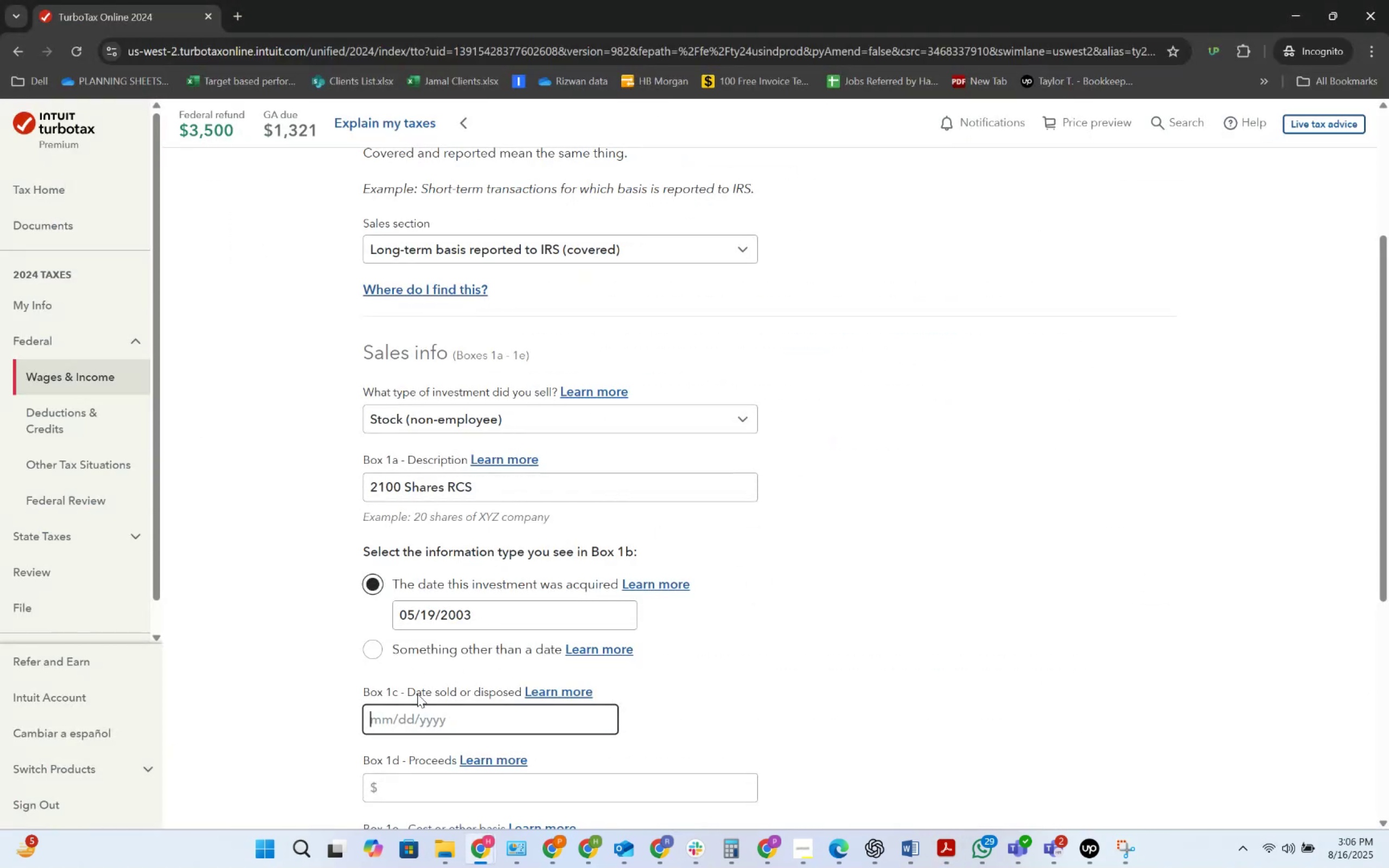 
key(Control+ControlLeft)
 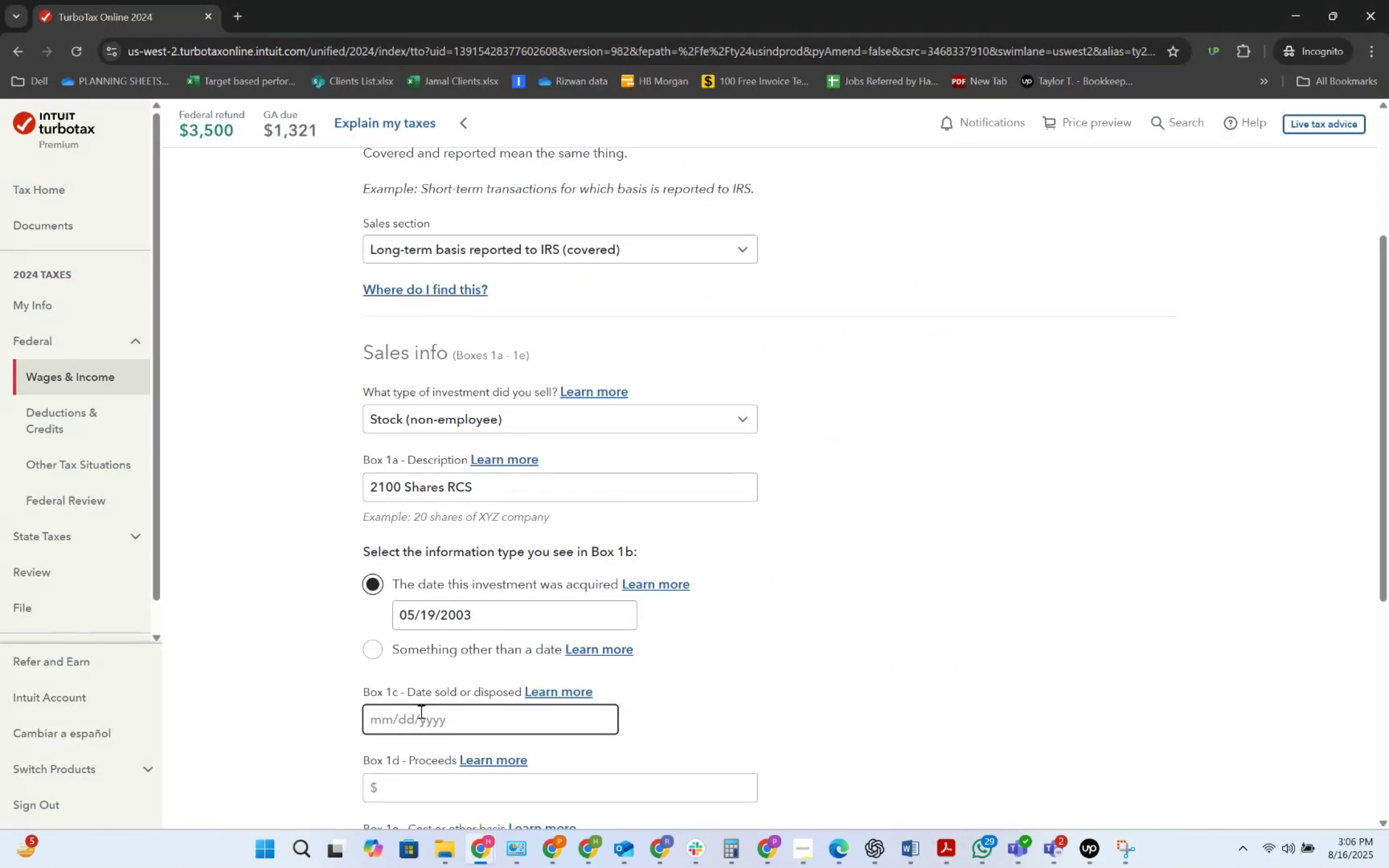 
key(Control+V)
 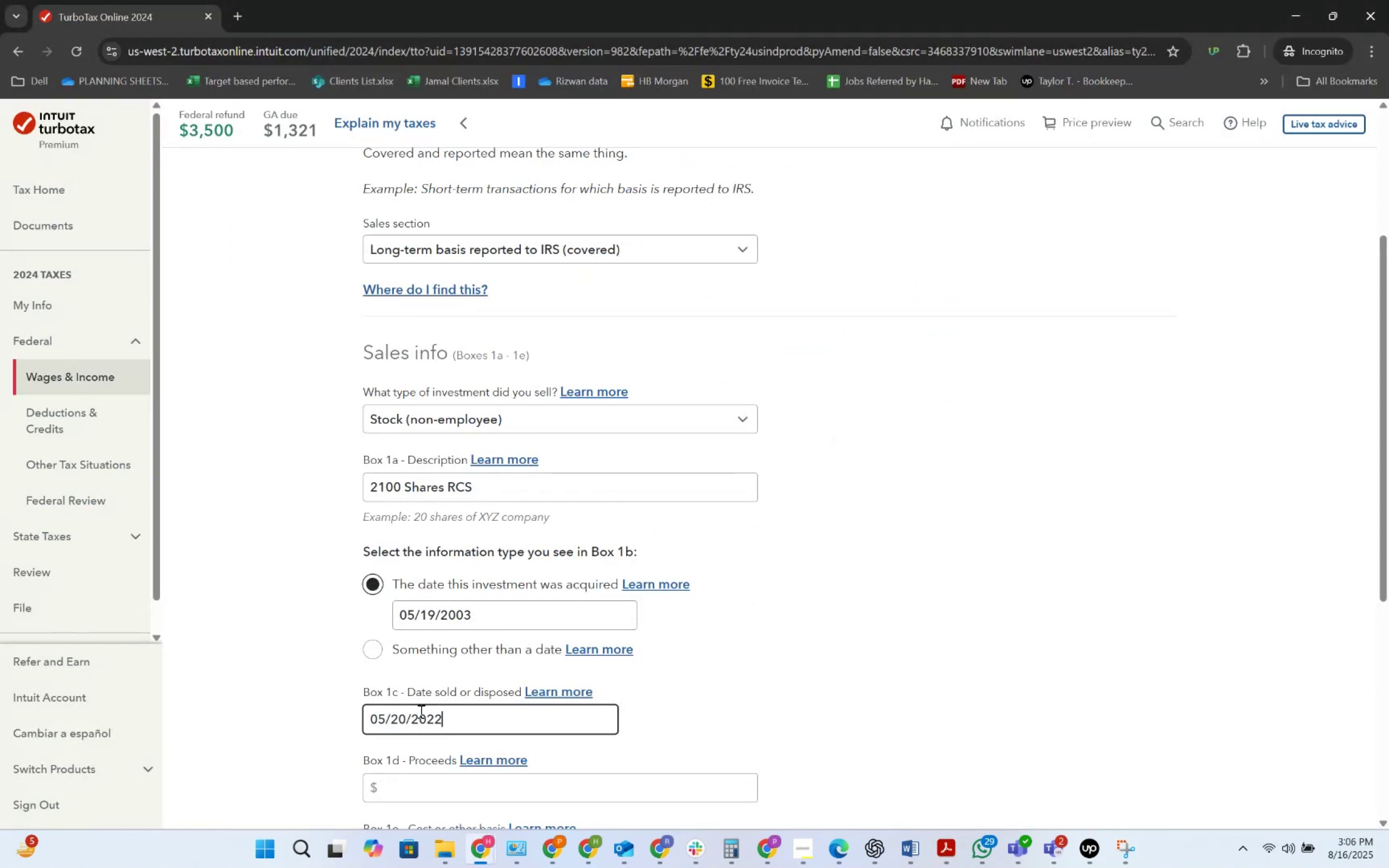 
key(Tab)
 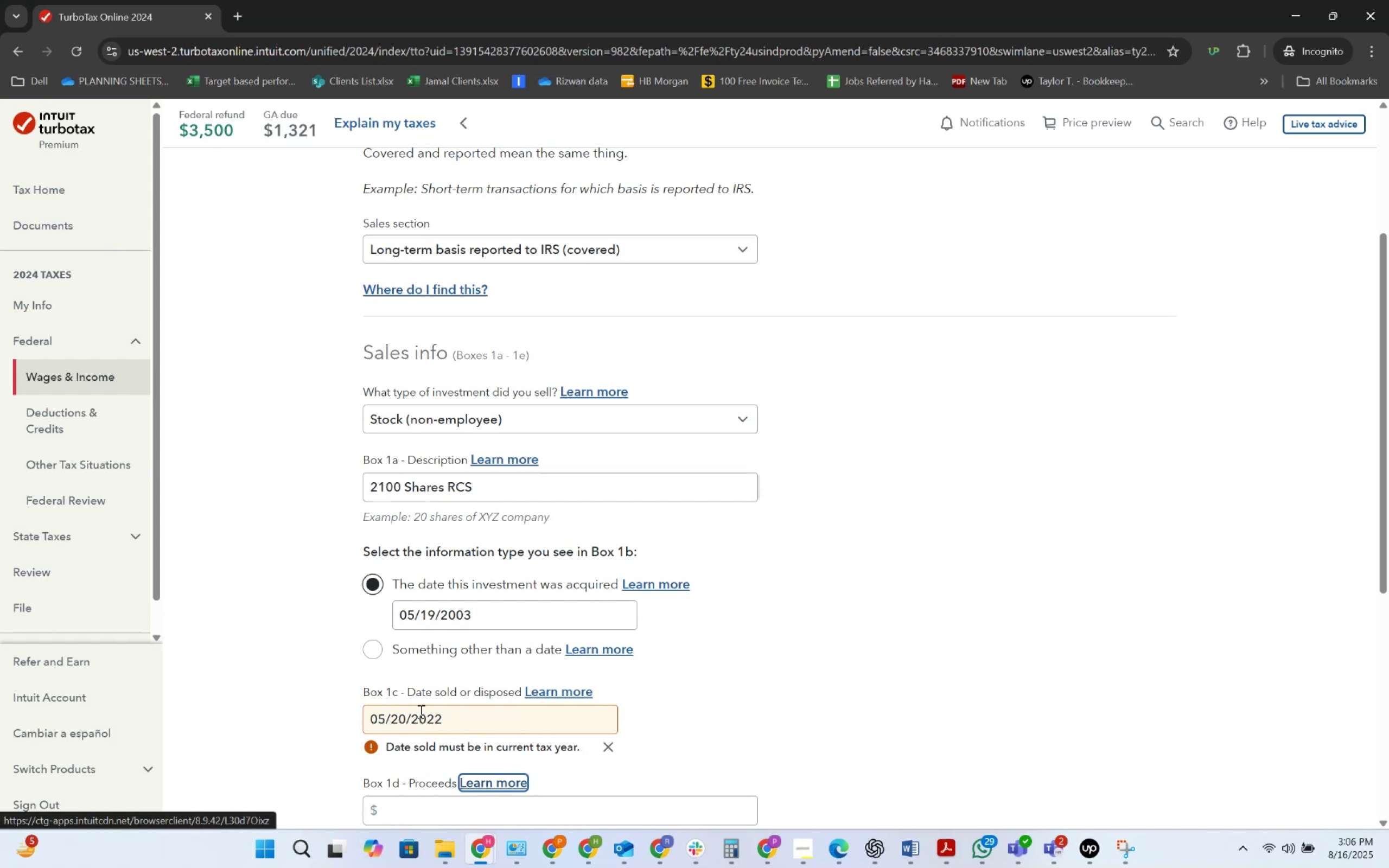 
key(Tab)
 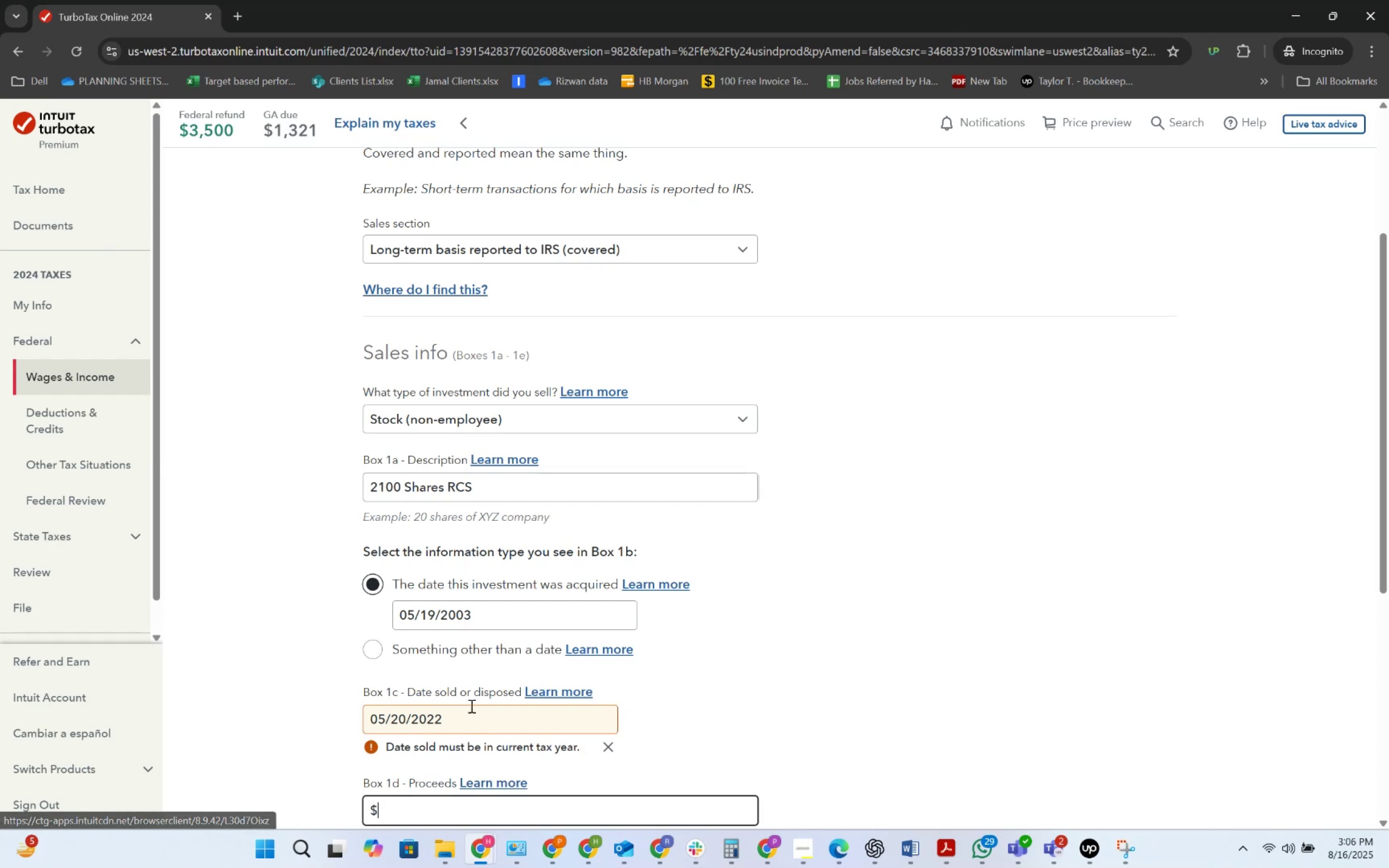 
scroll: coordinate [610, 630], scroll_direction: down, amount: 3.0
 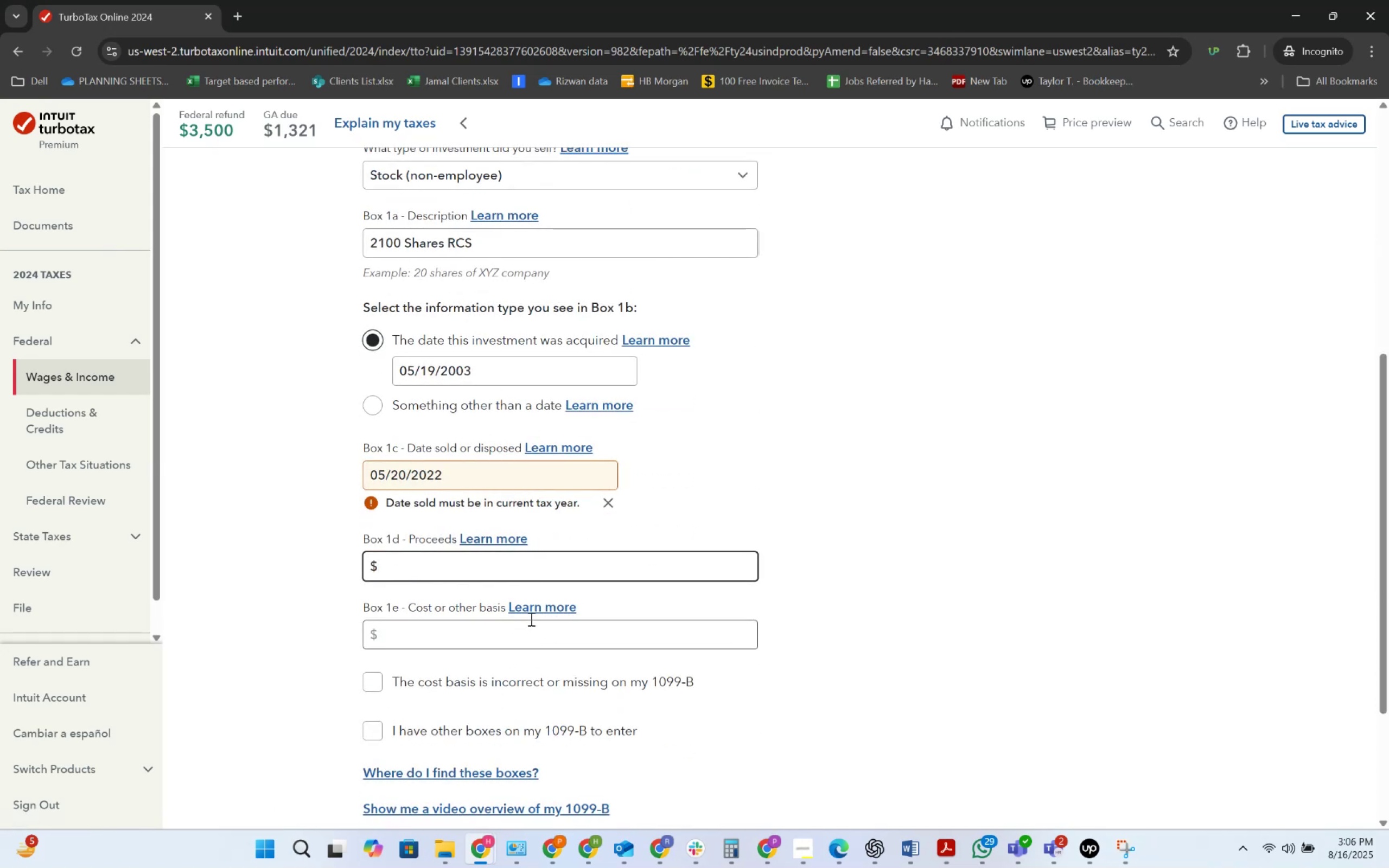 
left_click([499, 472])
 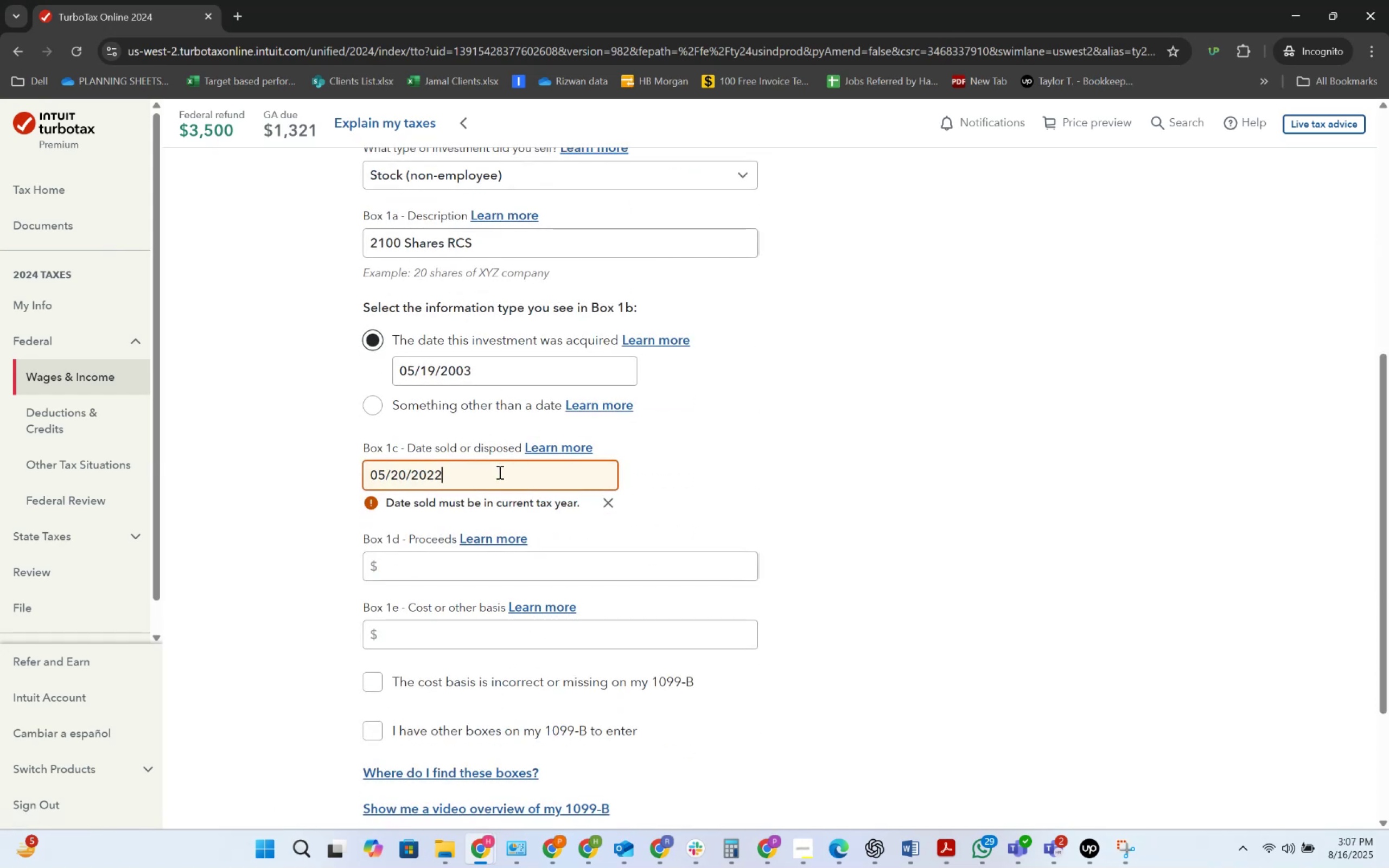 
key(Backspace)
 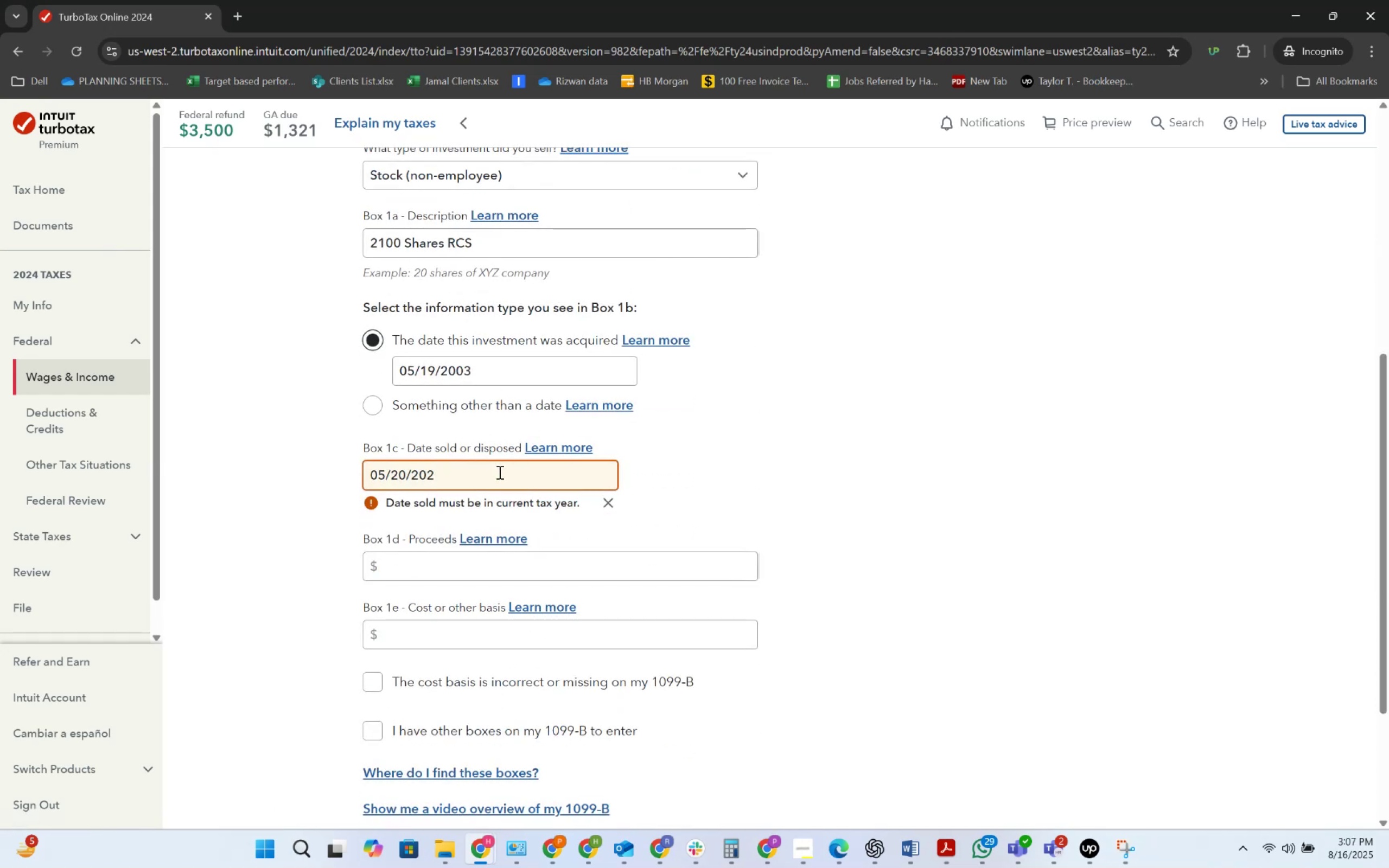 
key(Numpad4)
 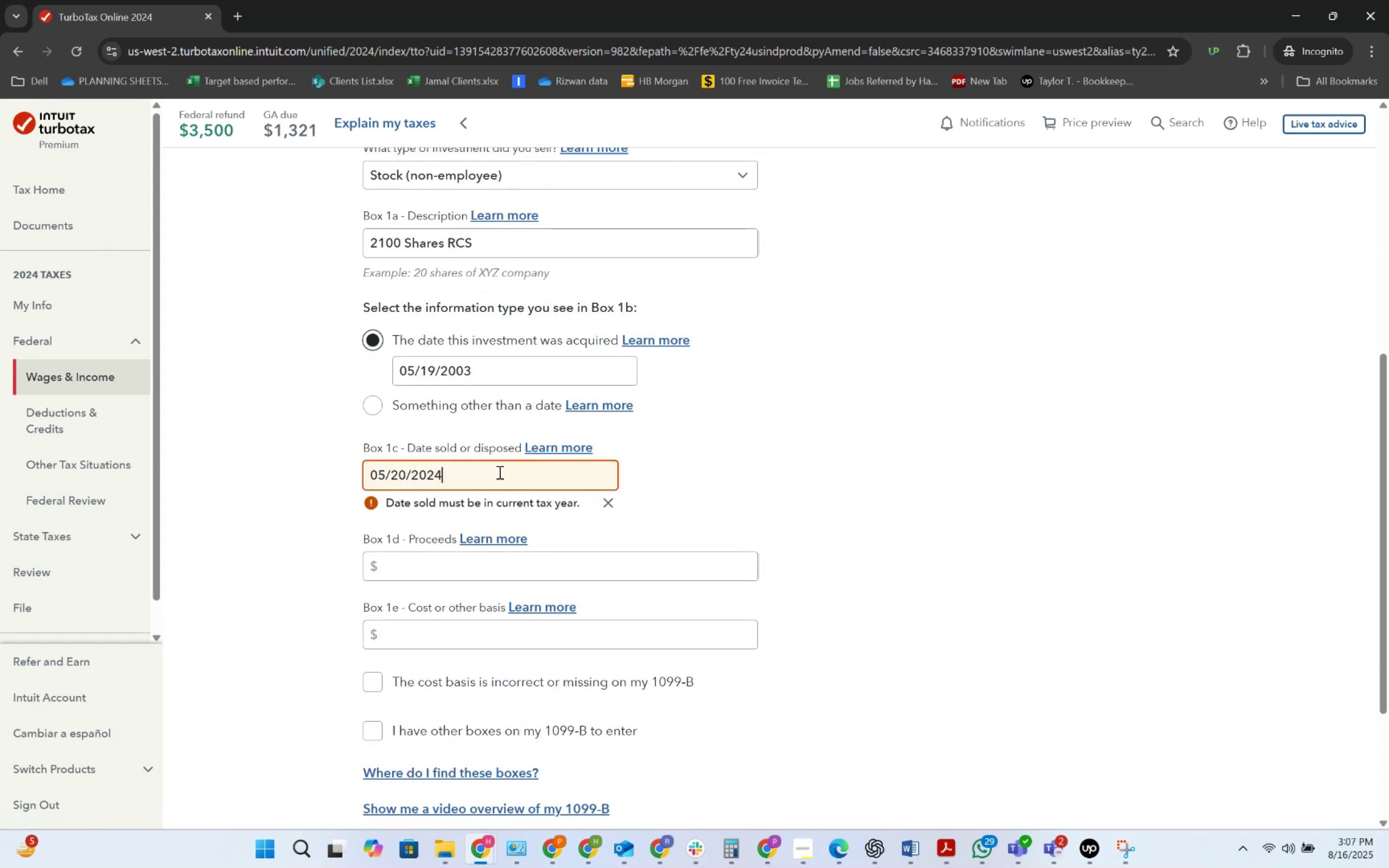 
key(Tab)
 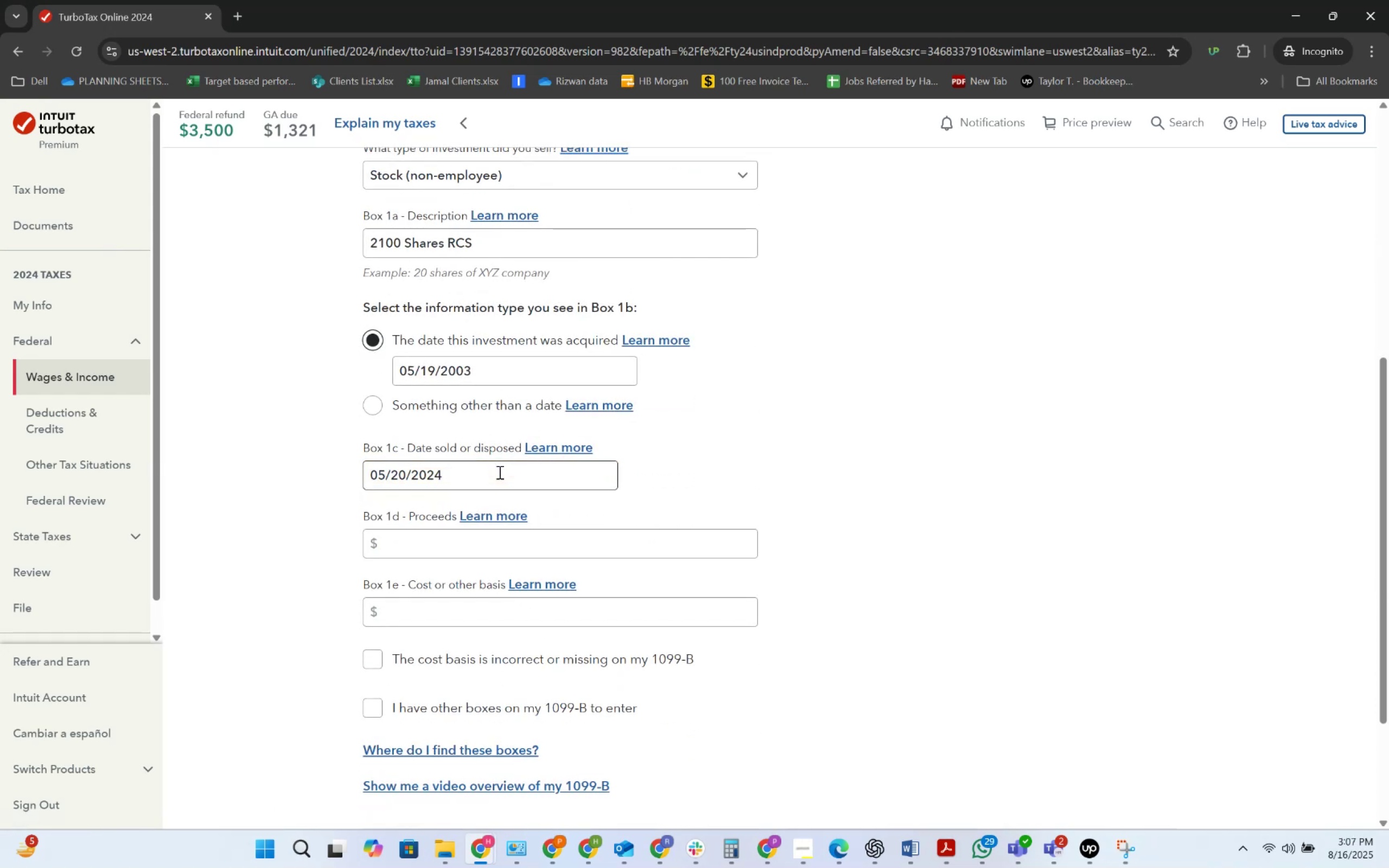 
key(Tab)
 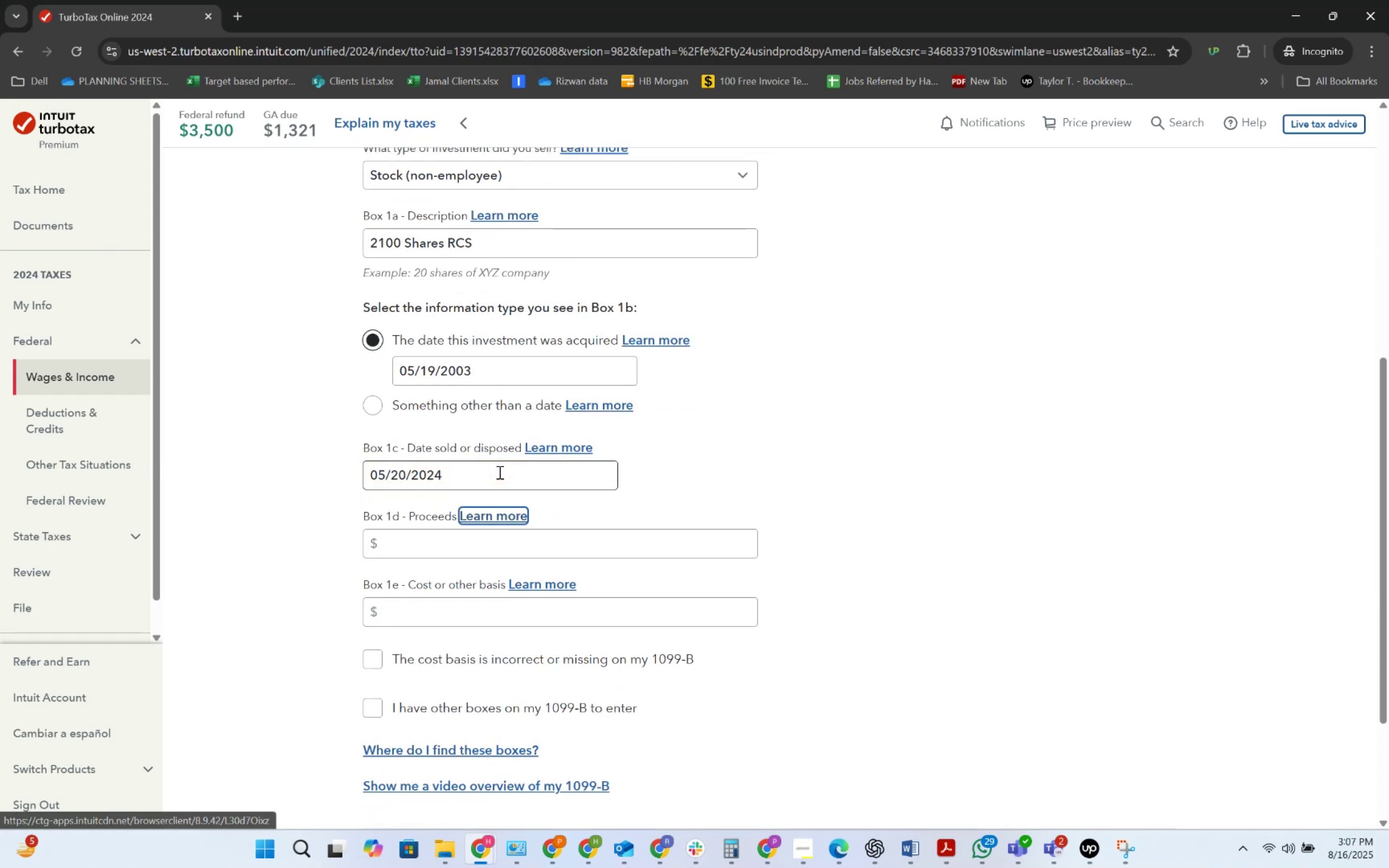 
key(Tab)
 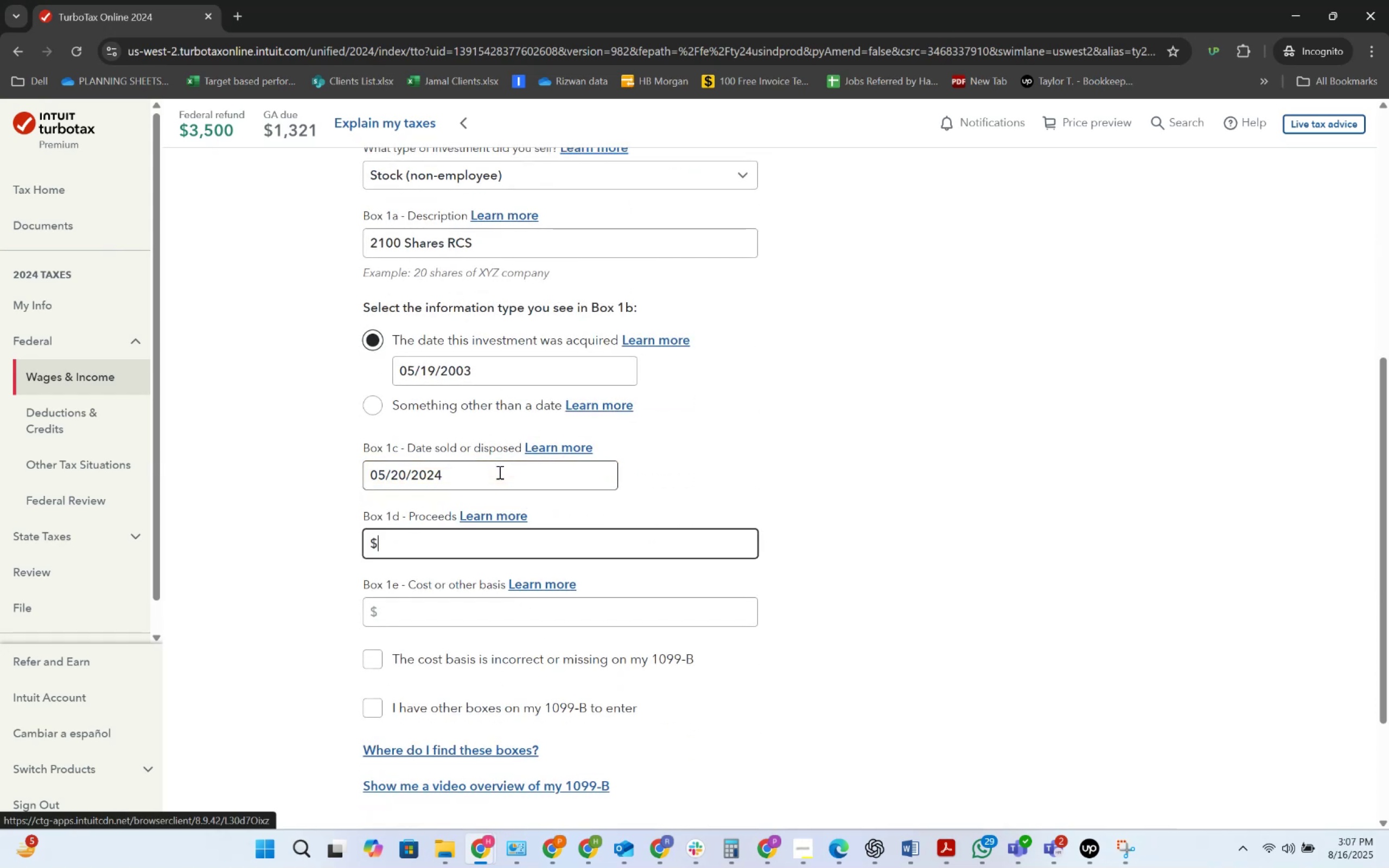 
key(Alt+AltLeft)
 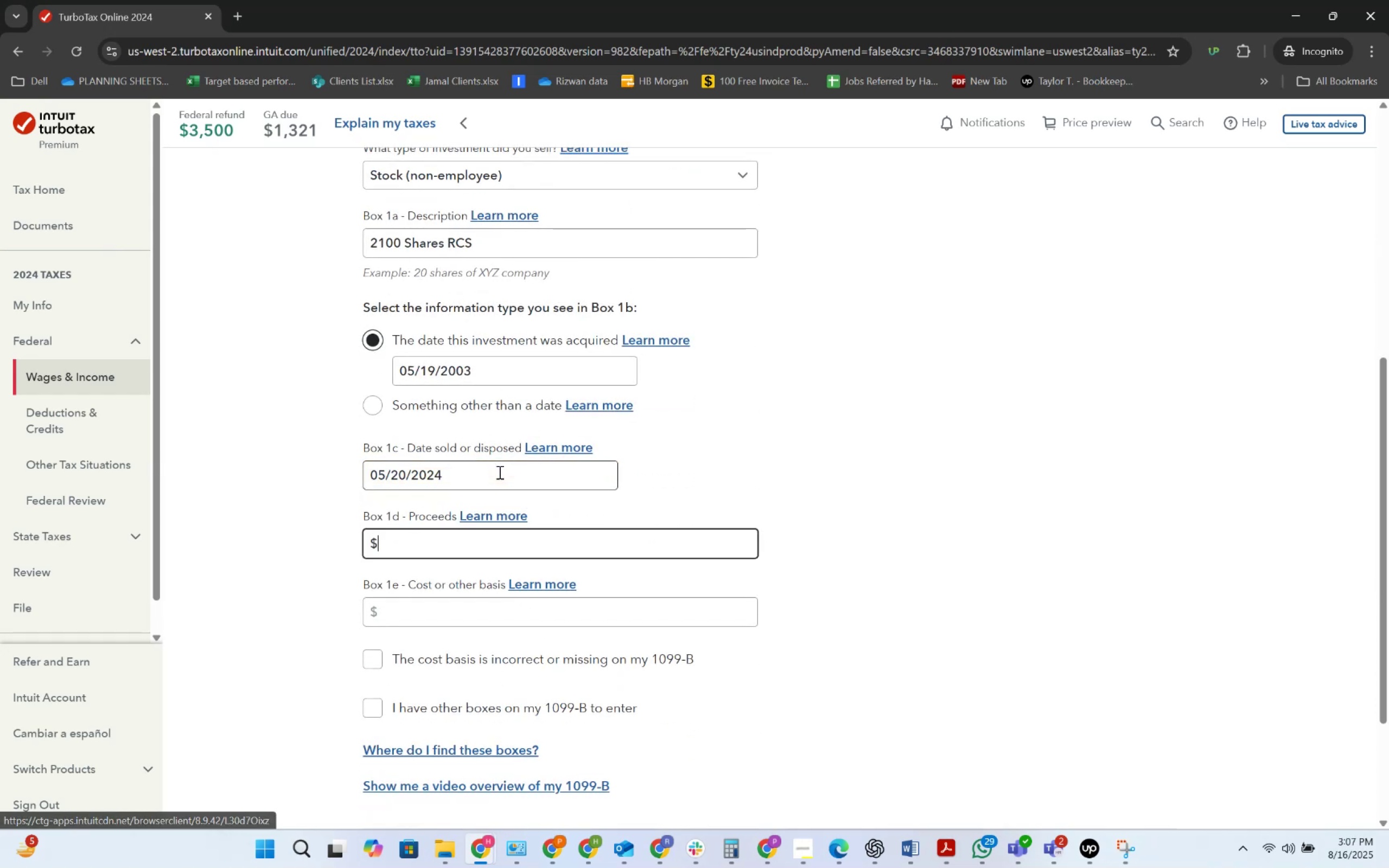 
key(Alt+Tab)
 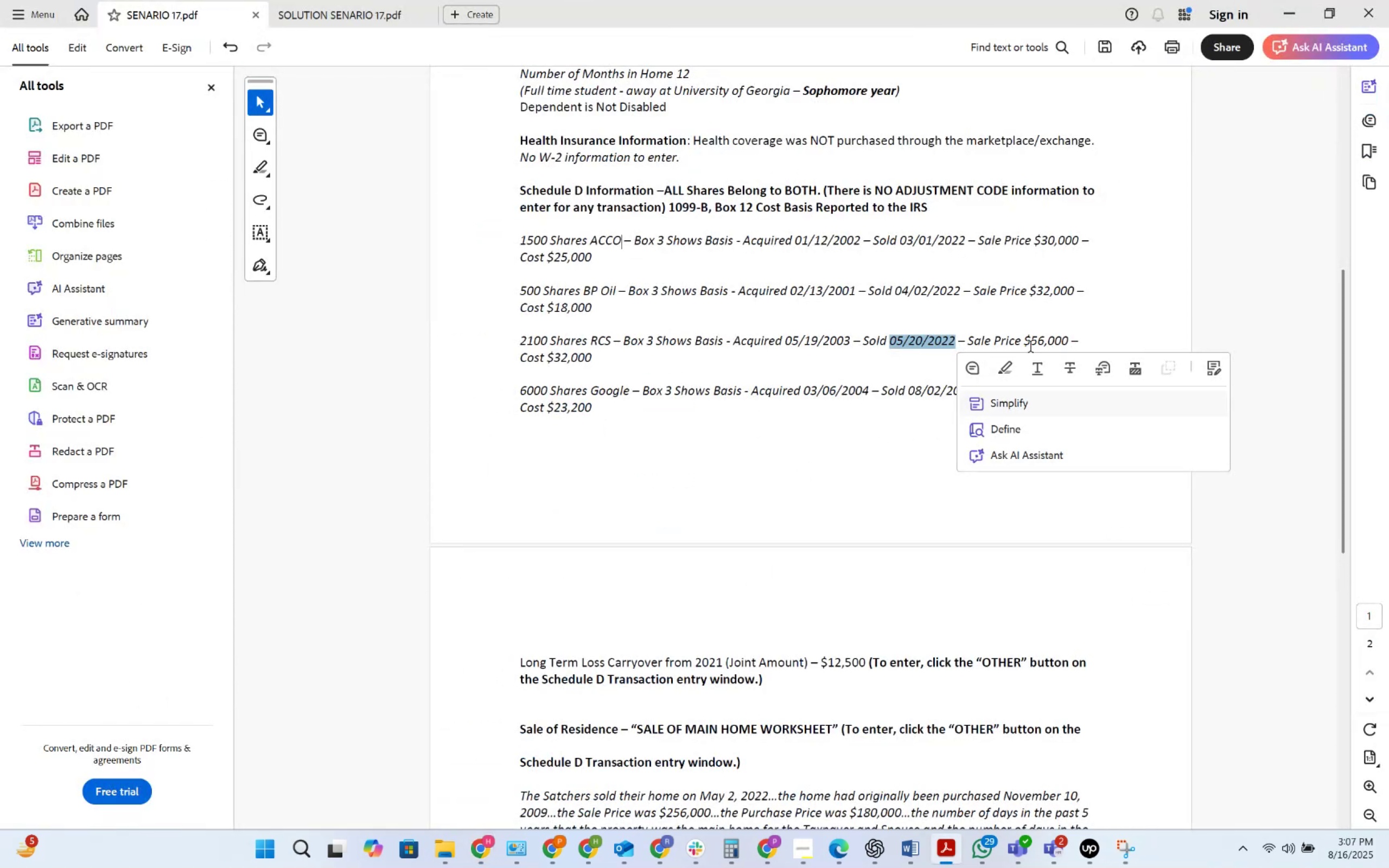 
double_click([1038, 341])
 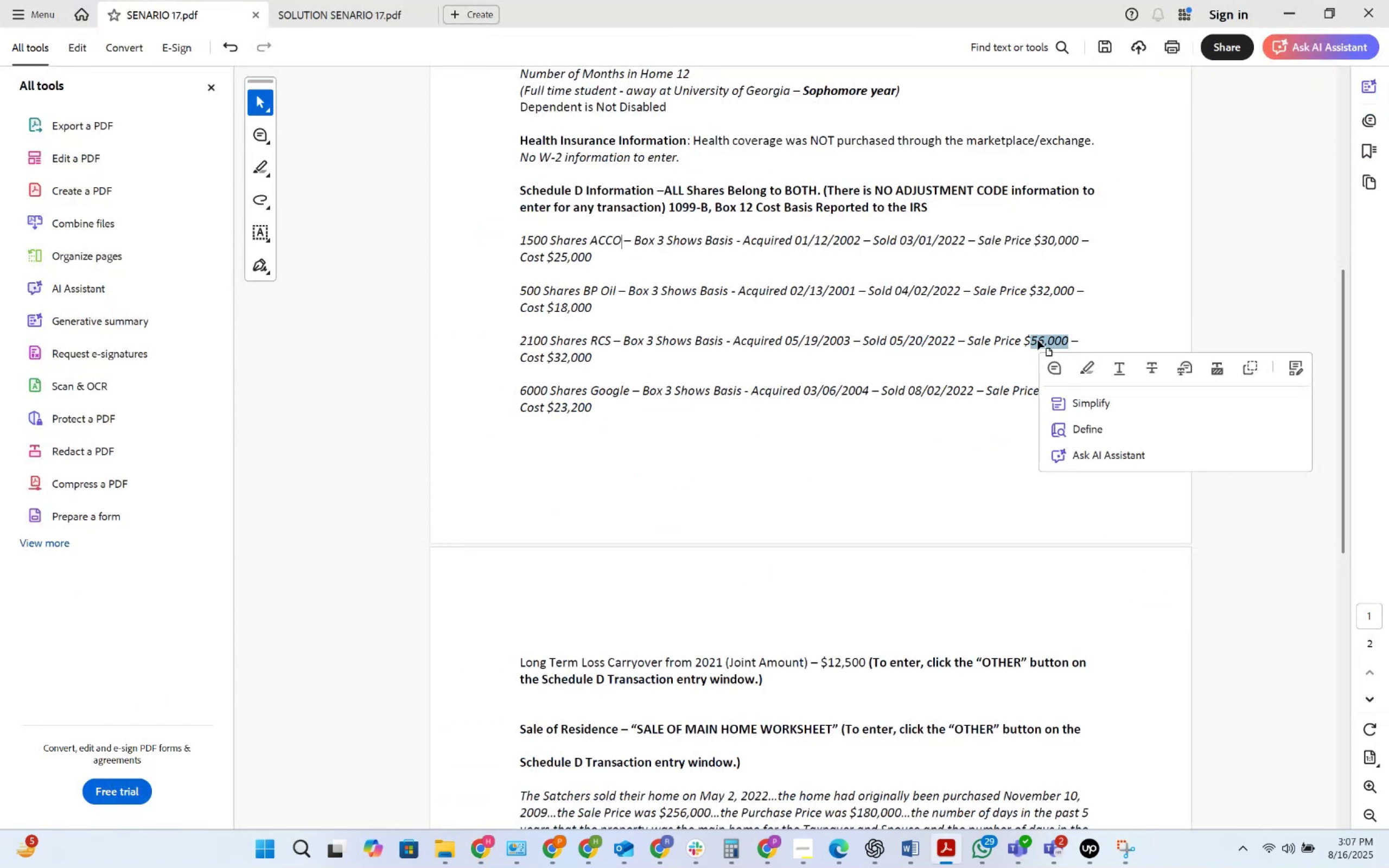 
key(Control+ControlLeft)
 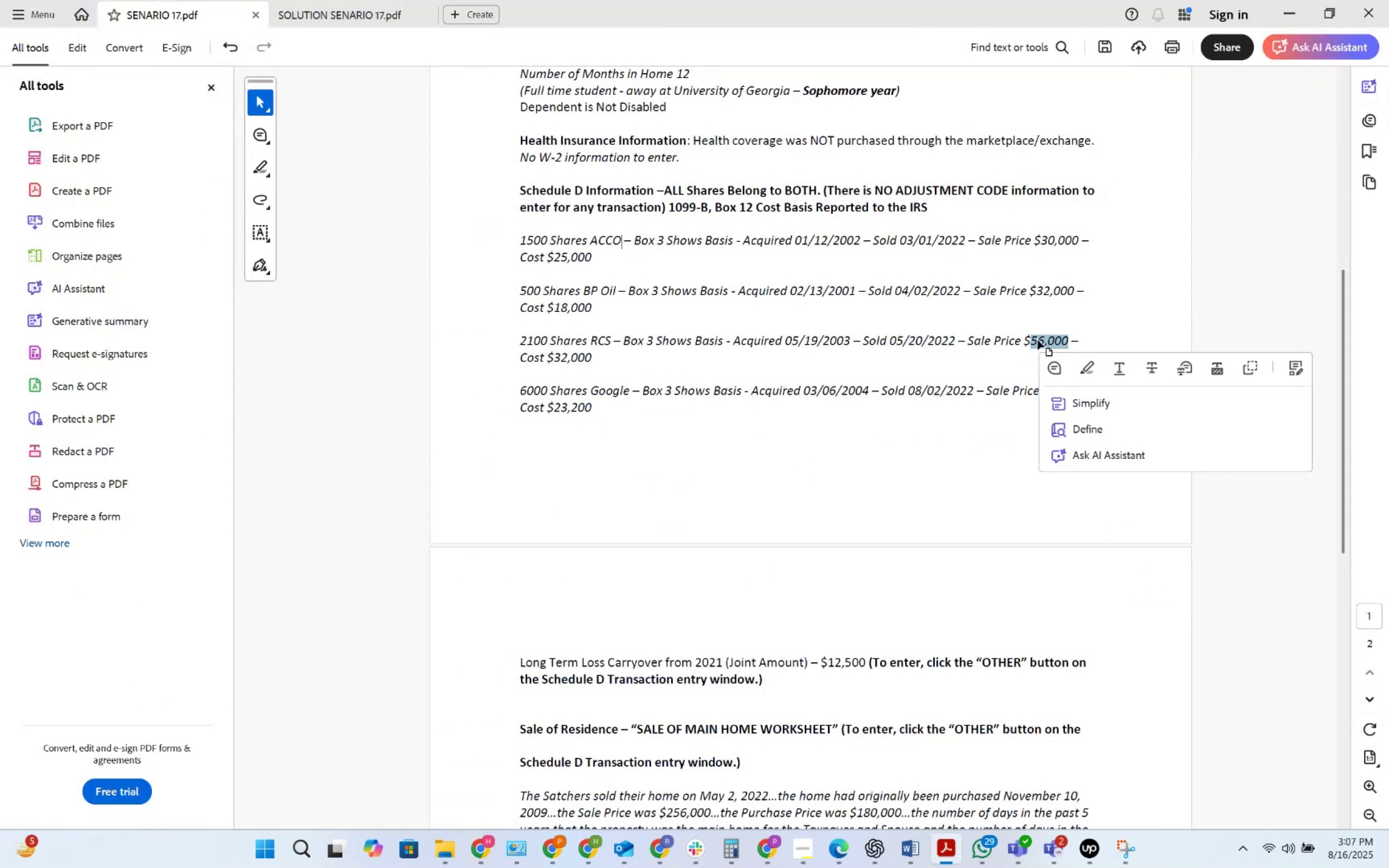 
key(Control+C)
 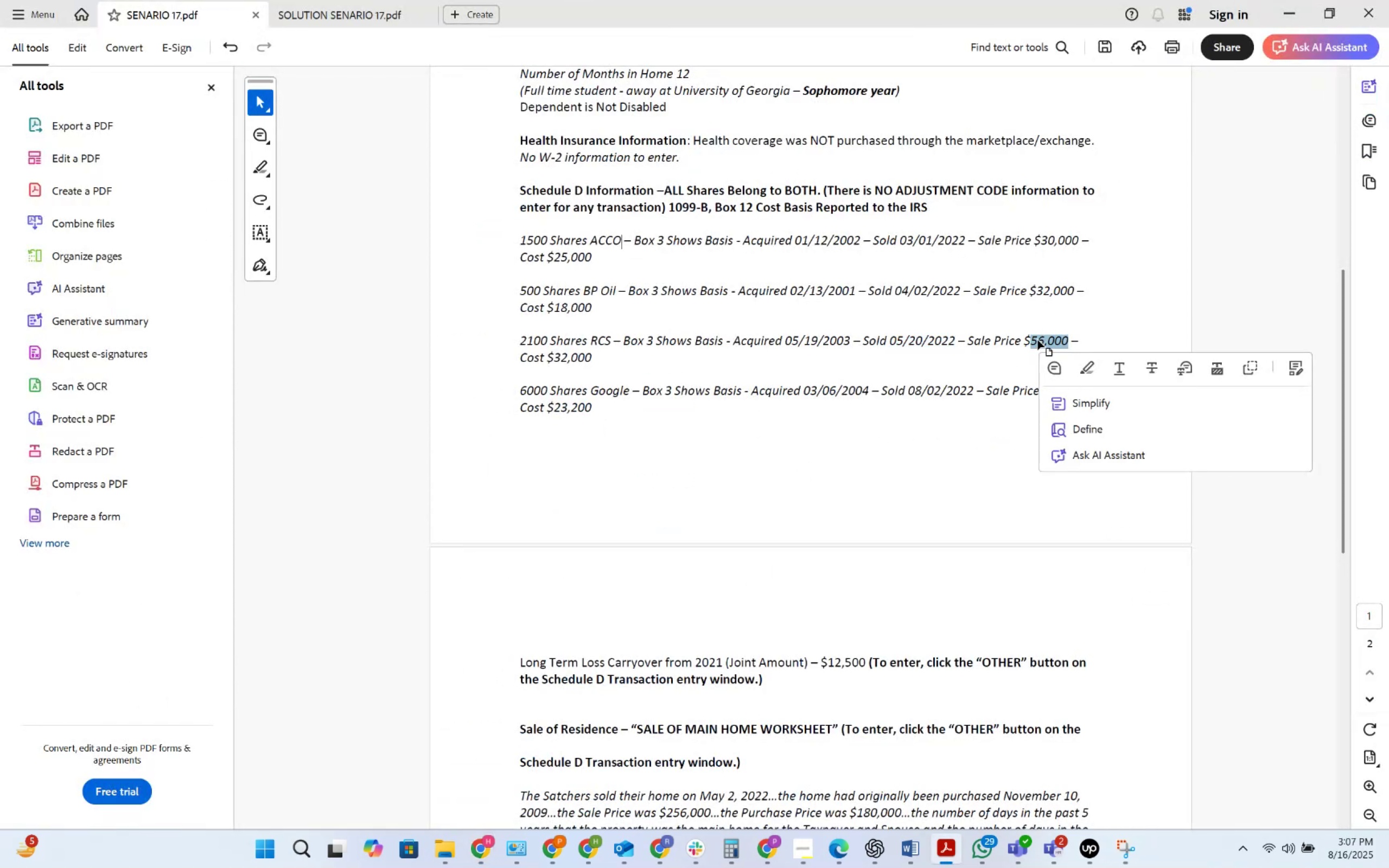 
key(Tab)
 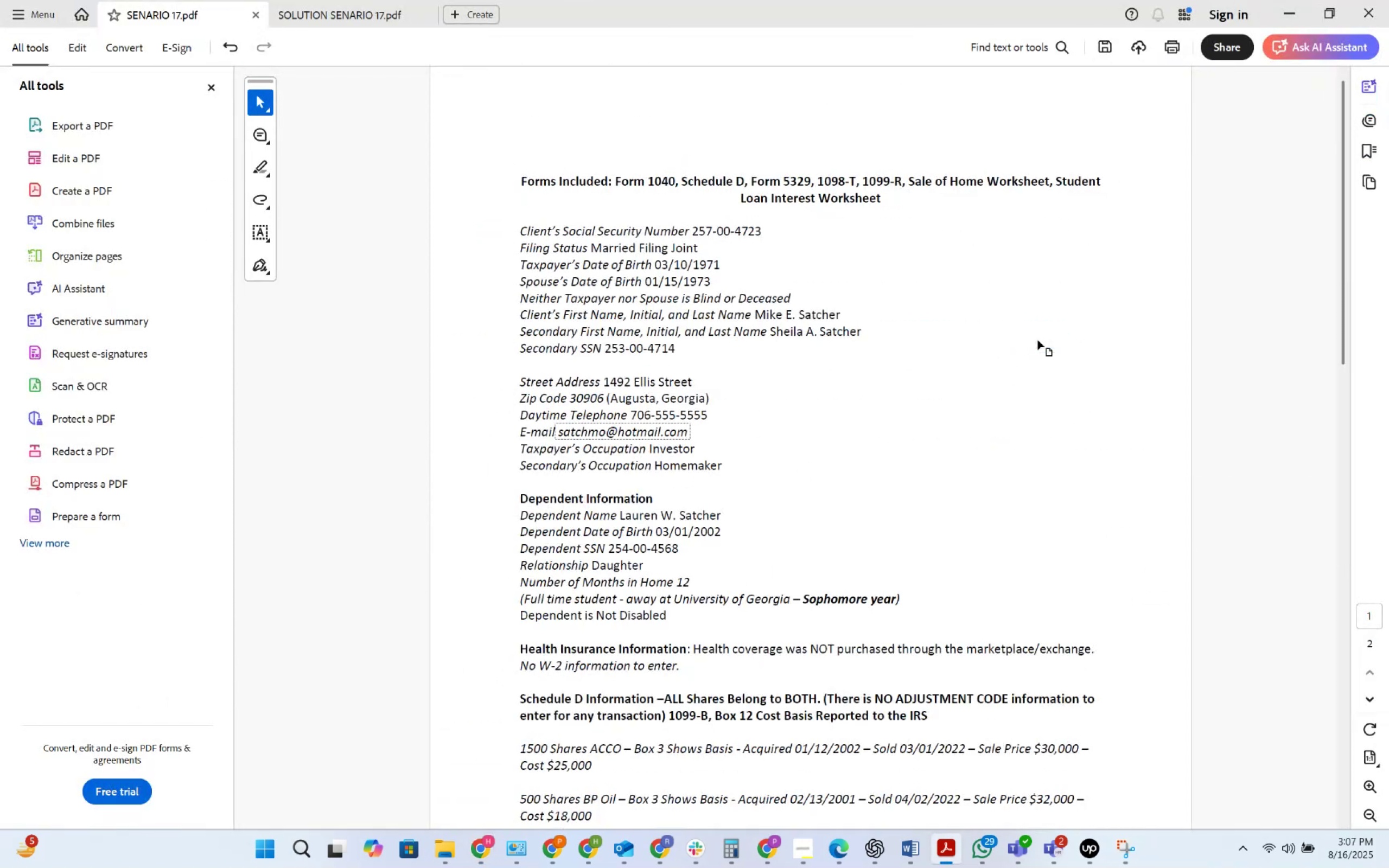 
key(Alt+AltLeft)
 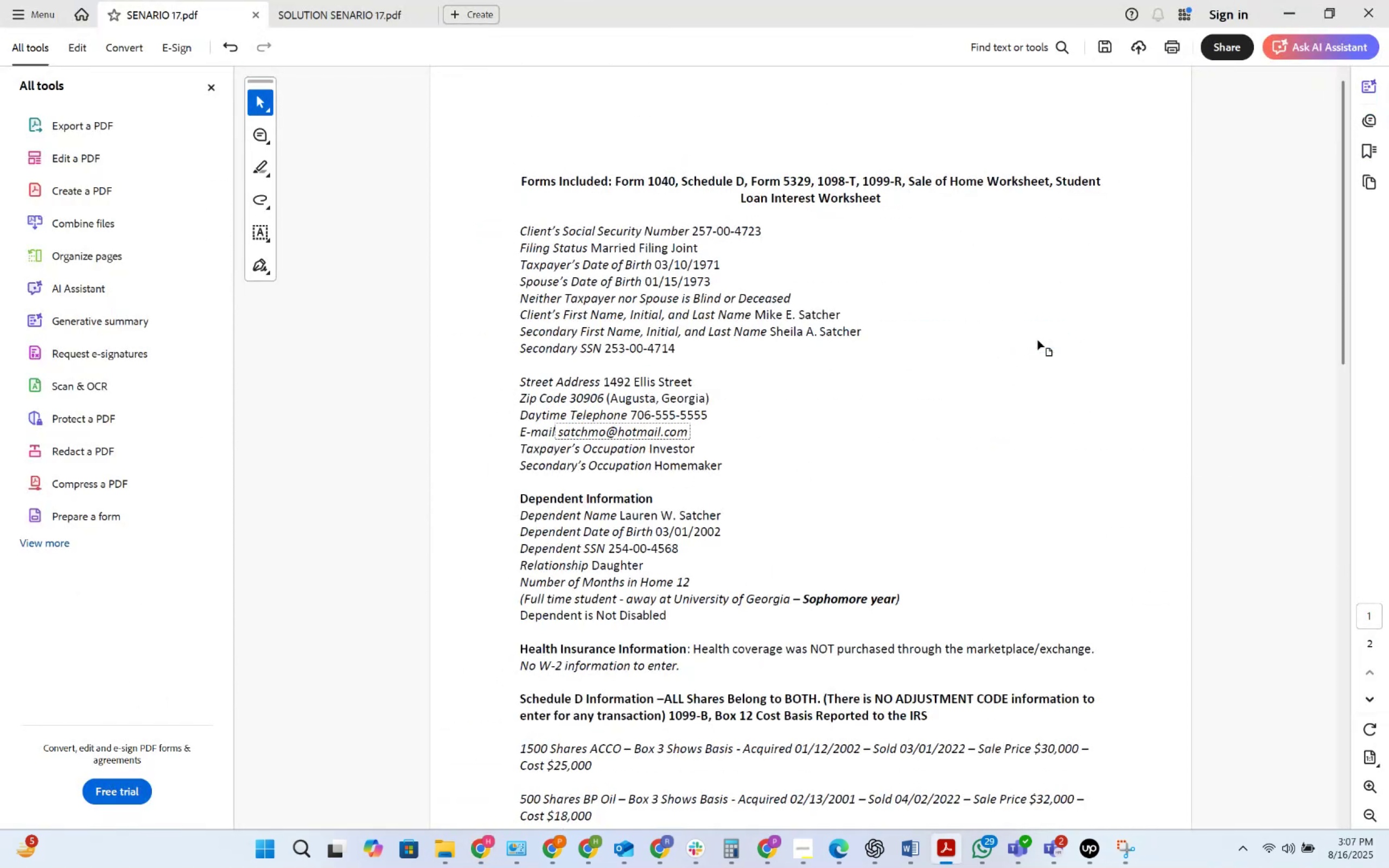 
key(Alt+Tab)
 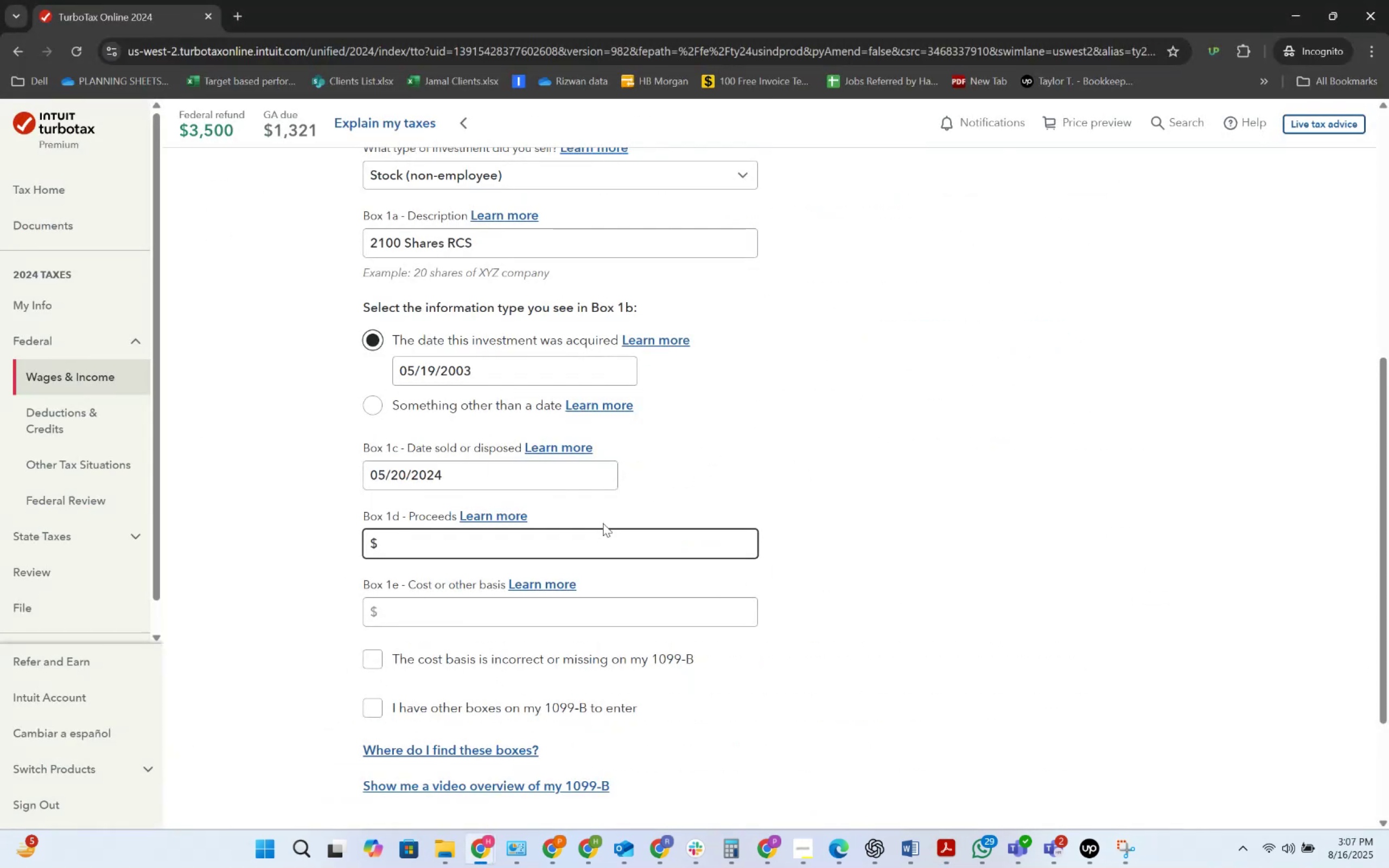 
key(Control+ControlLeft)
 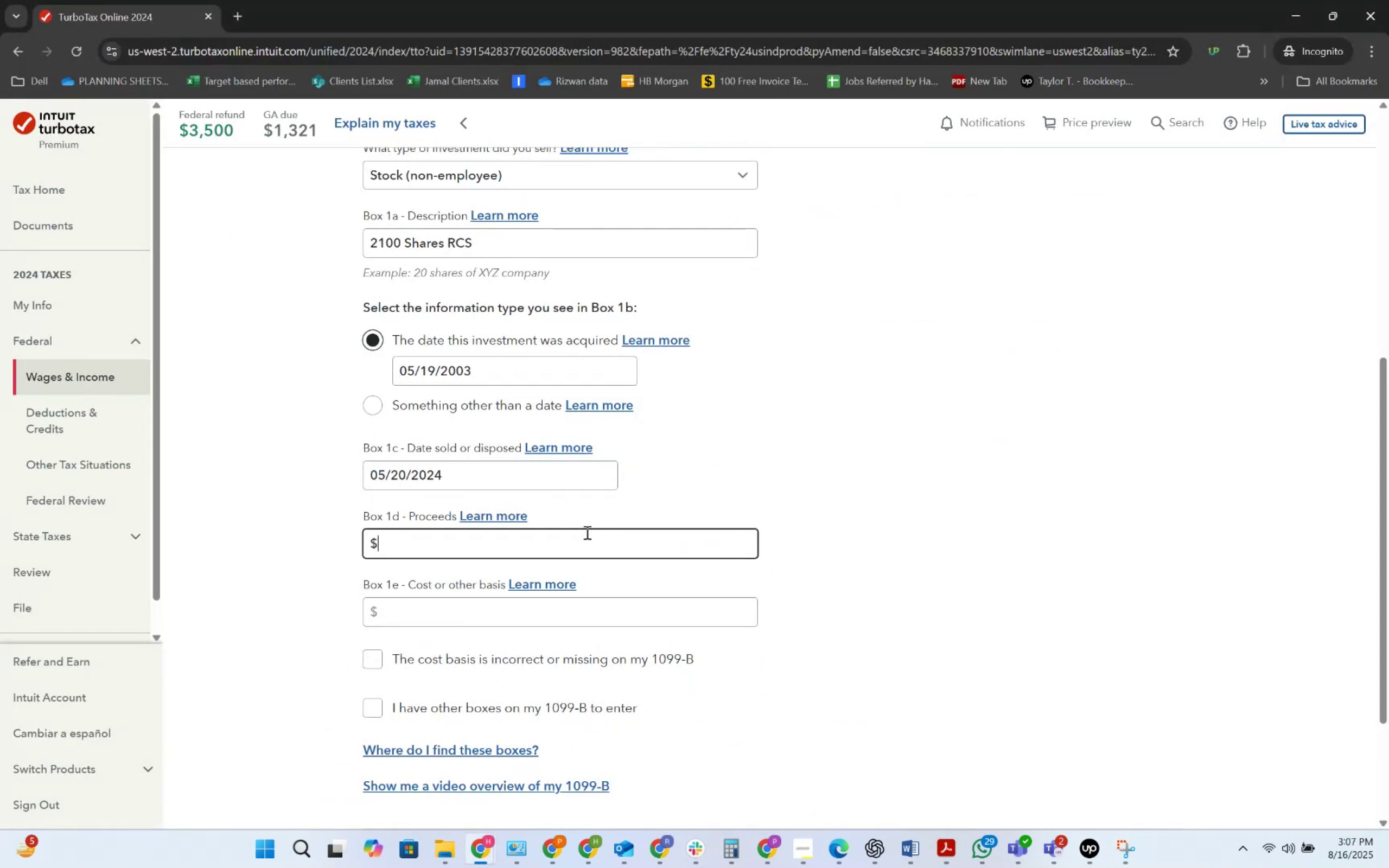 
key(Control+V)
 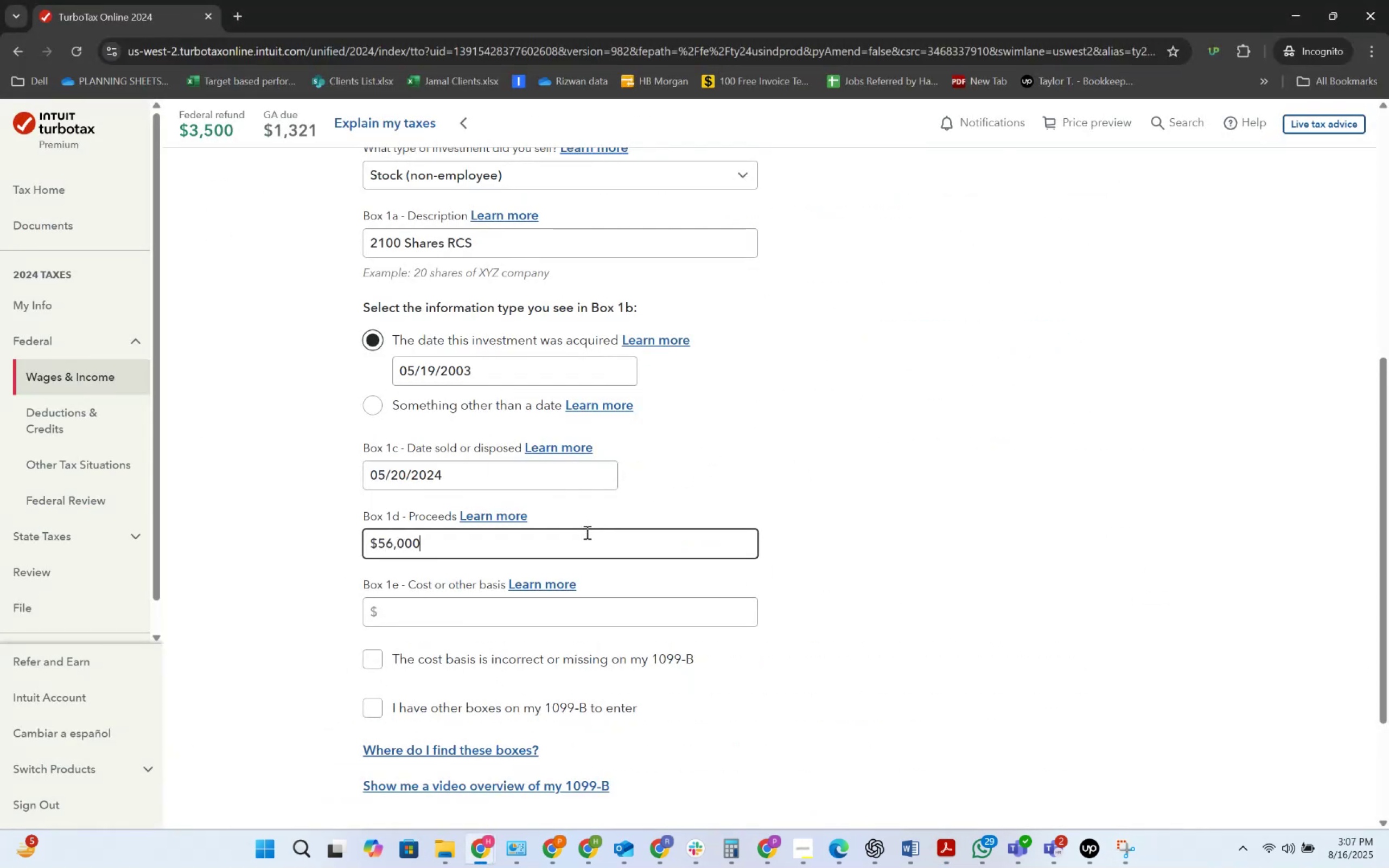 
key(Tab)
 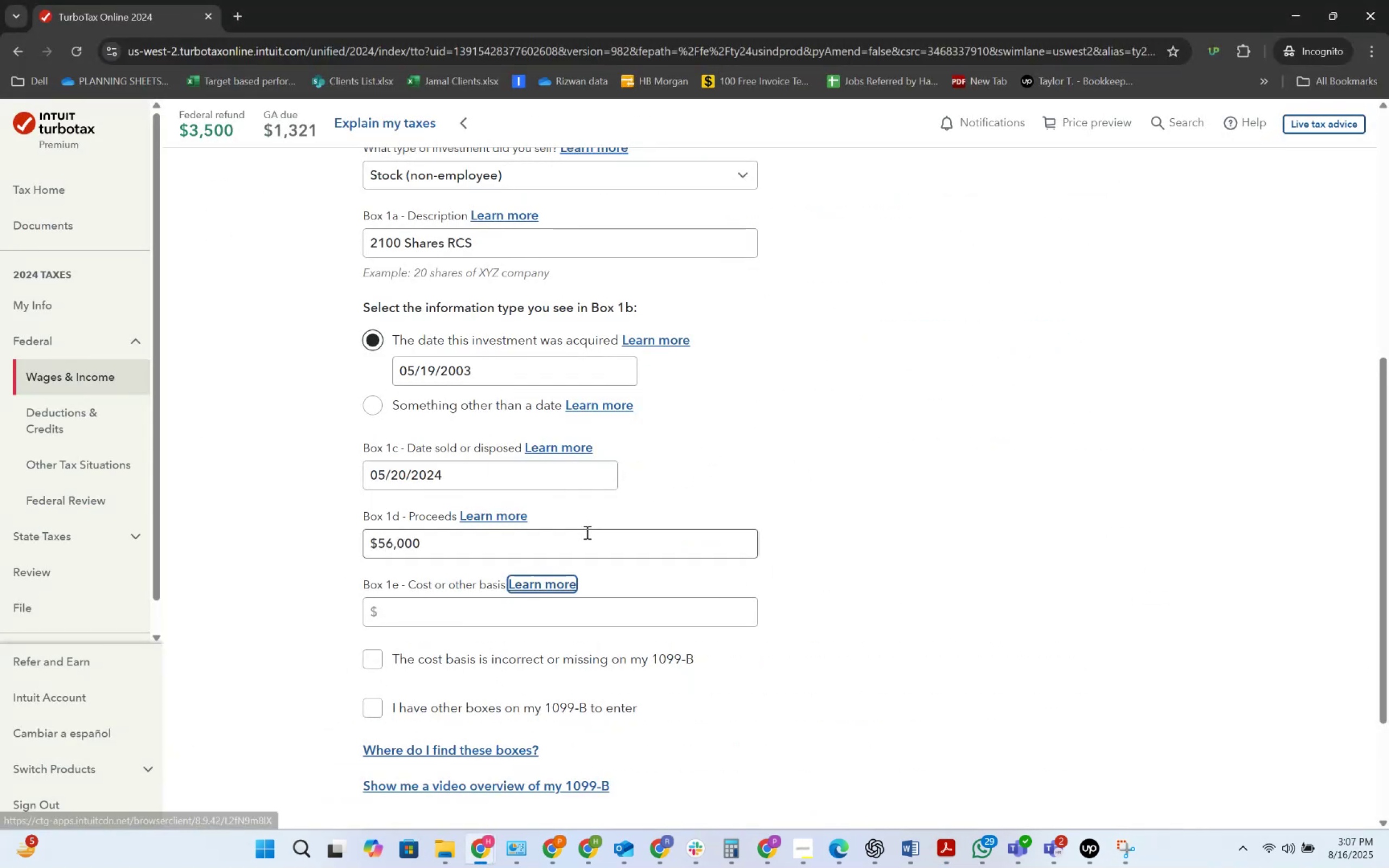 
key(Tab)
 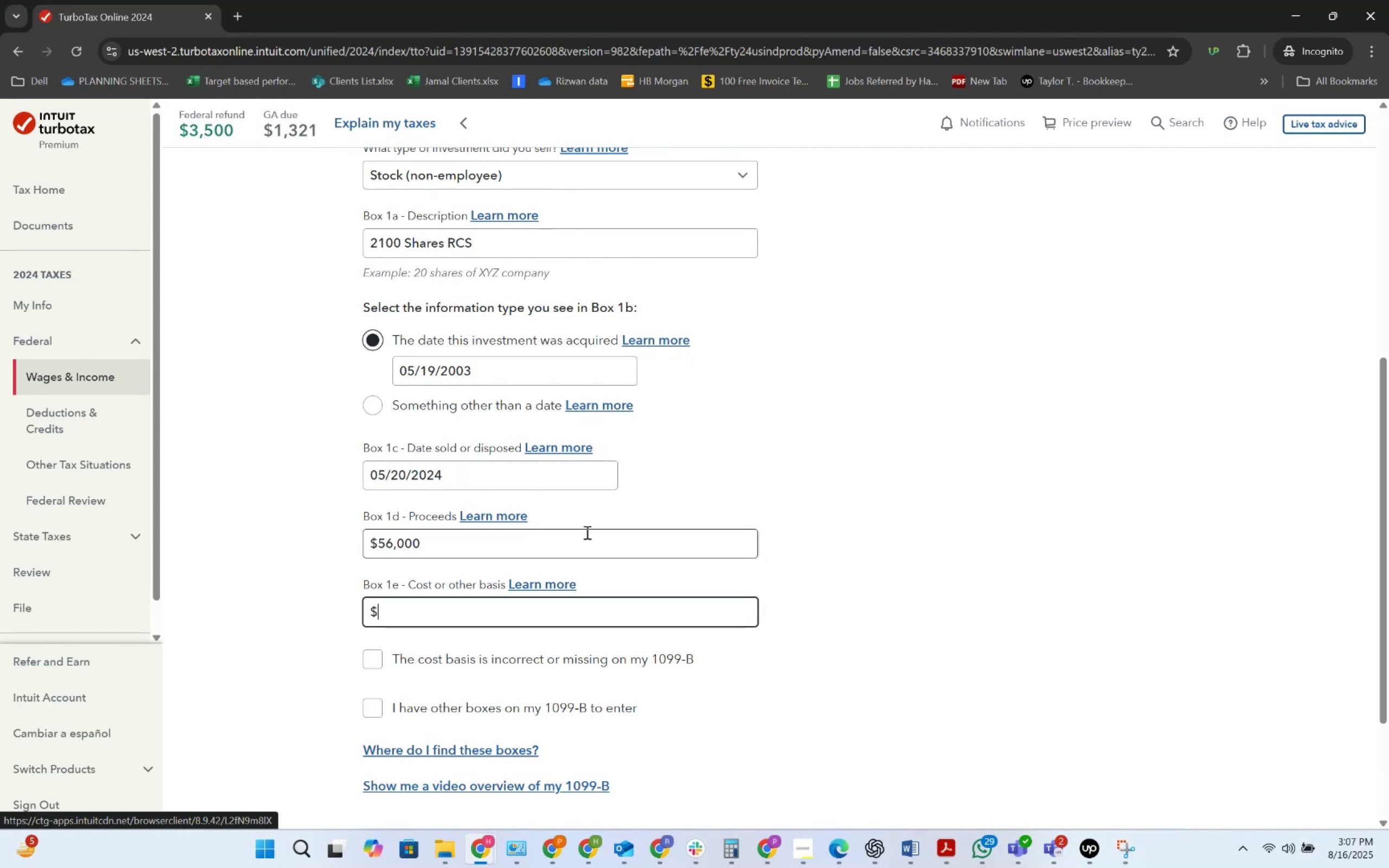 
key(Alt+AltLeft)
 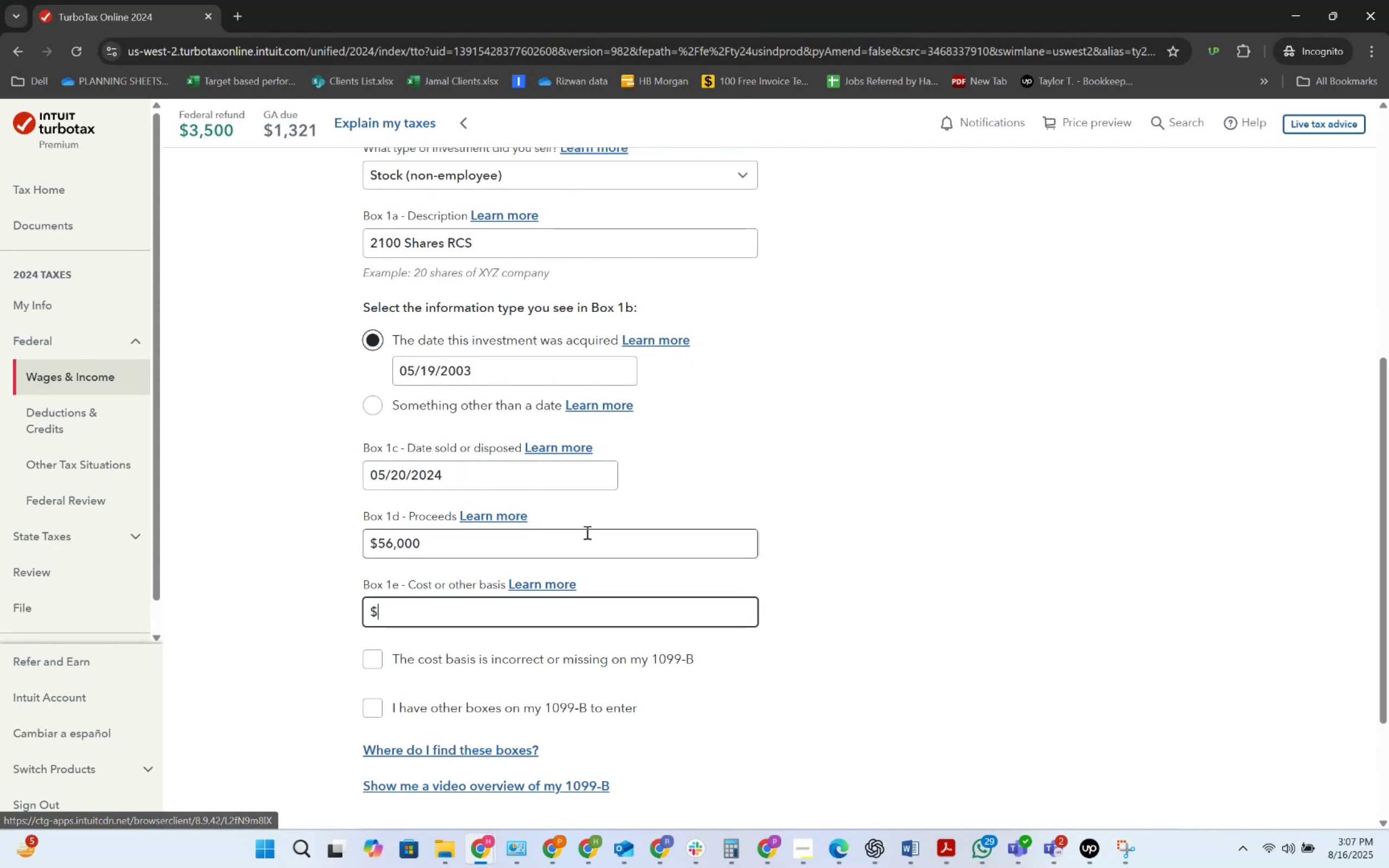 
key(Alt+Tab)
 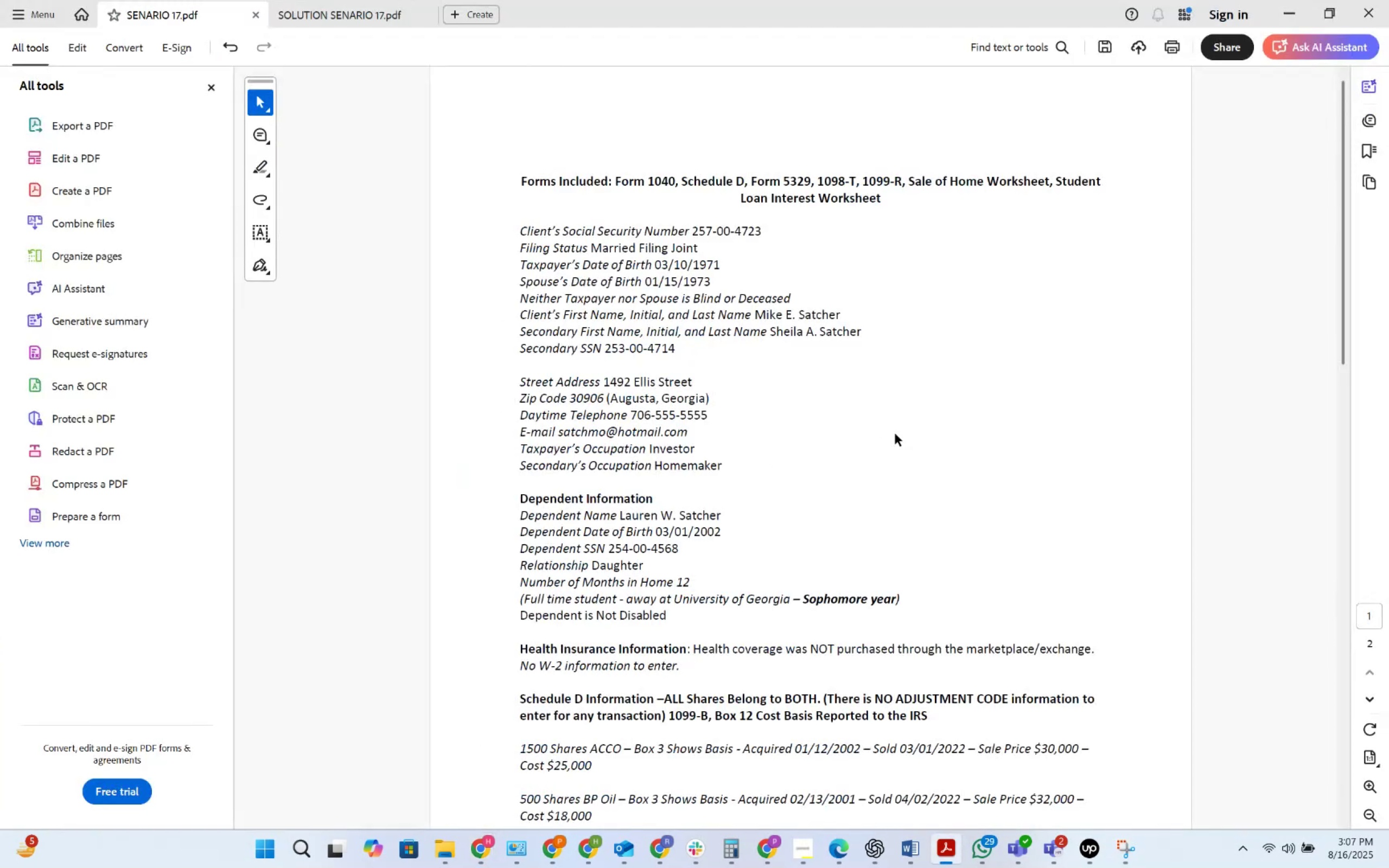 
key(Alt+AltLeft)
 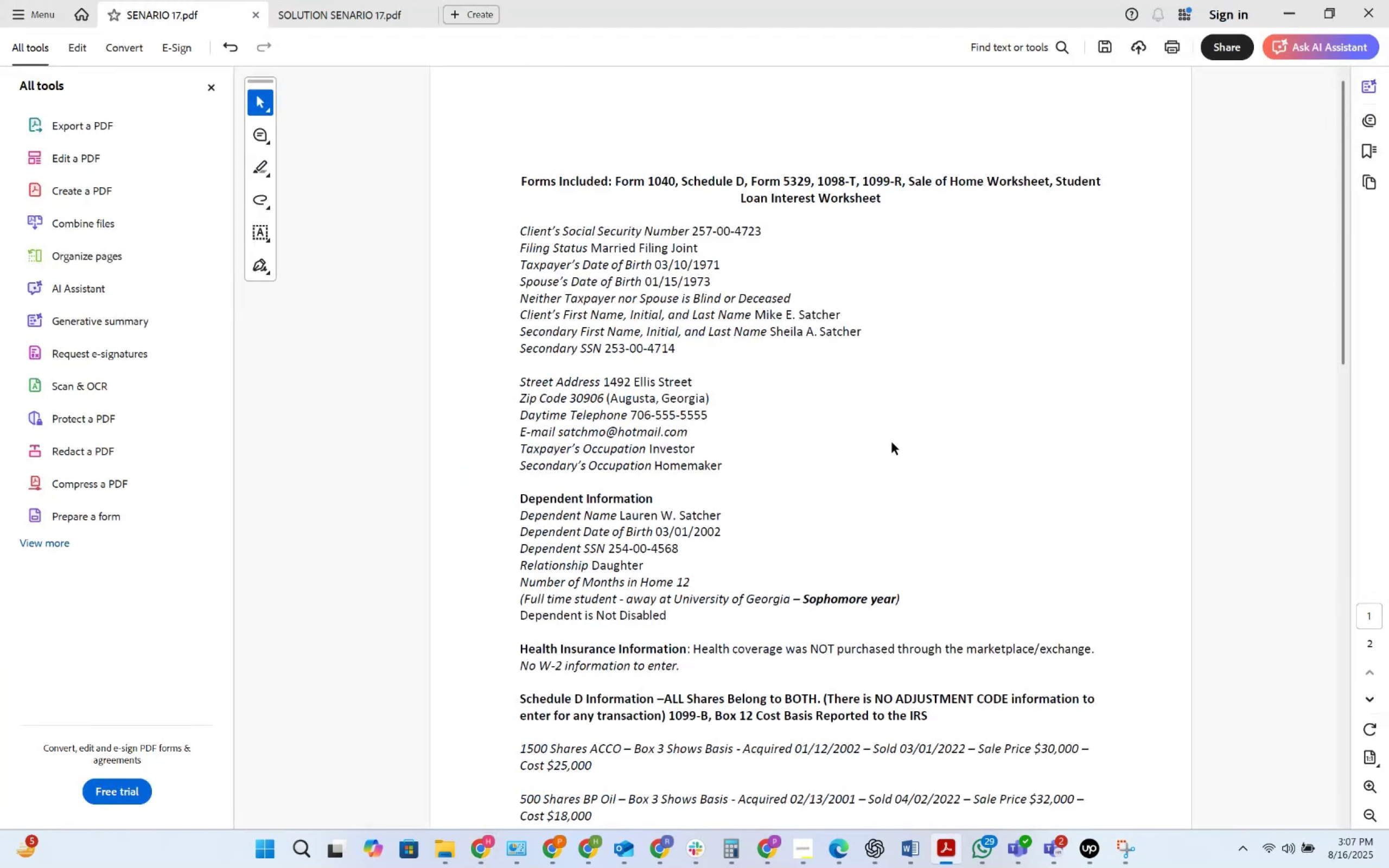 
key(Alt+Tab)
 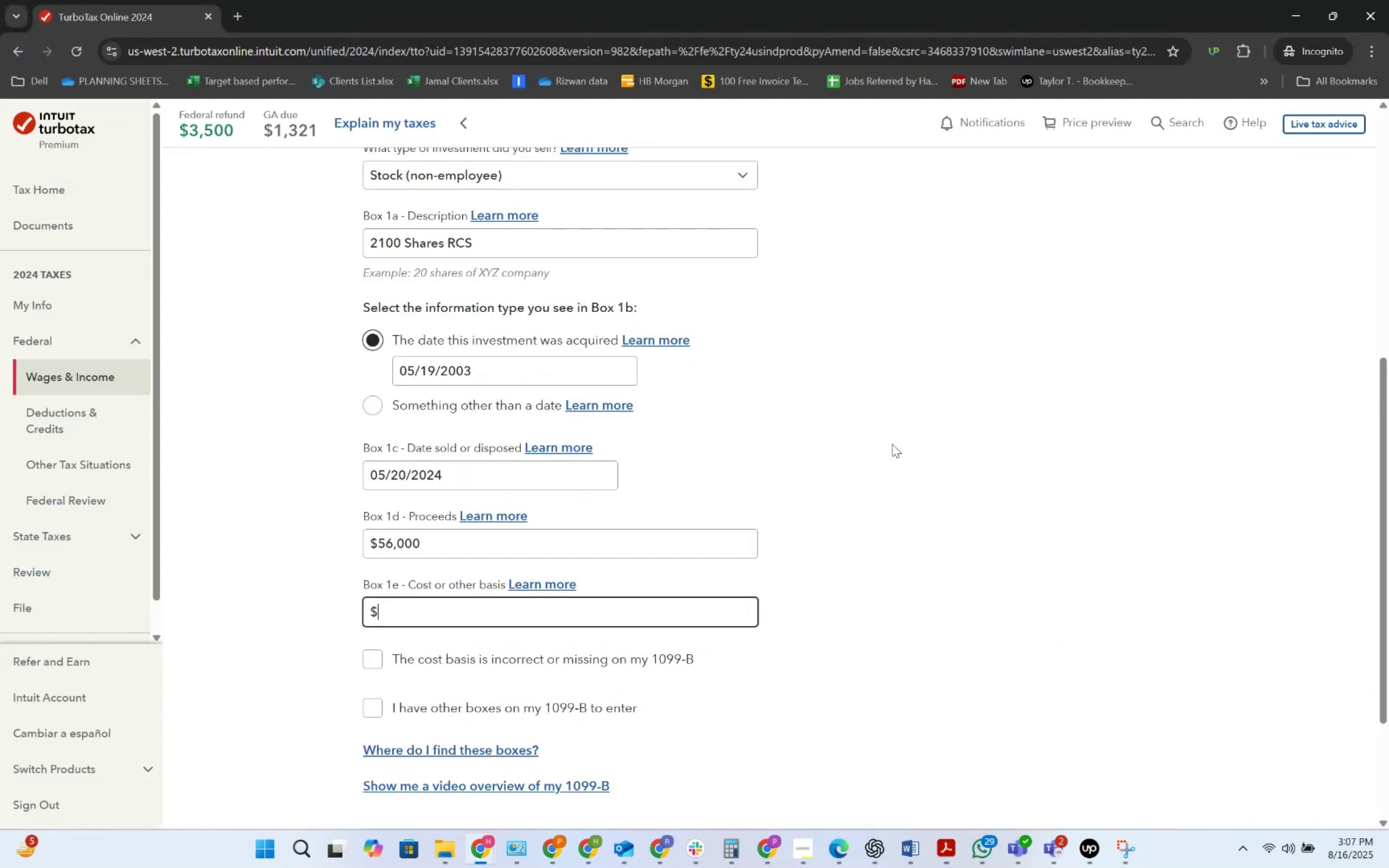 
key(Alt+Tab)
 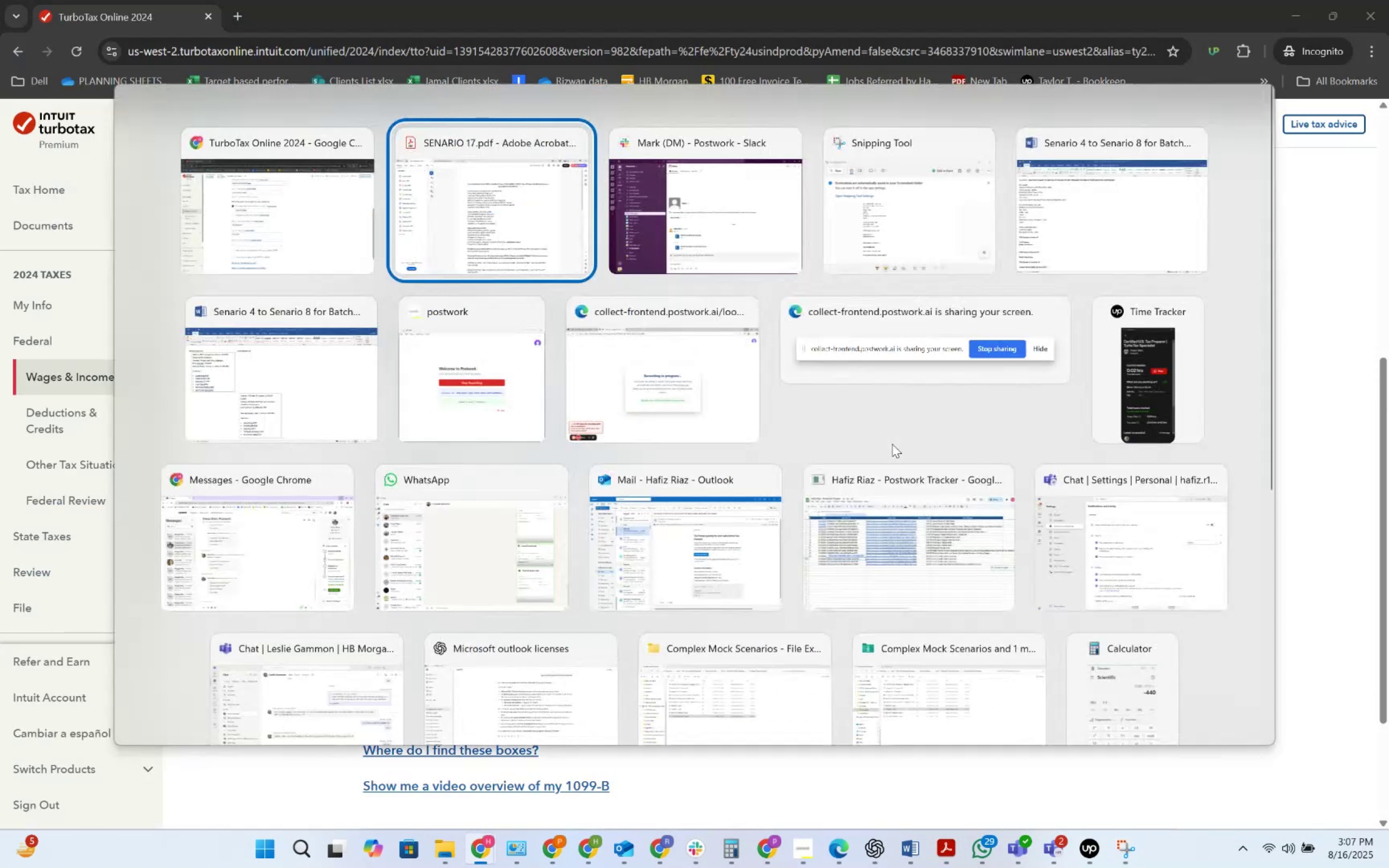 
key(Alt+Tab)
 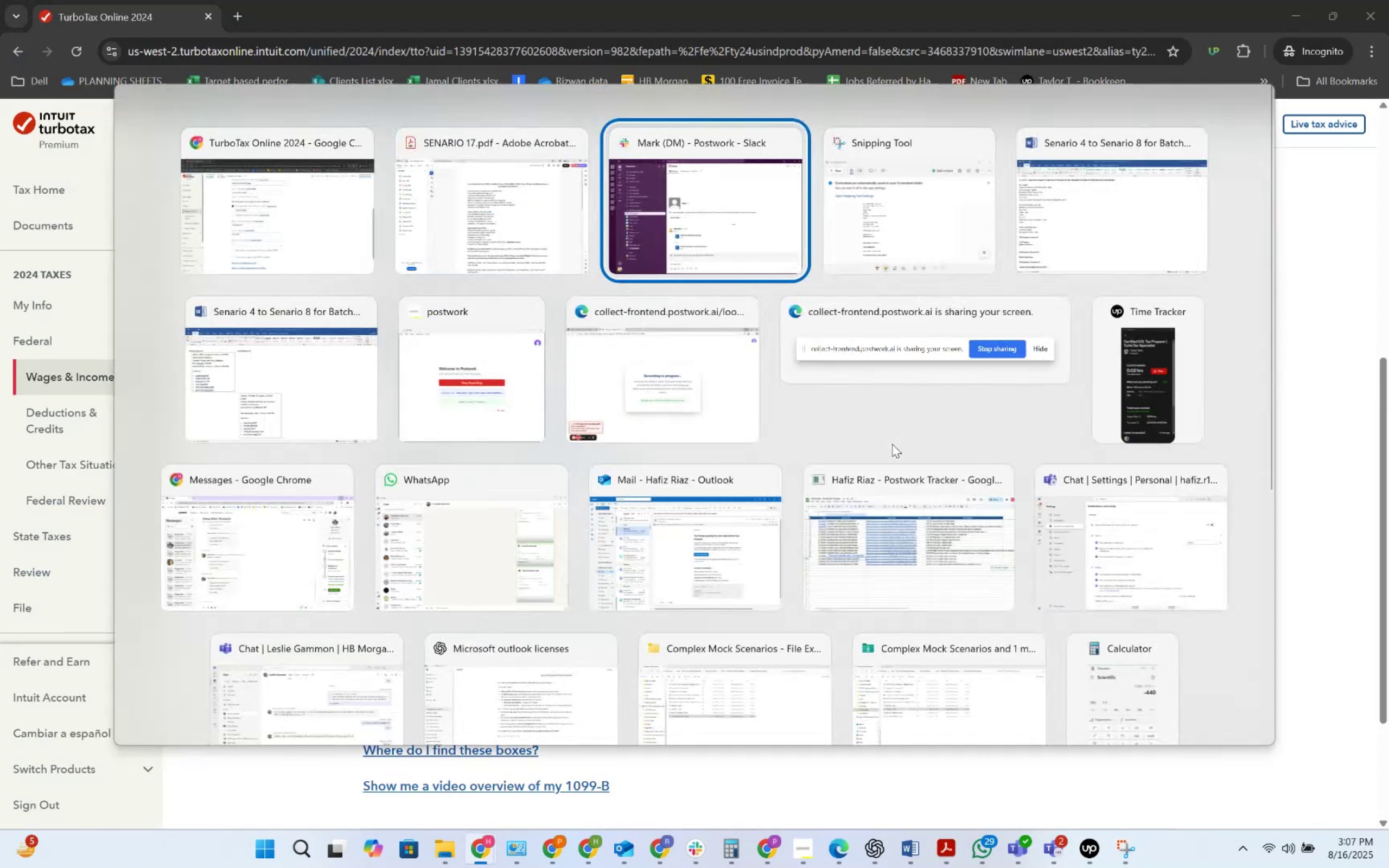 
key(Alt+Tab)
 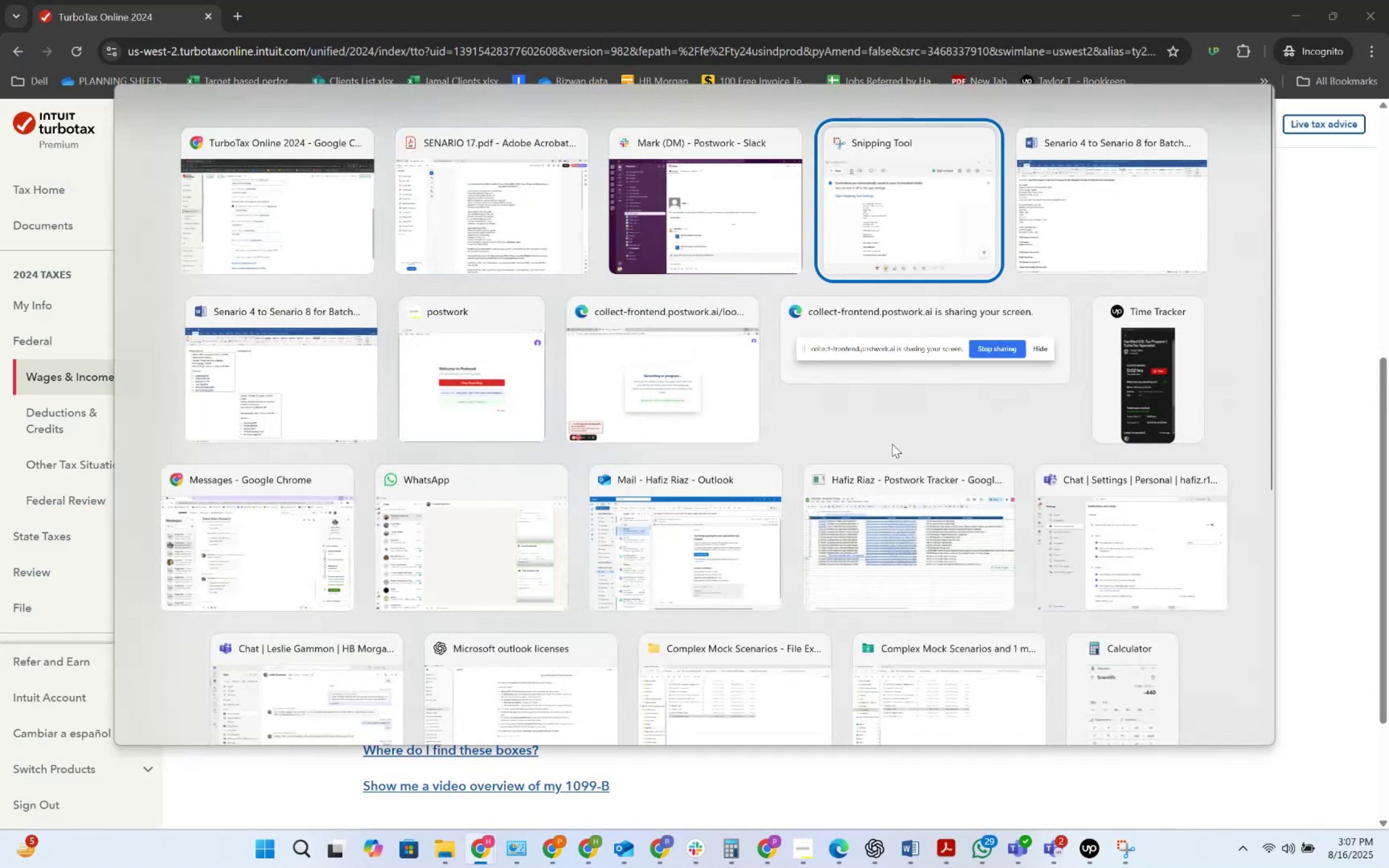 
key(Alt+Tab)
 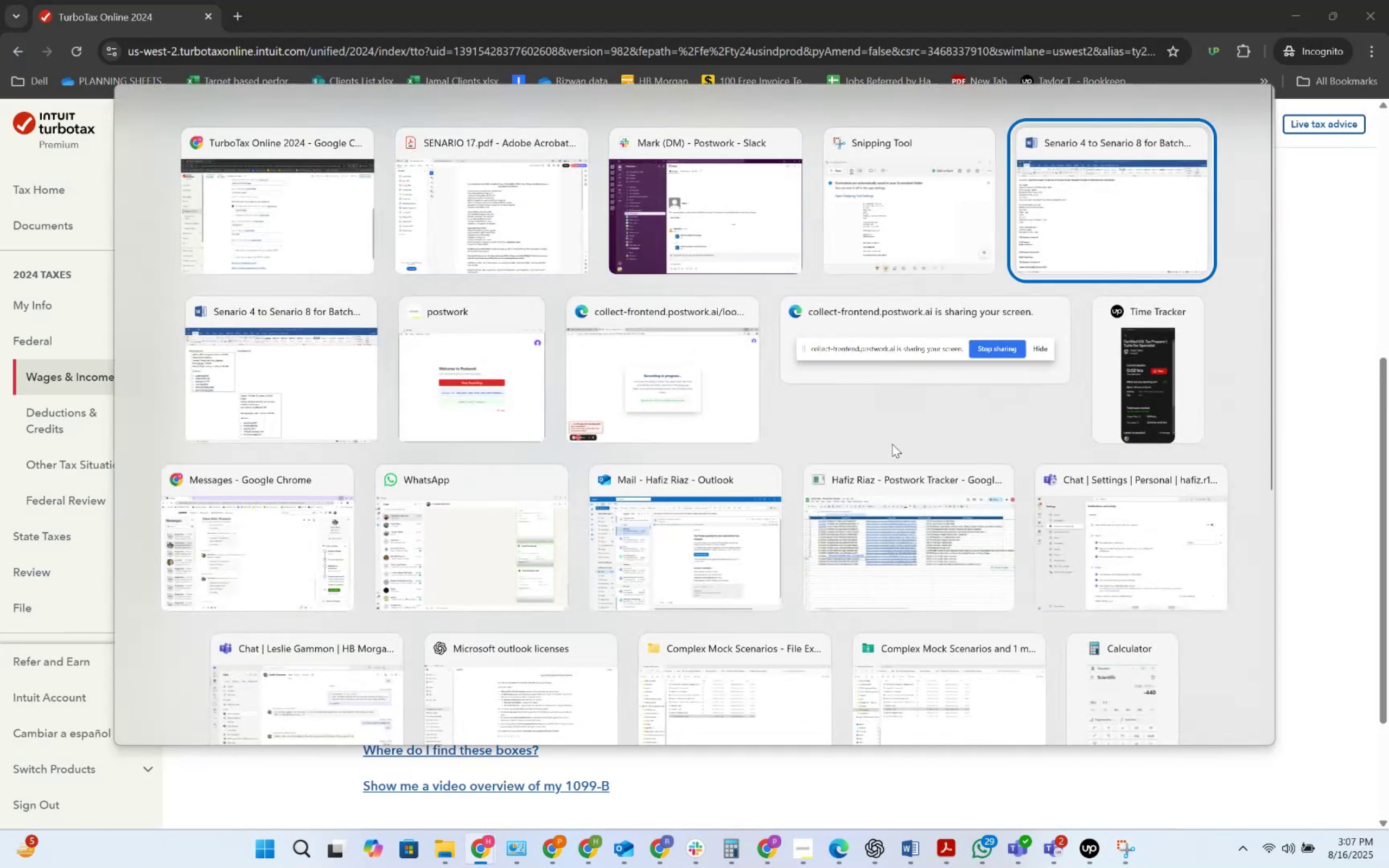 
hold_key(key=Tab, duration=0.96)
 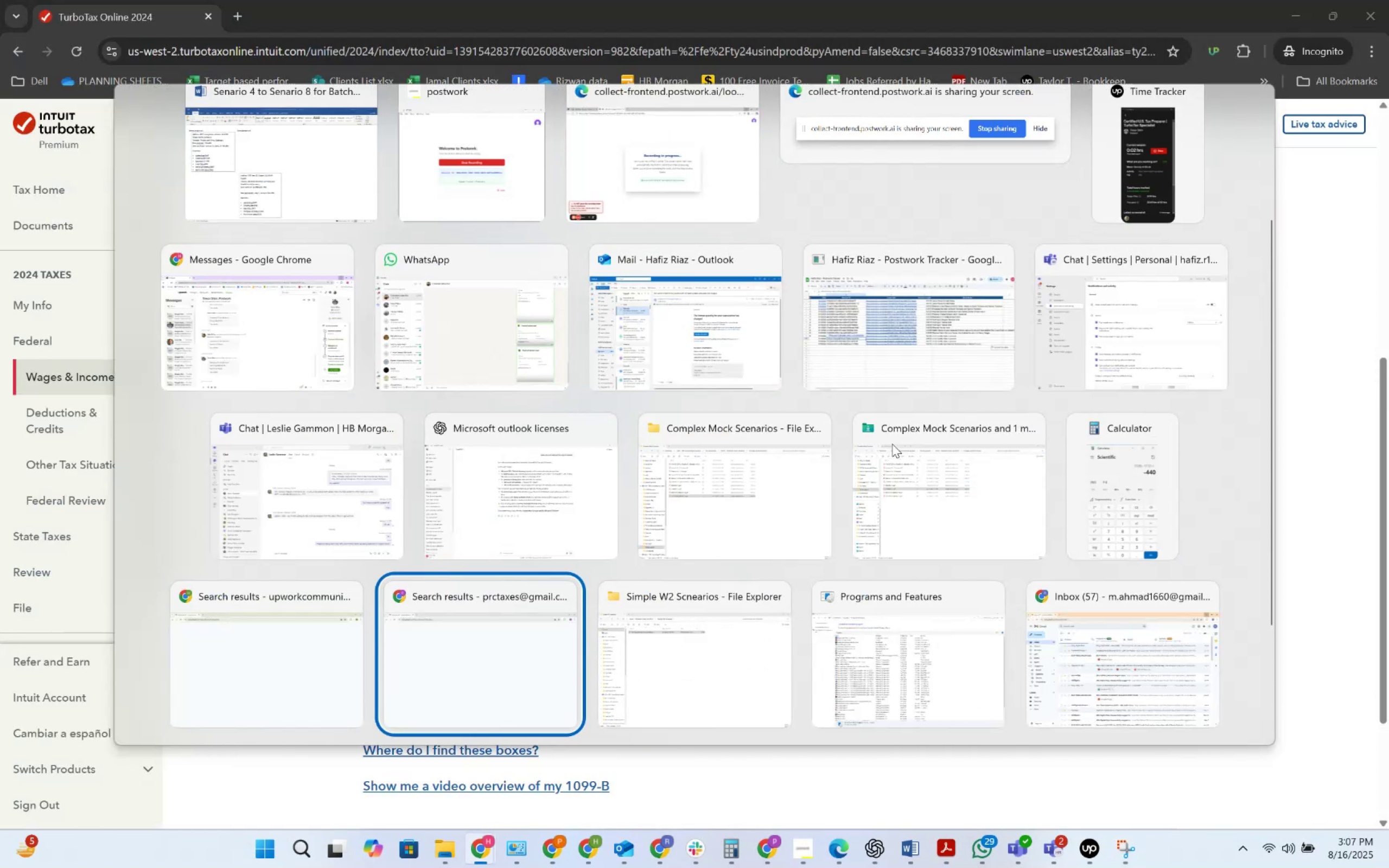 
key(Alt+Tab)
 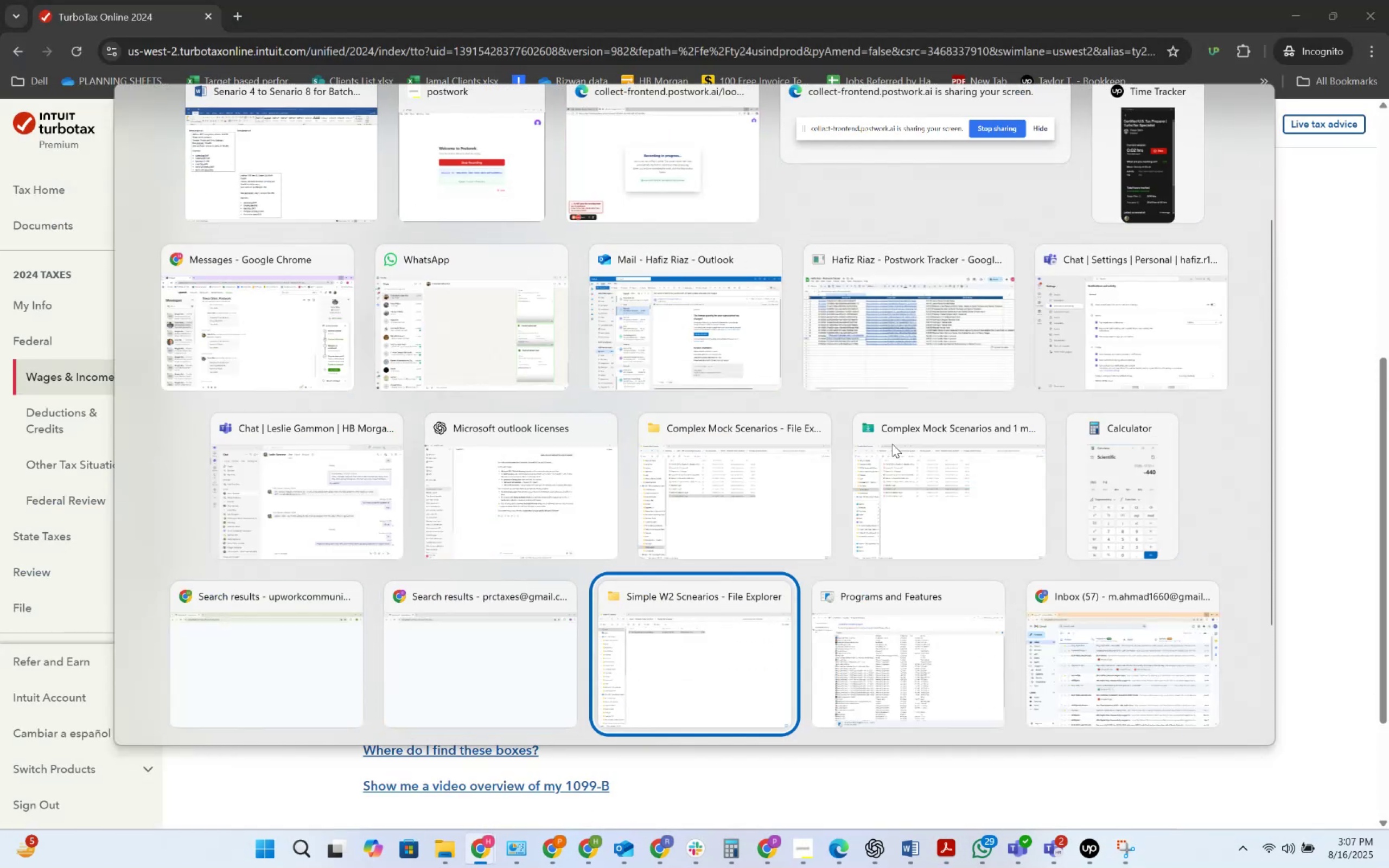 
key(Alt+Tab)
 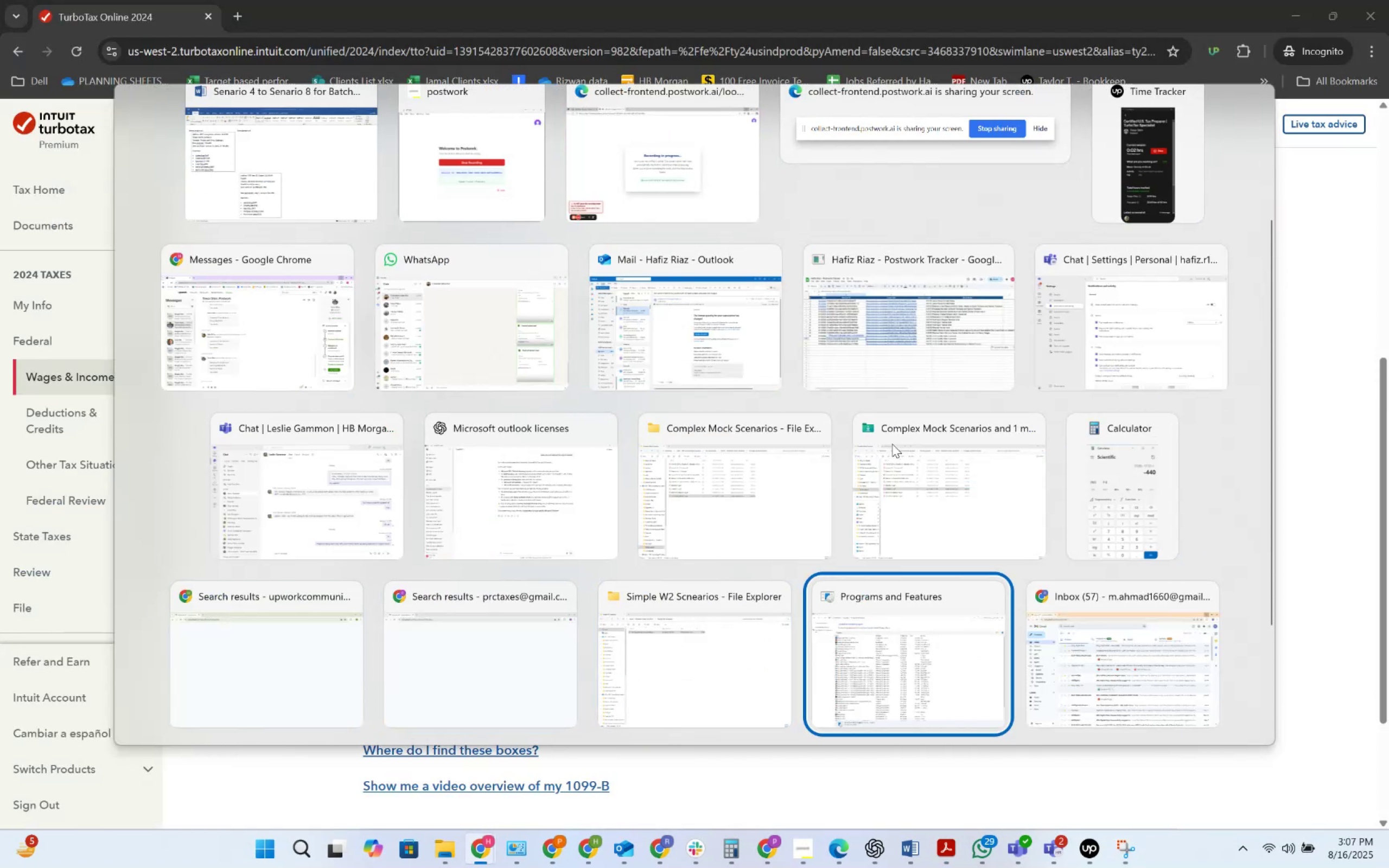 
key(Alt+Tab)
 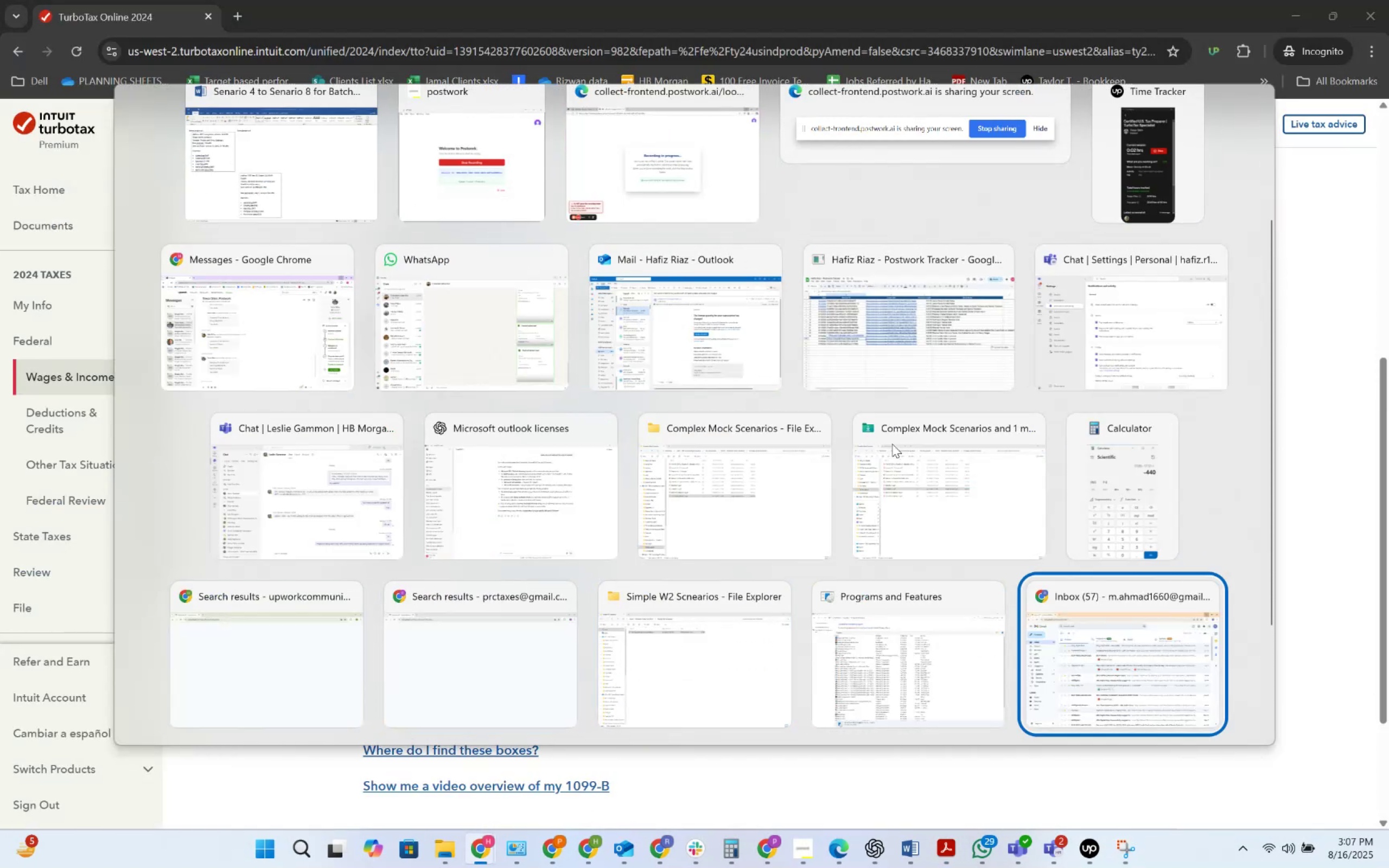 
key(Alt+Tab)
 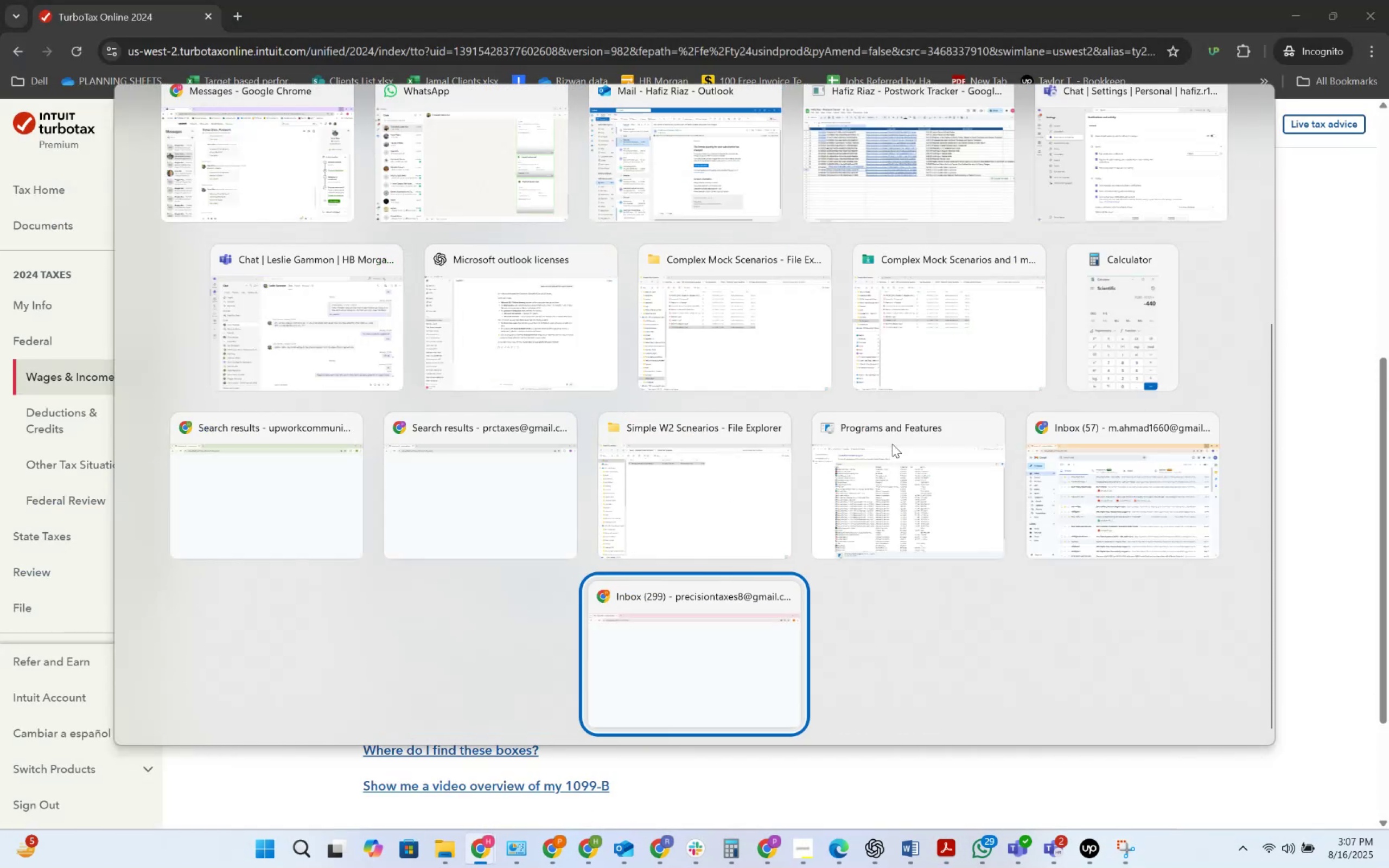 
key(Alt+Tab)
 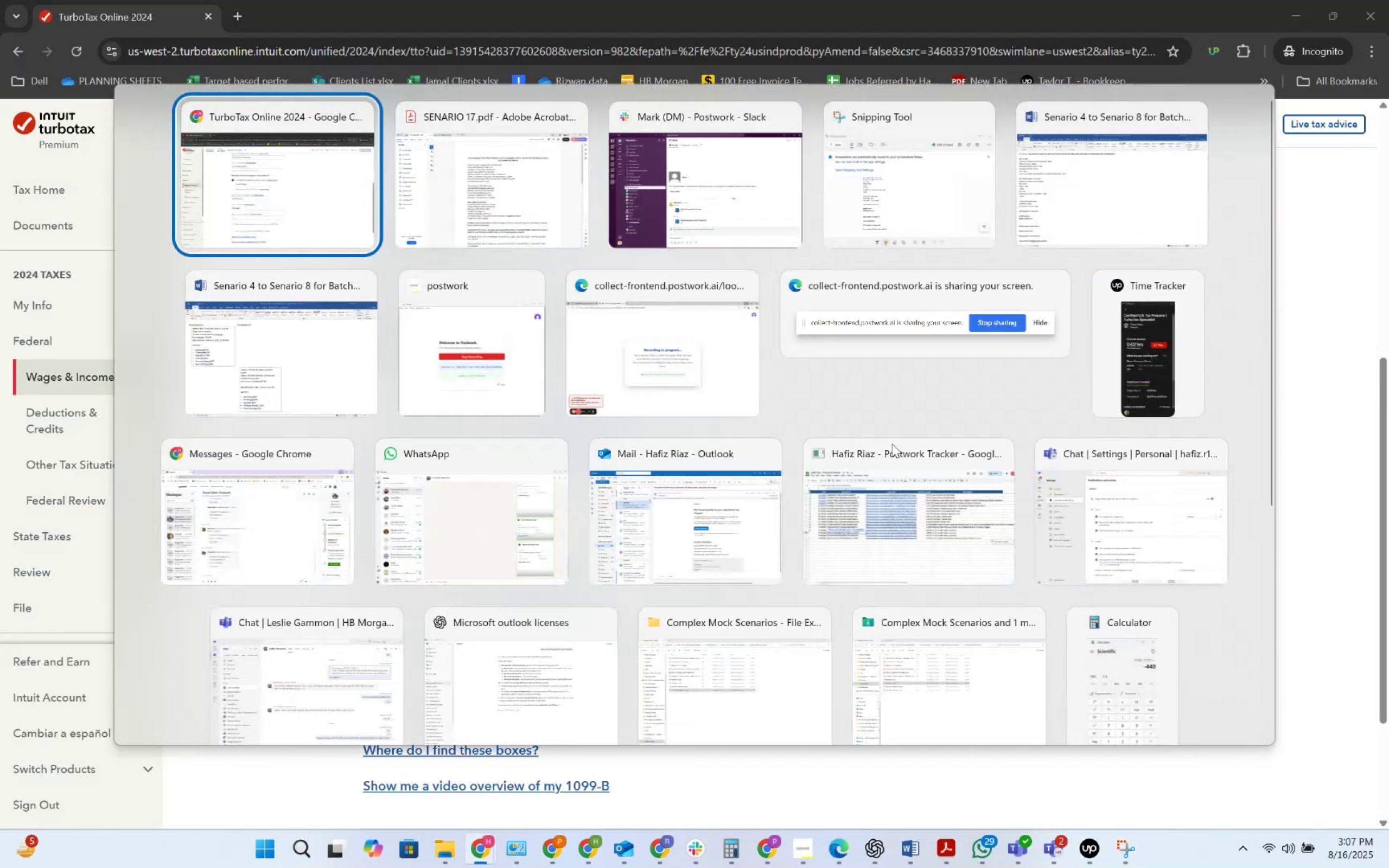 
key(Alt+Tab)
 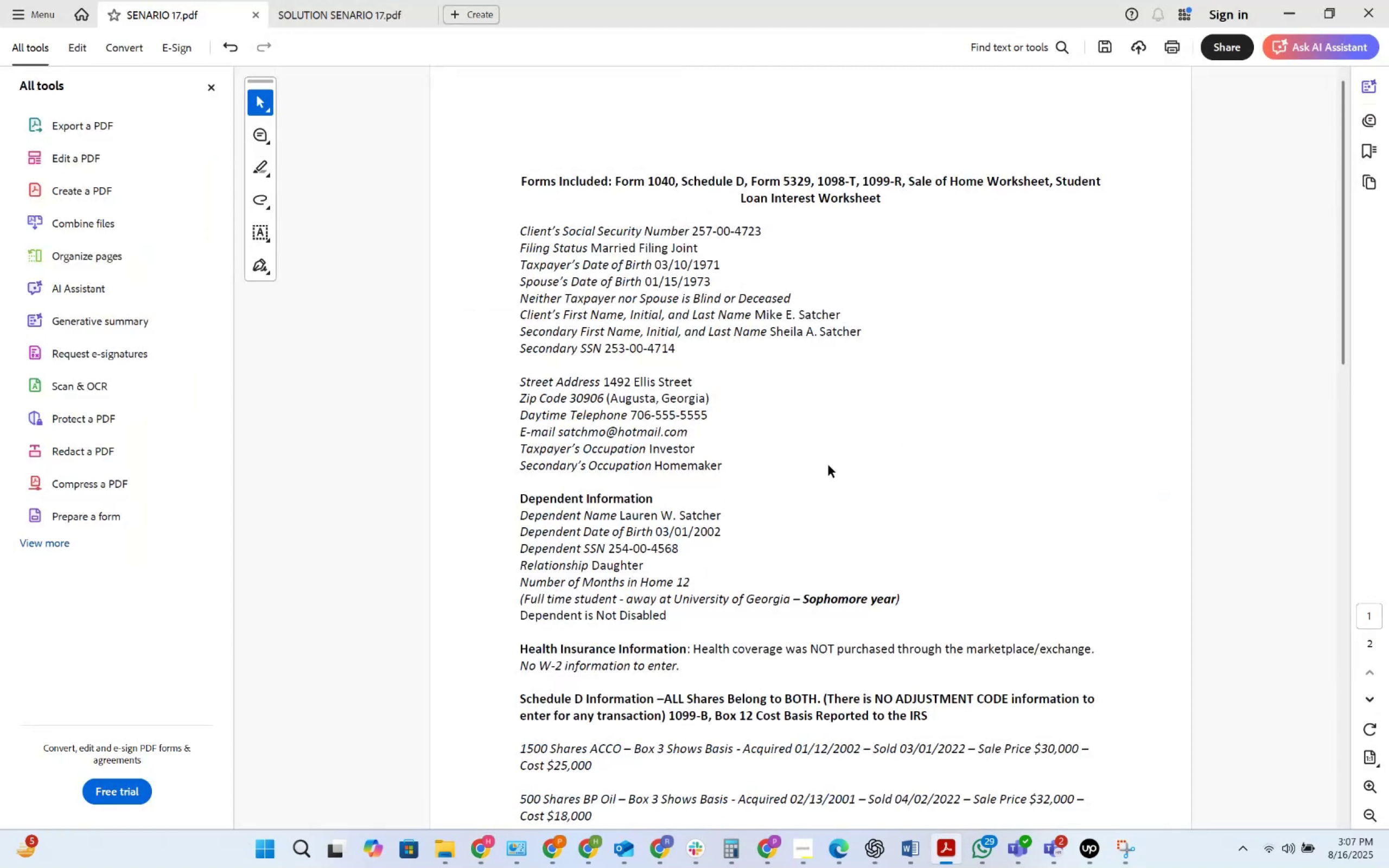 
scroll: coordinate [829, 465], scroll_direction: down, amount: 5.0
 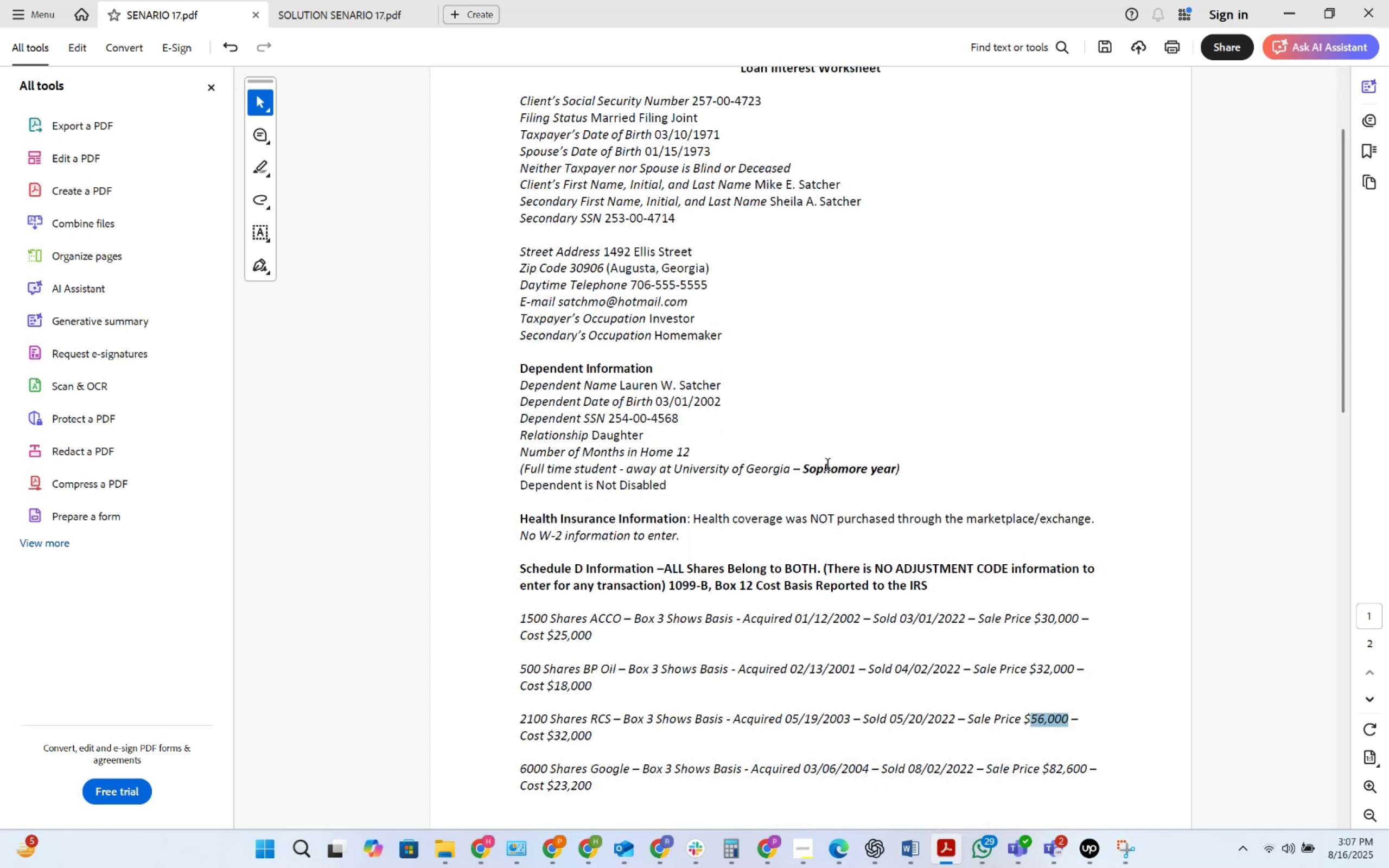 
key(Alt+AltLeft)
 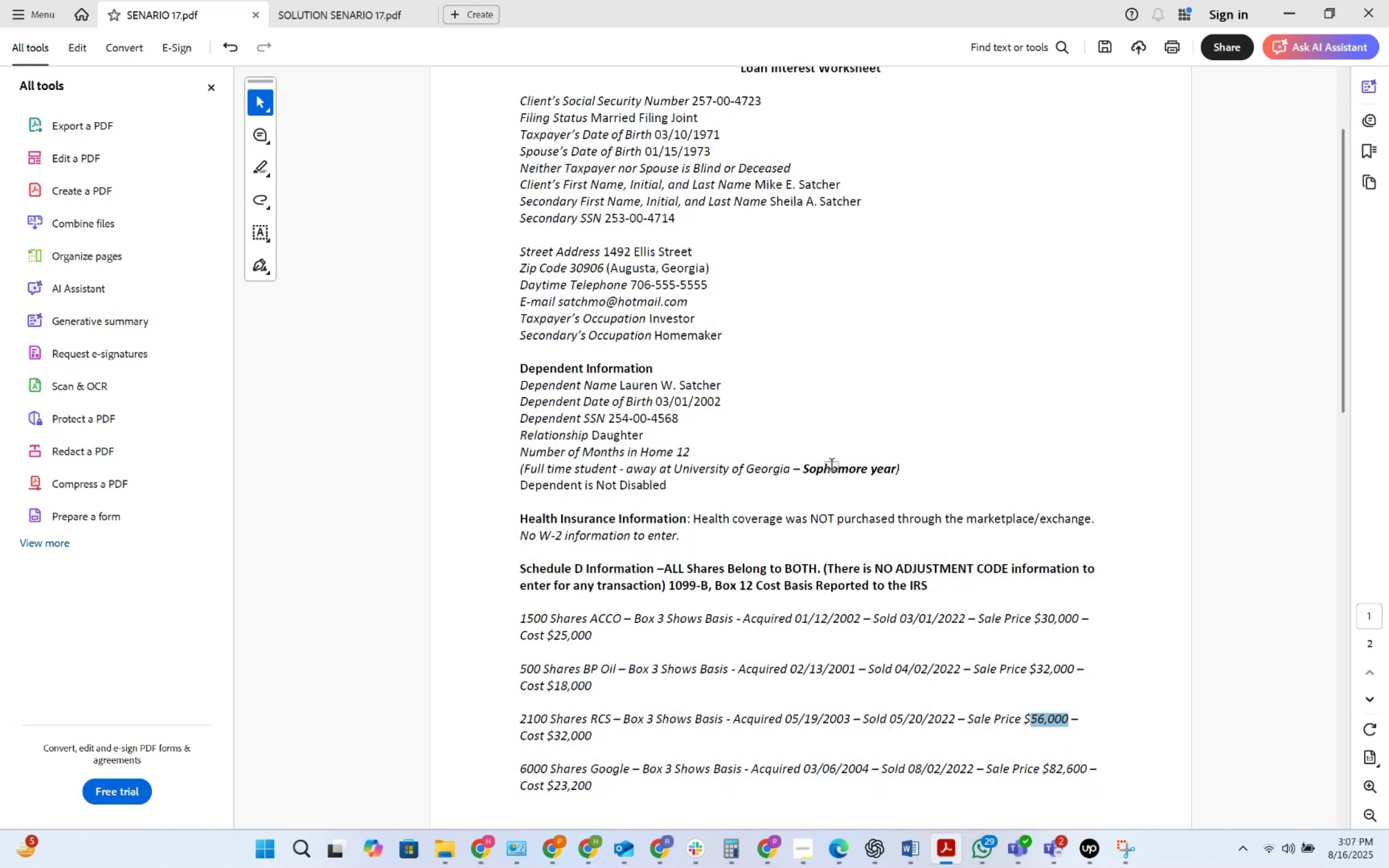 
key(Alt+Tab)
 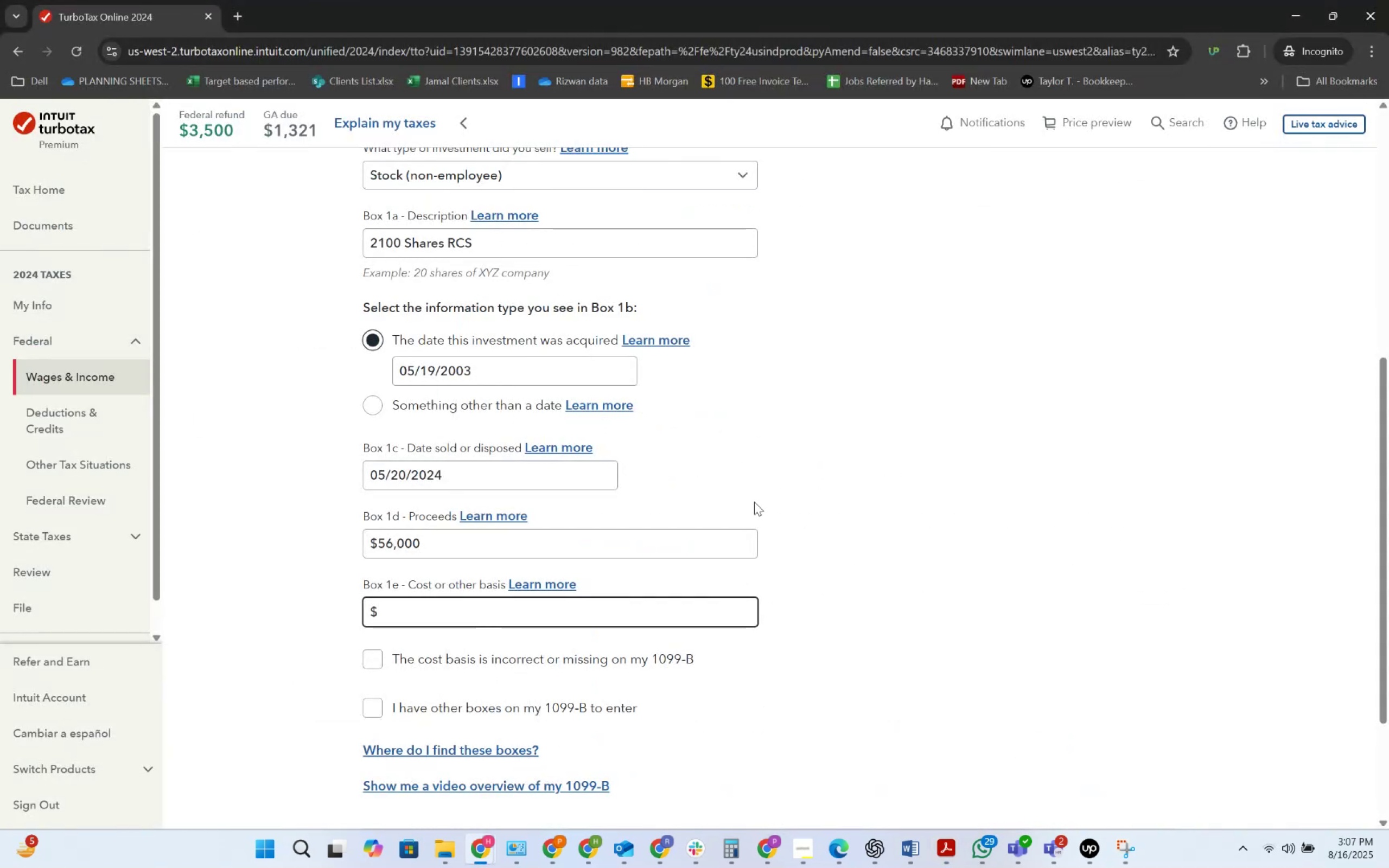 
key(Numpad3)
 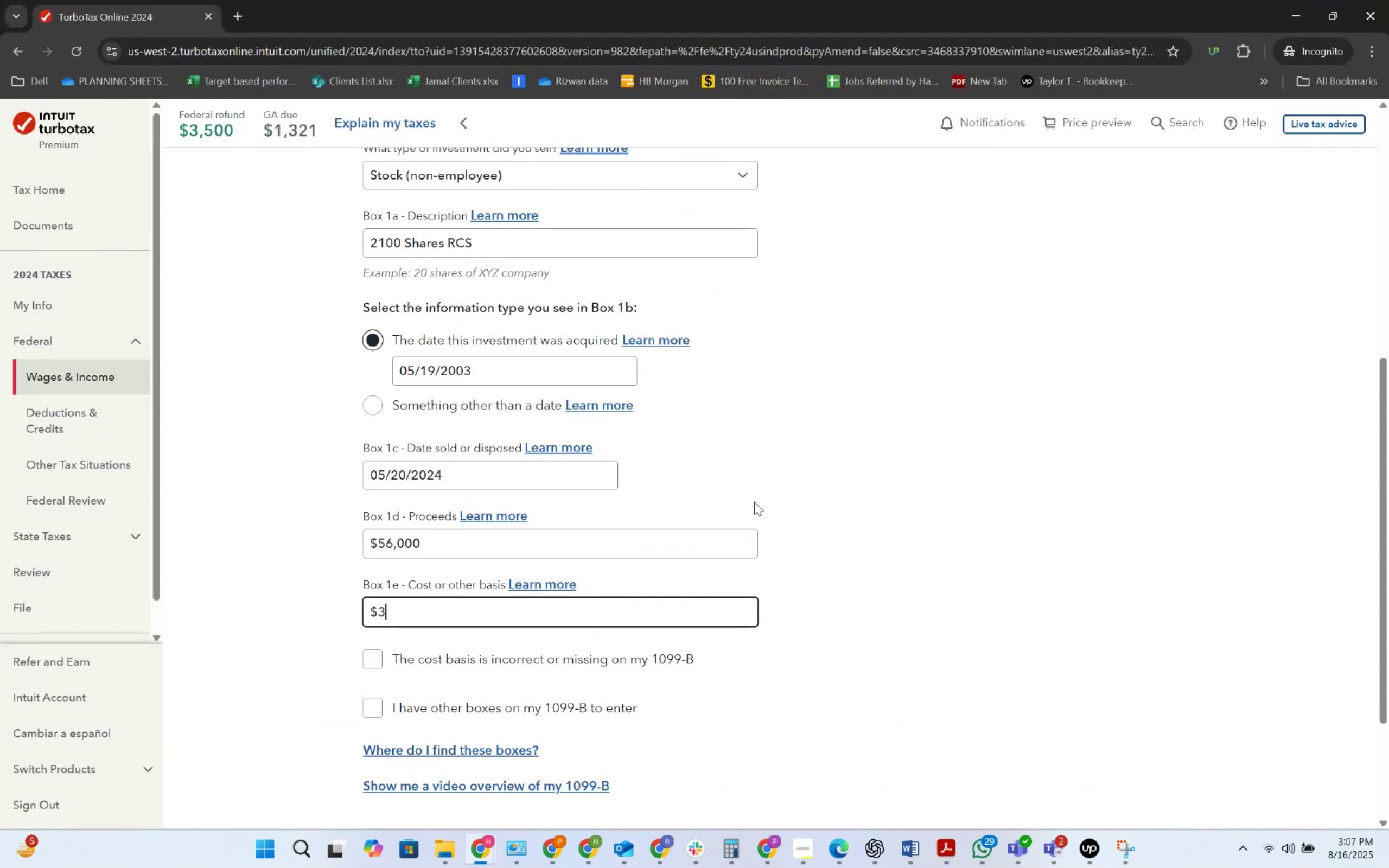 
key(Numpad2)
 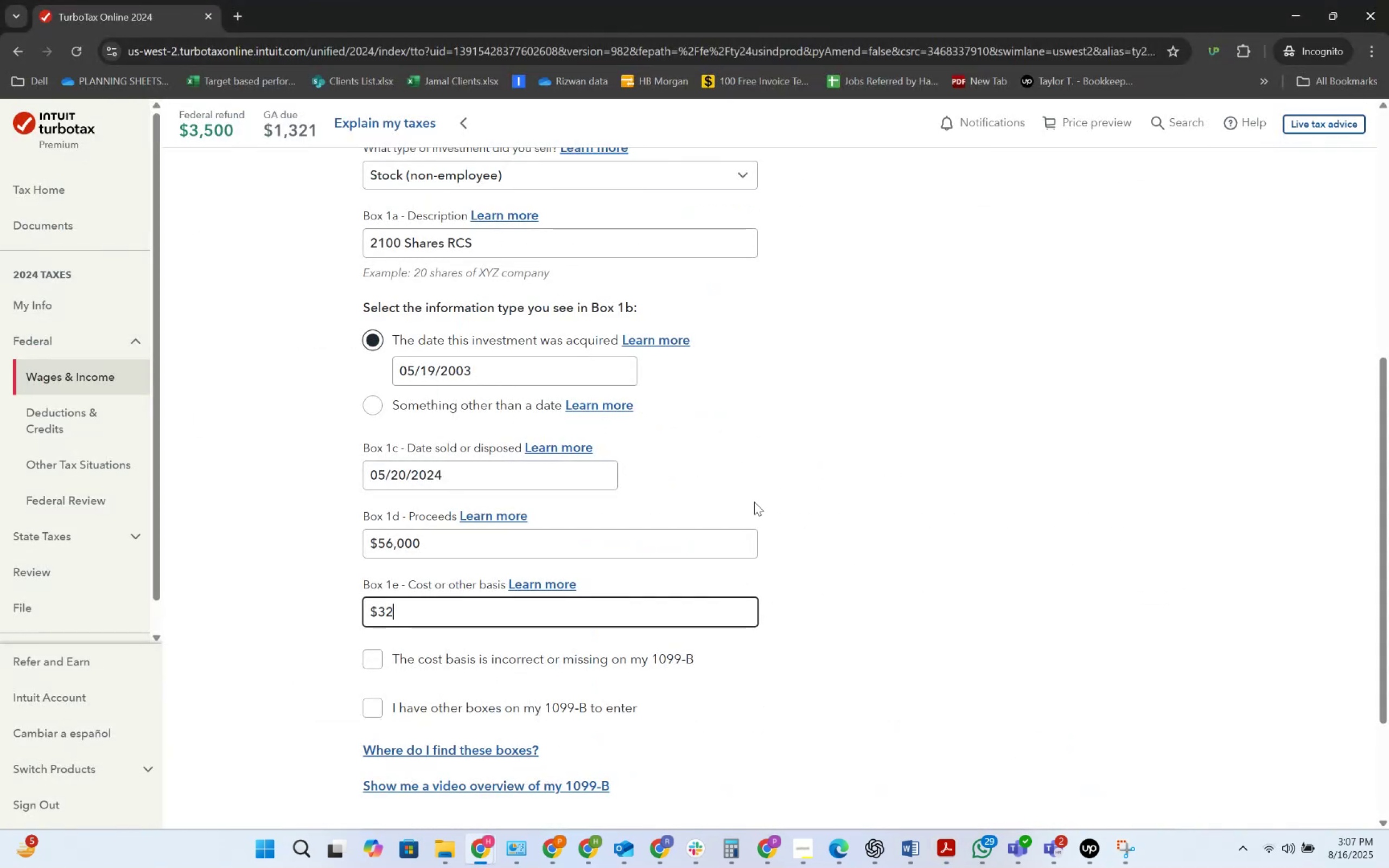 
key(Numpad0)
 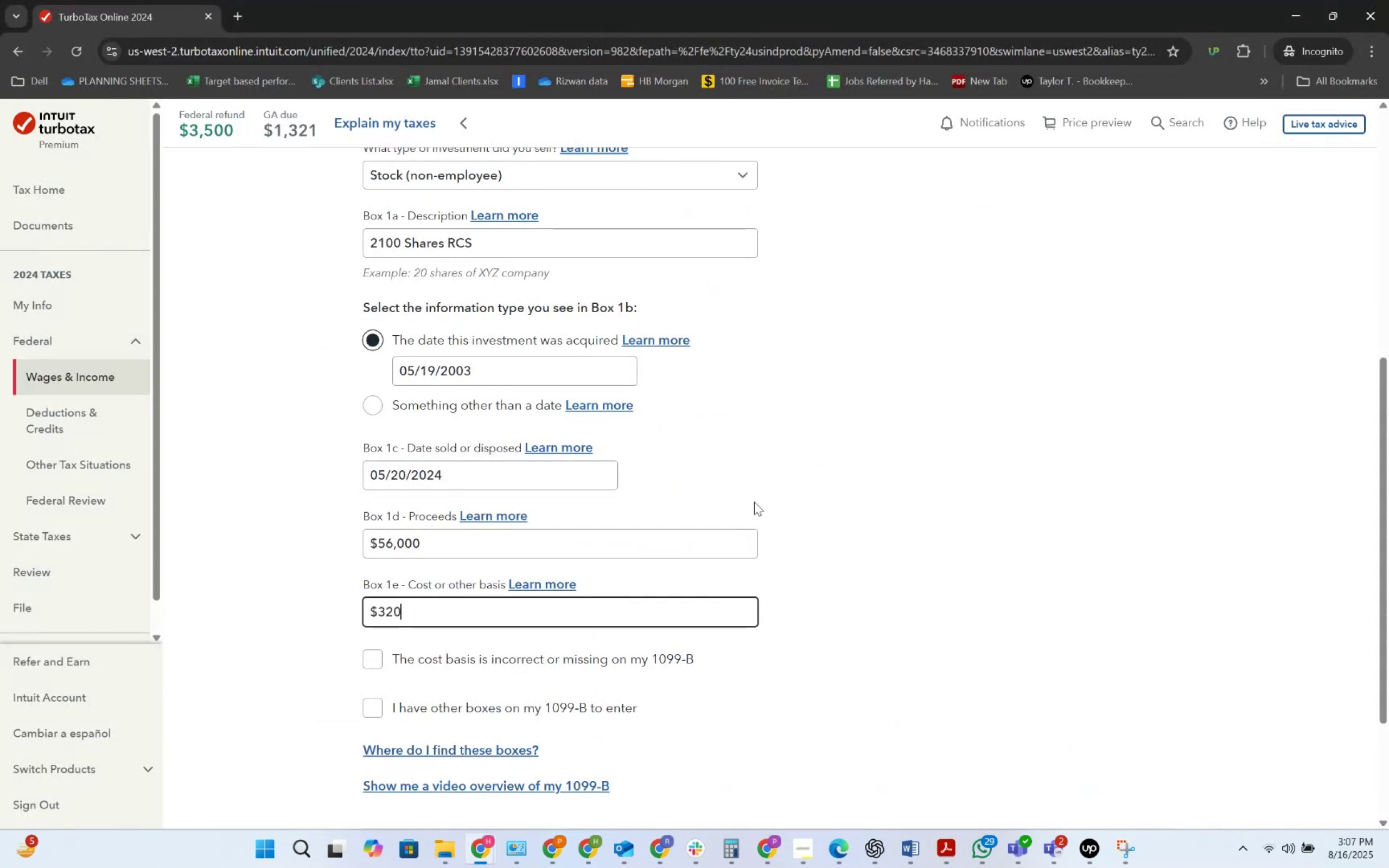 
key(Numpad0)
 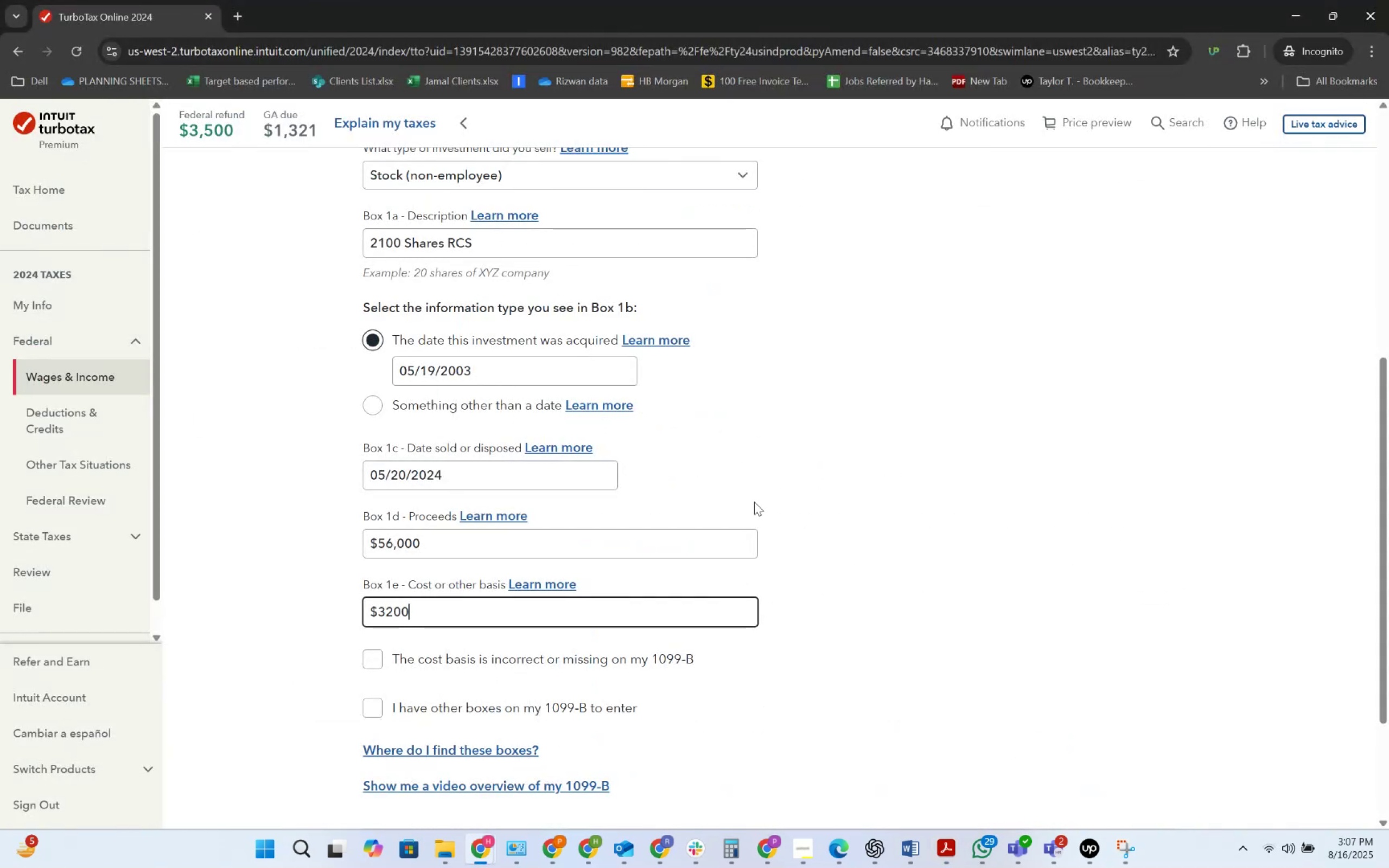 
key(Numpad0)
 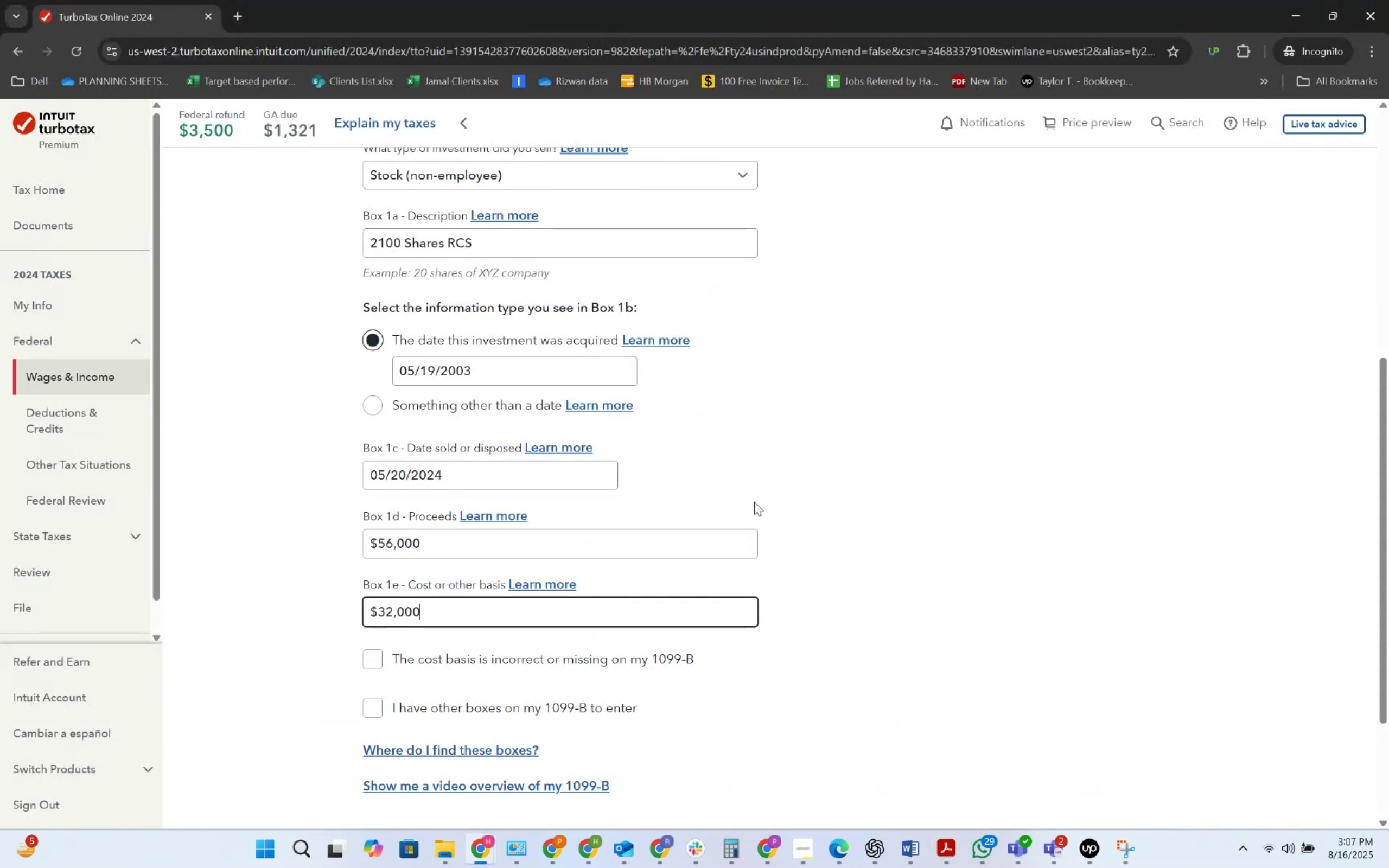 
key(Tab)
 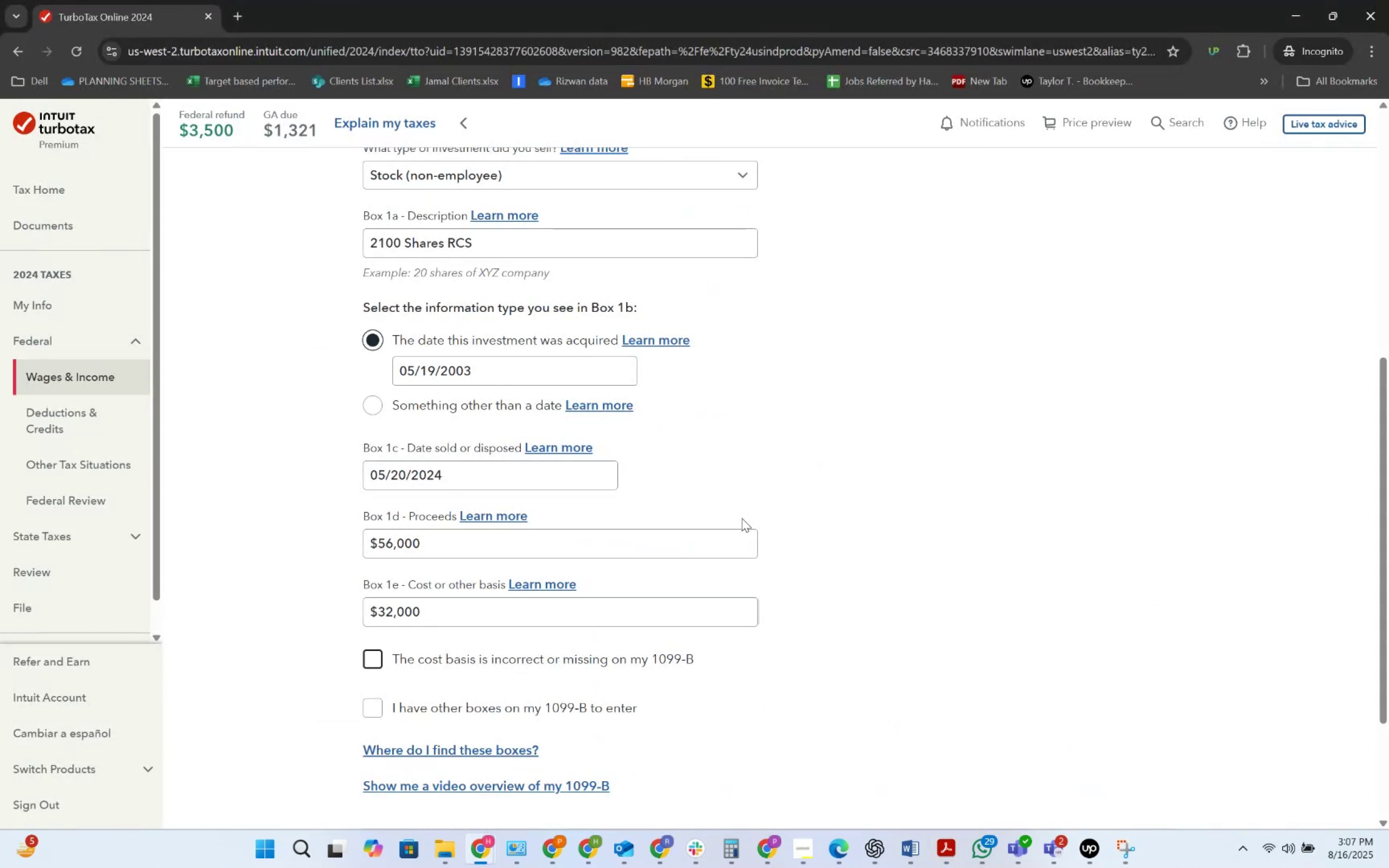 
wait(11.28)
 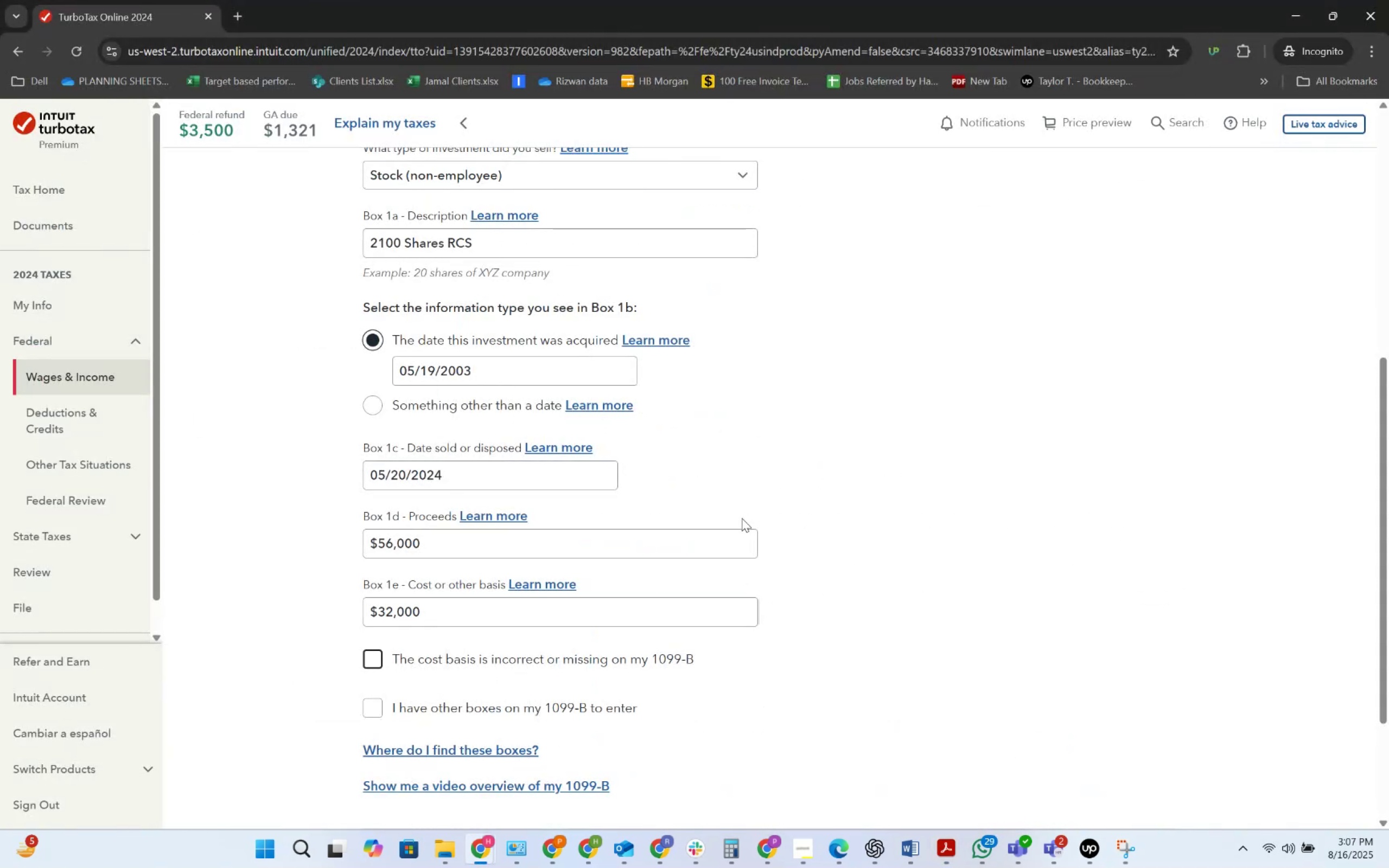 
scroll: coordinate [686, 563], scroll_direction: down, amount: 1.0
 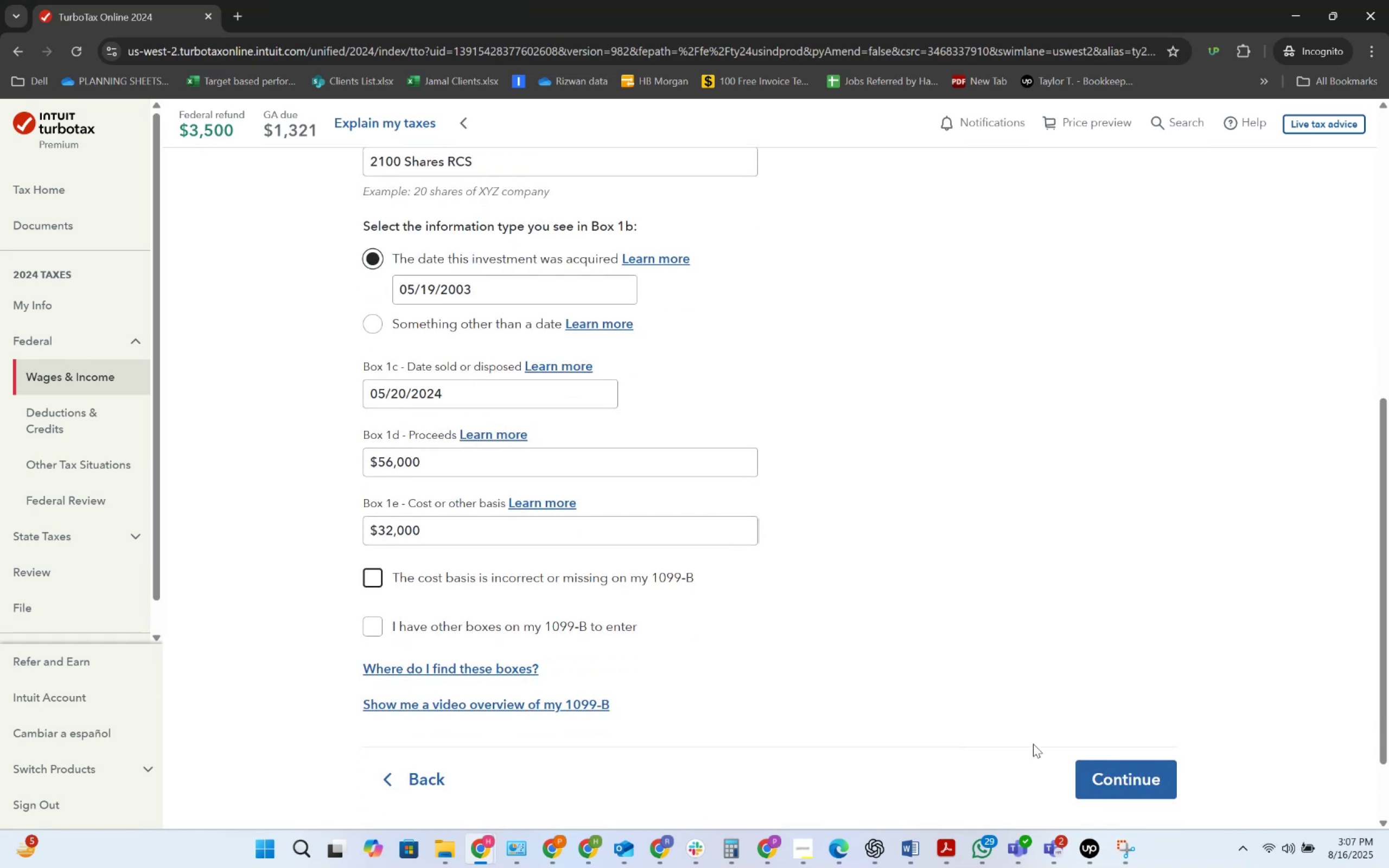 
left_click([1107, 778])
 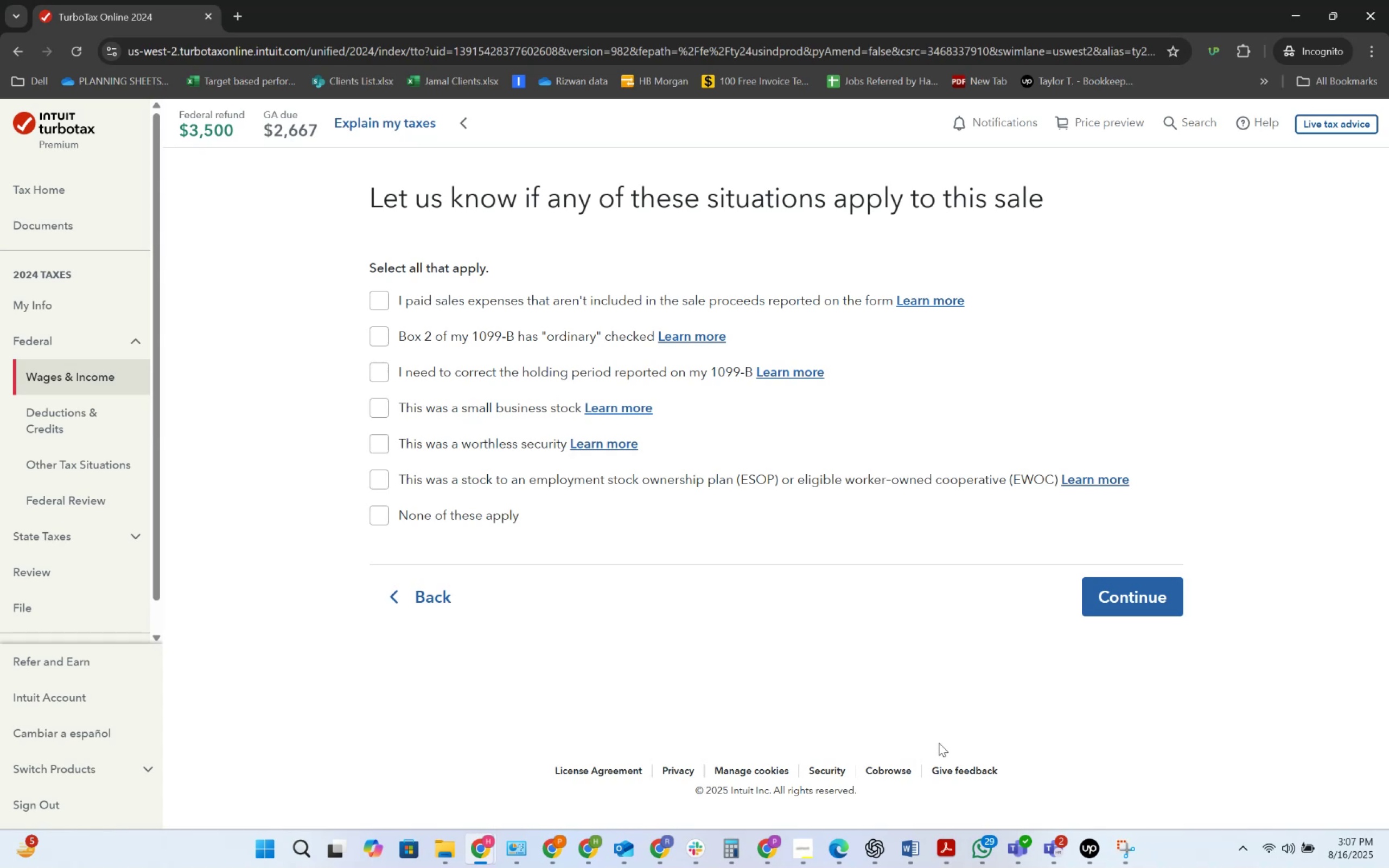 
wait(7.96)
 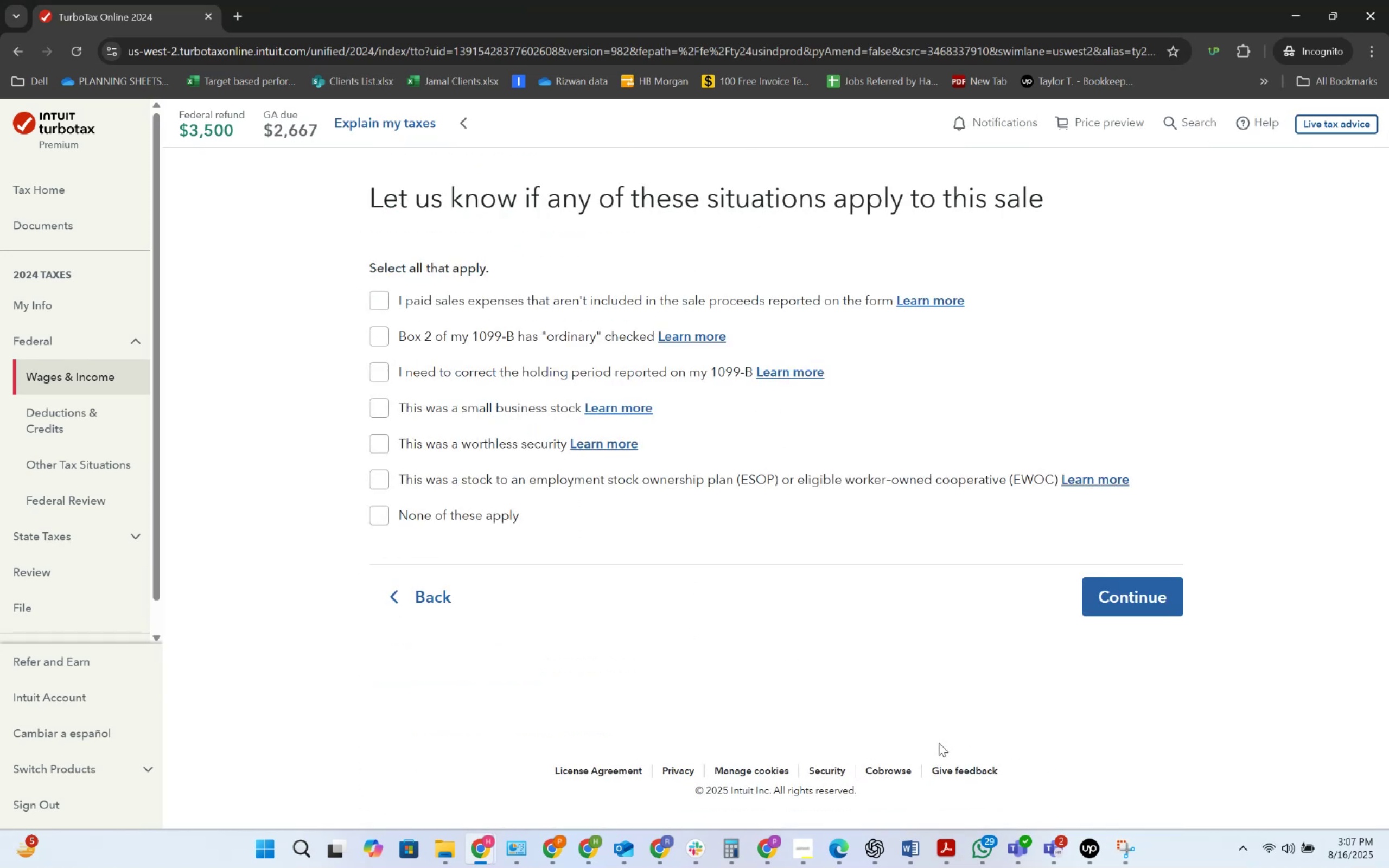 
left_click([481, 512])
 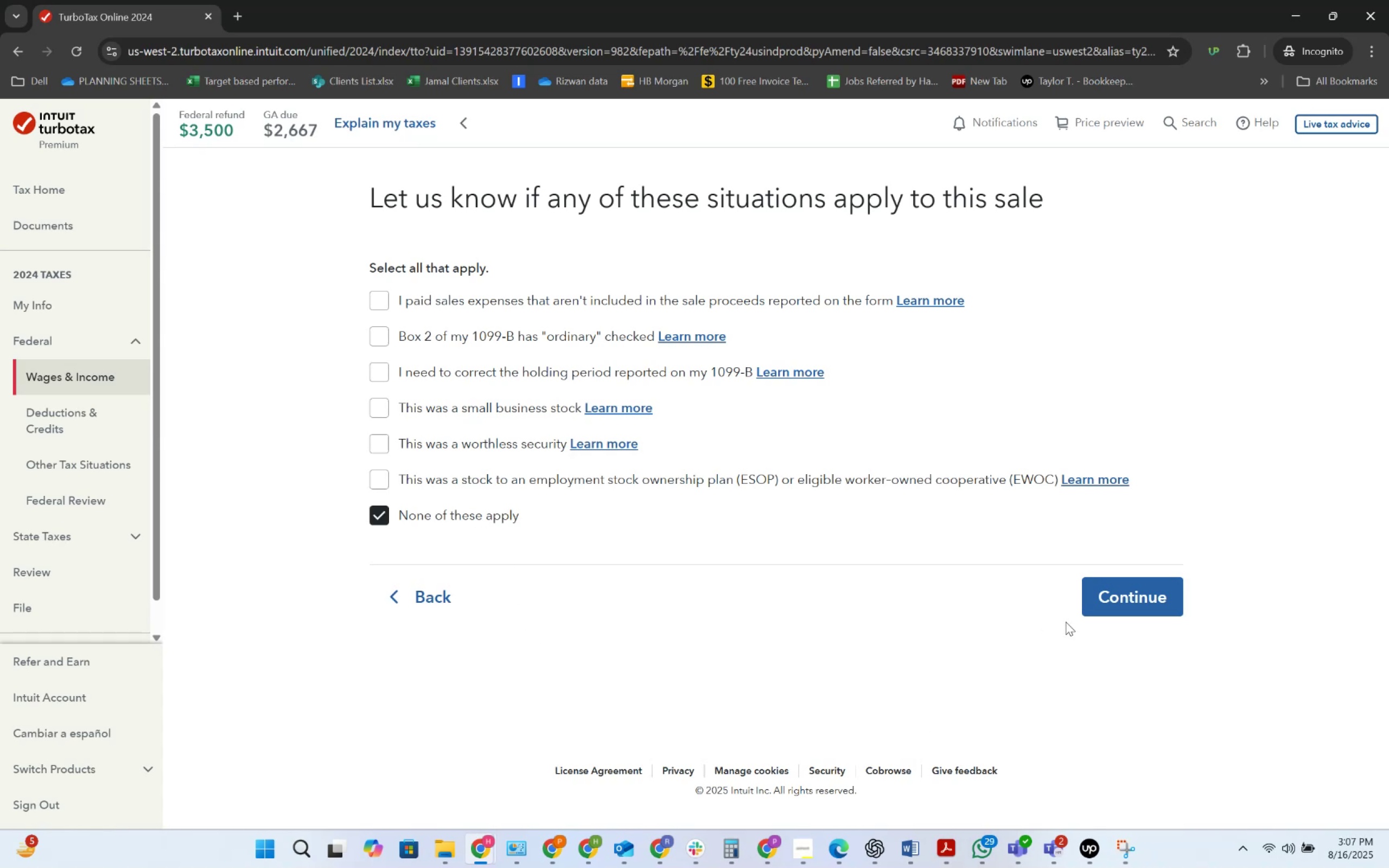 
left_click([1104, 608])
 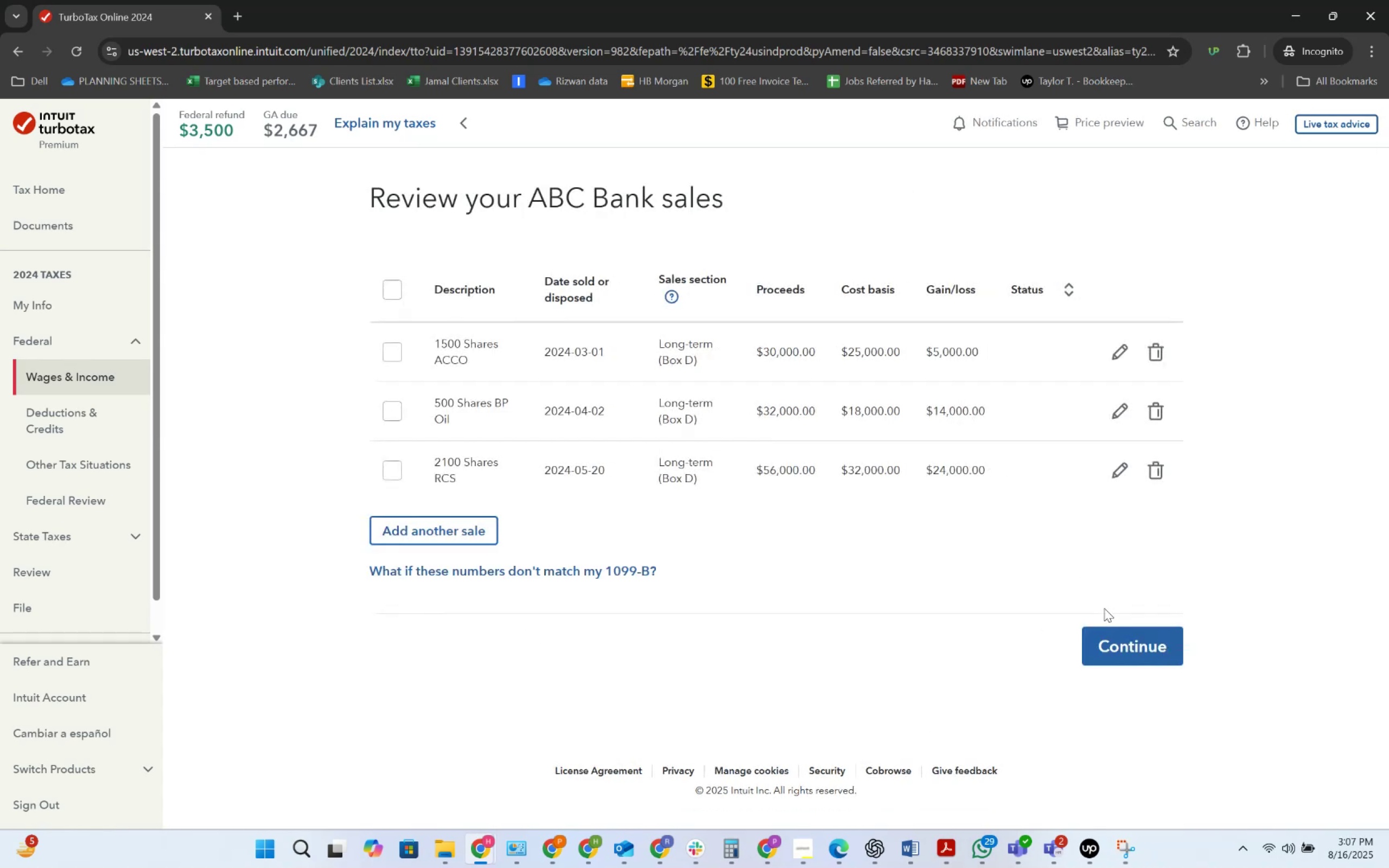 
key(Alt+AltLeft)
 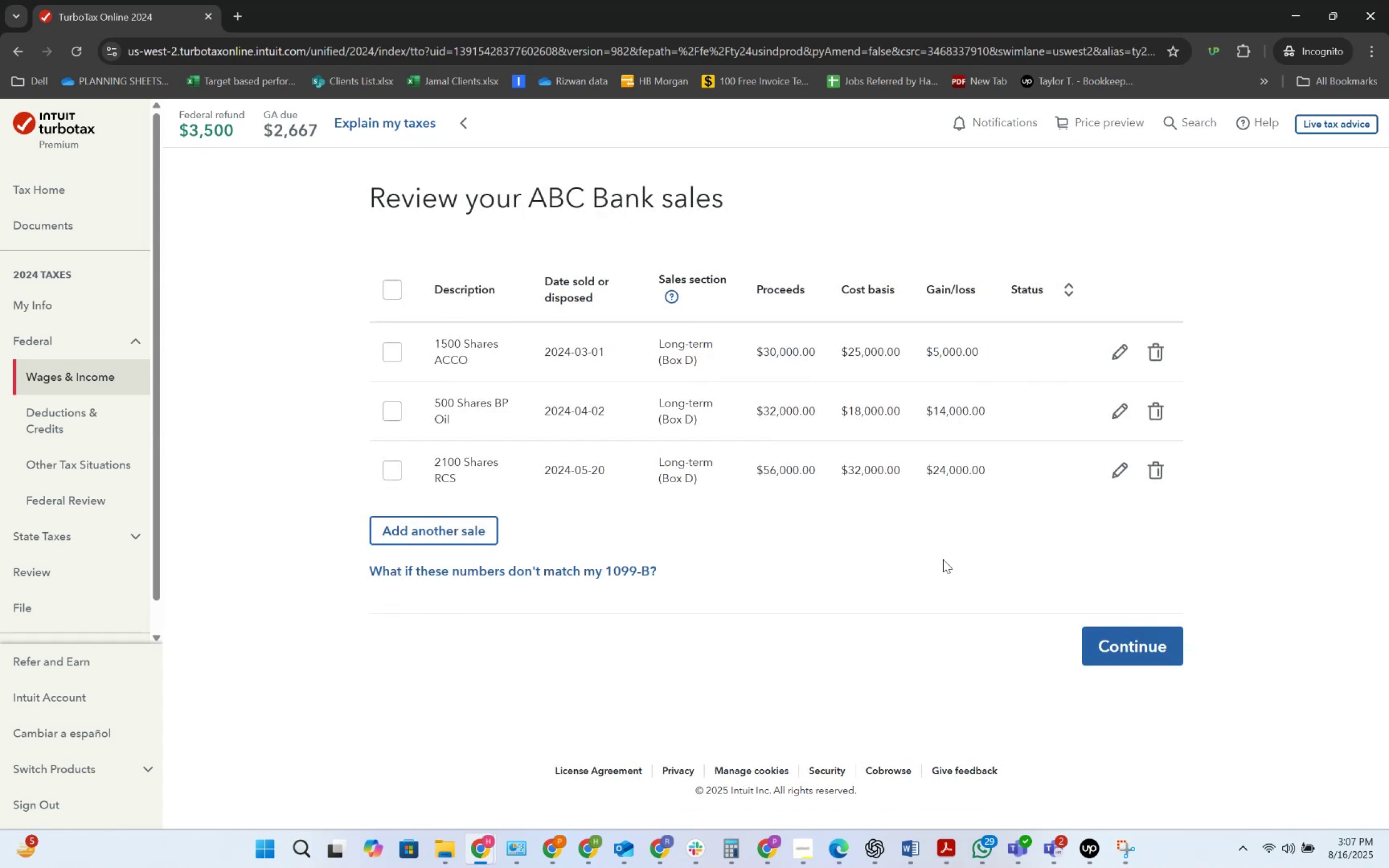 
key(Alt+Tab)
 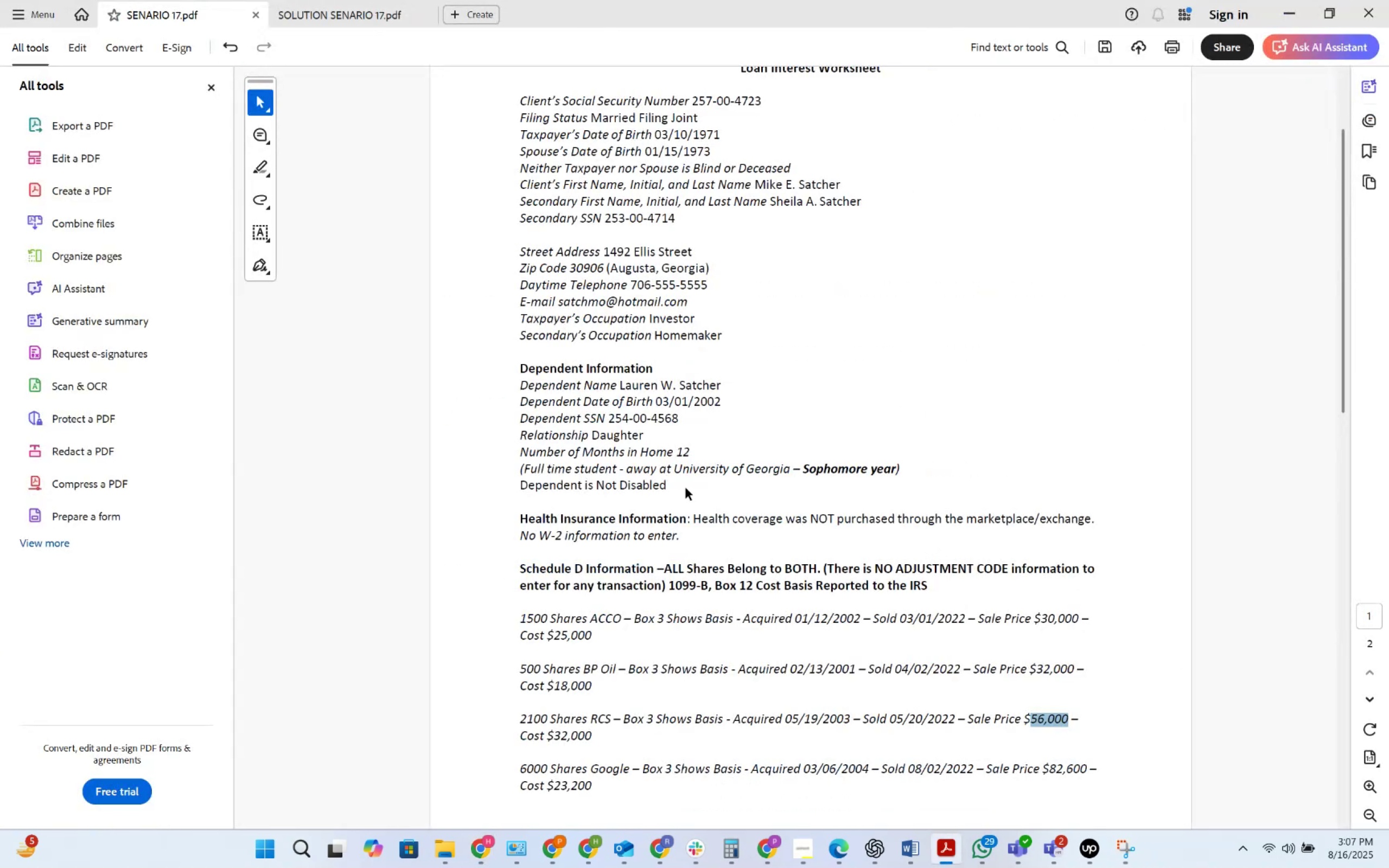 
scroll: coordinate [680, 519], scroll_direction: down, amount: 5.0
 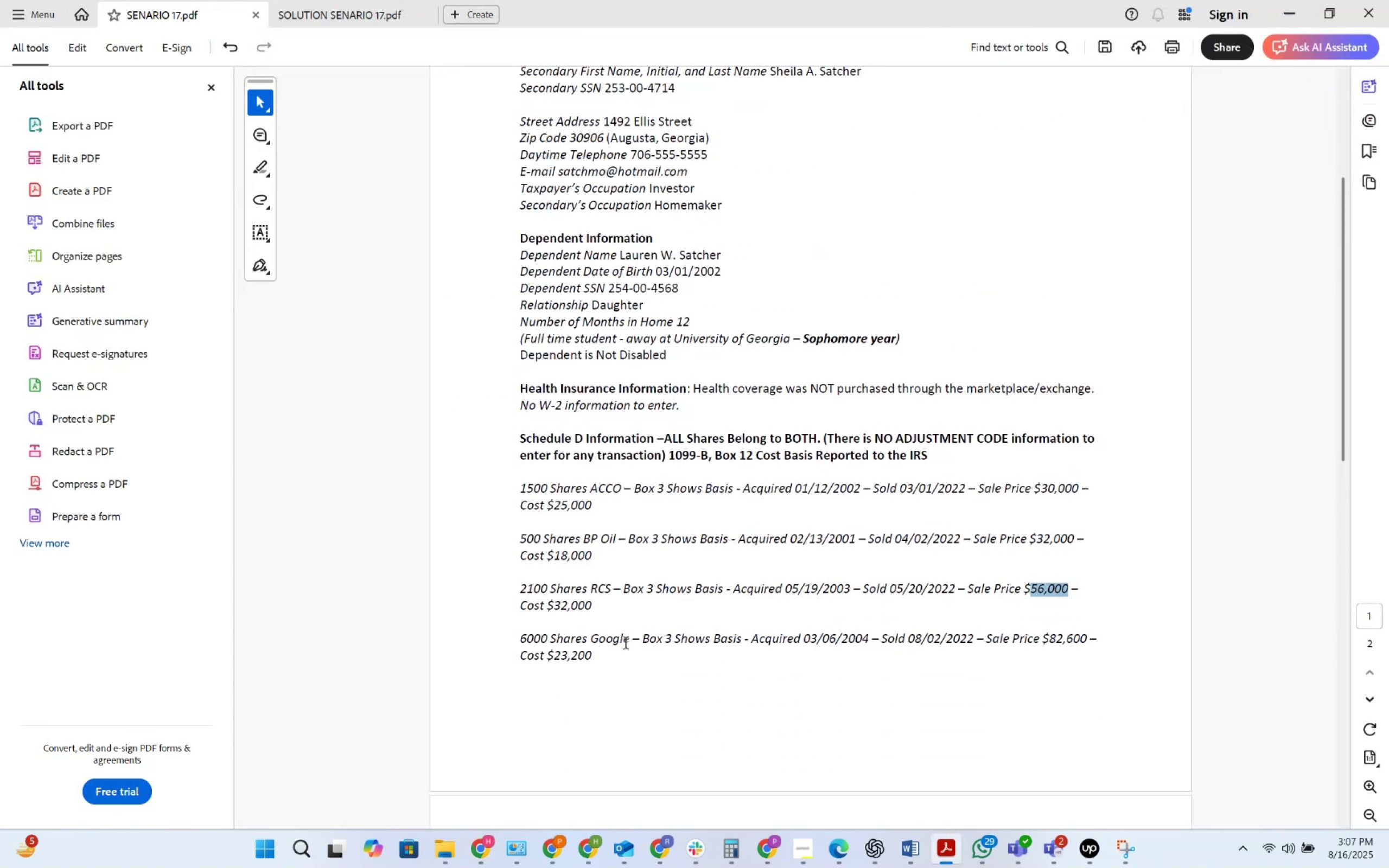 
left_click_drag(start_coordinate=[633, 642], to_coordinate=[539, 634])
 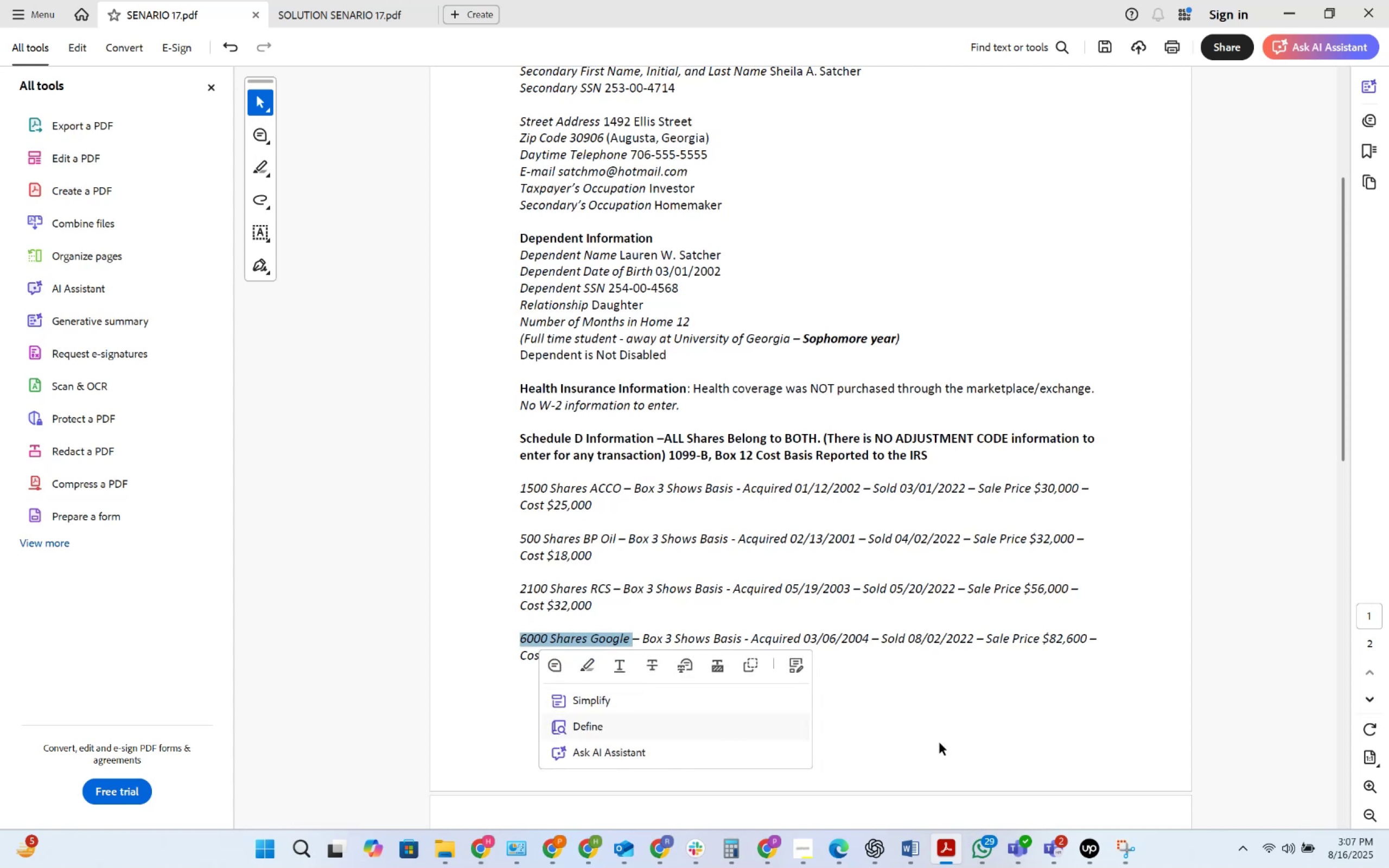 
key(Alt+AltLeft)
 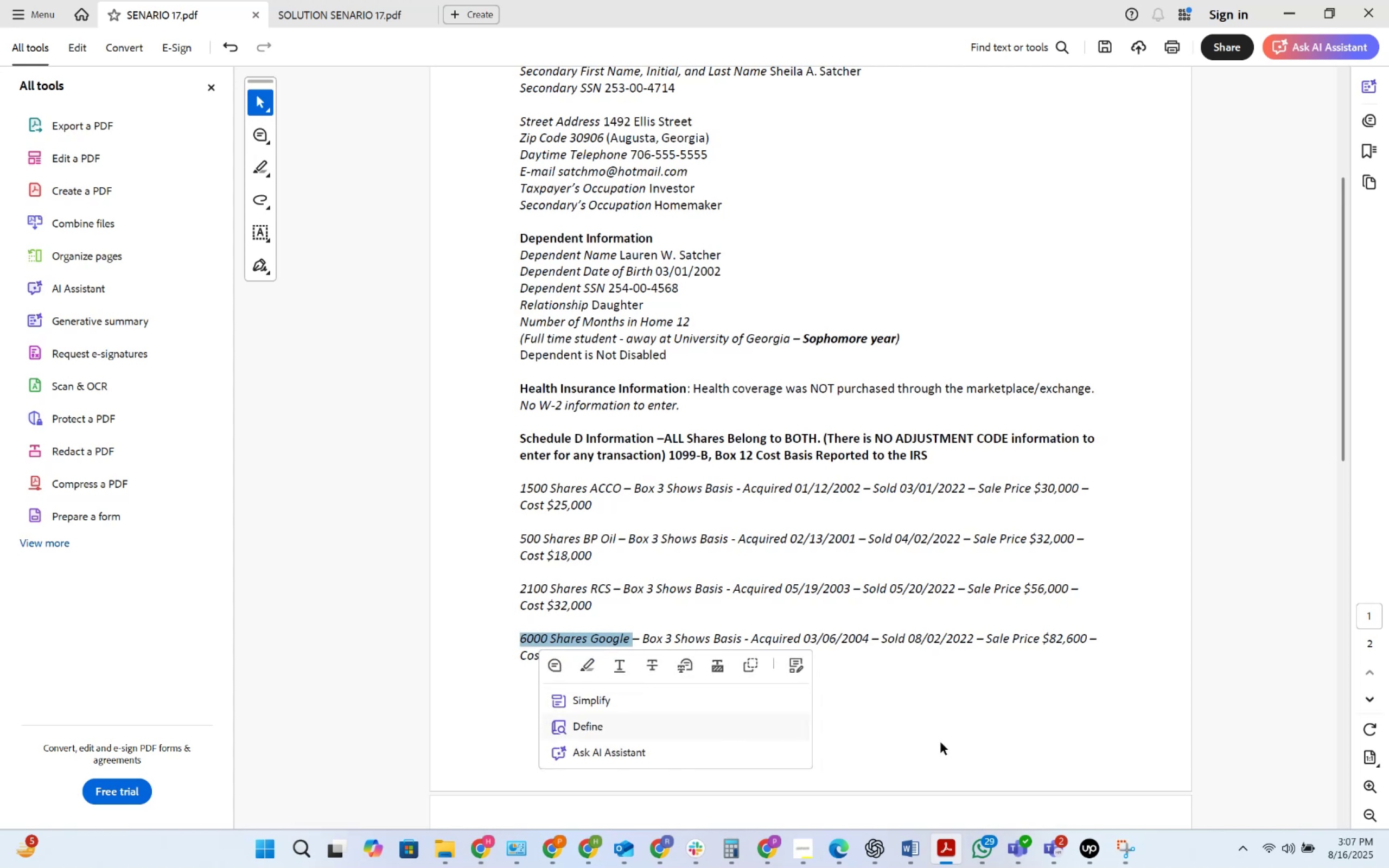 
key(Alt+Tab)
 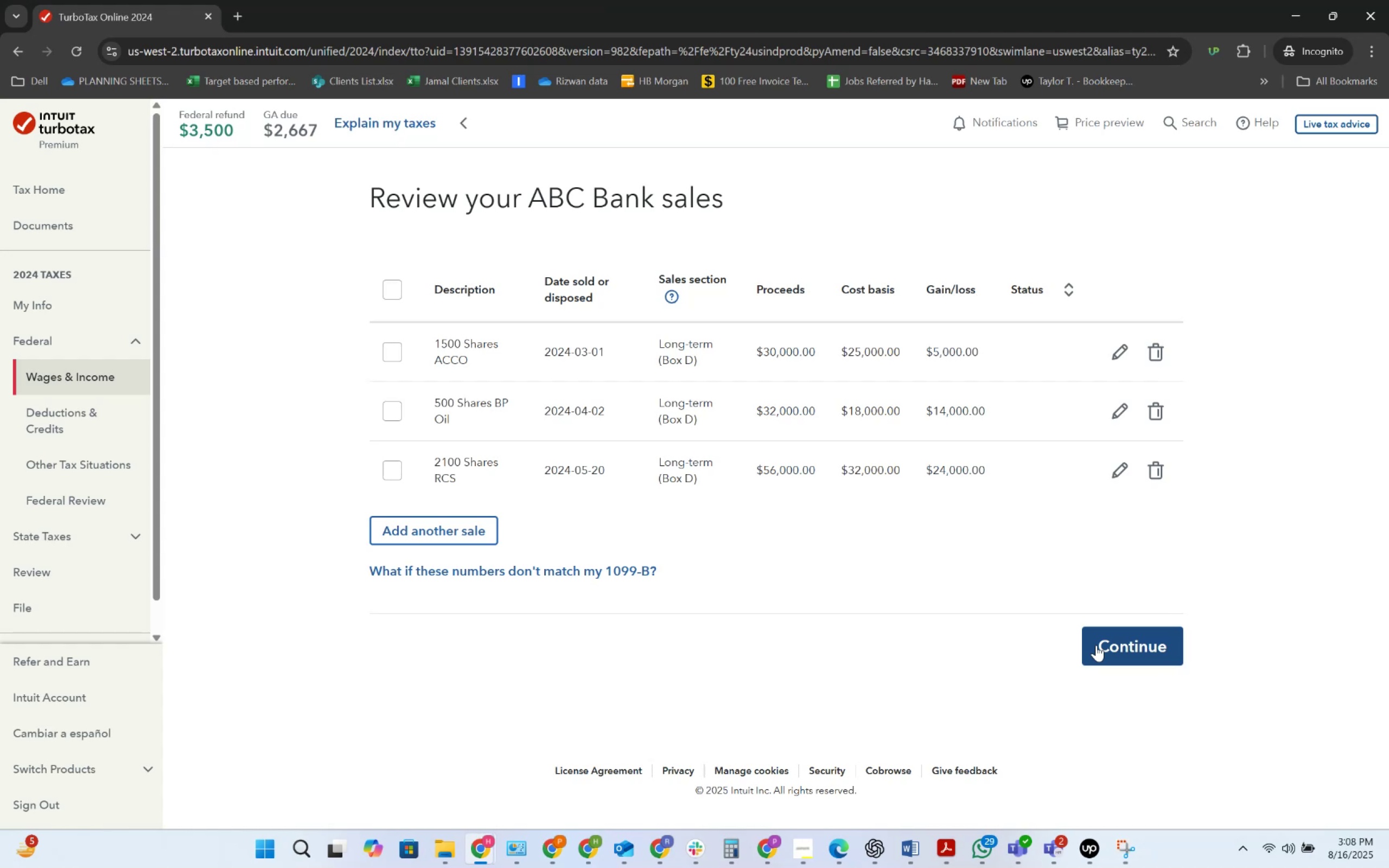 
wait(19.32)
 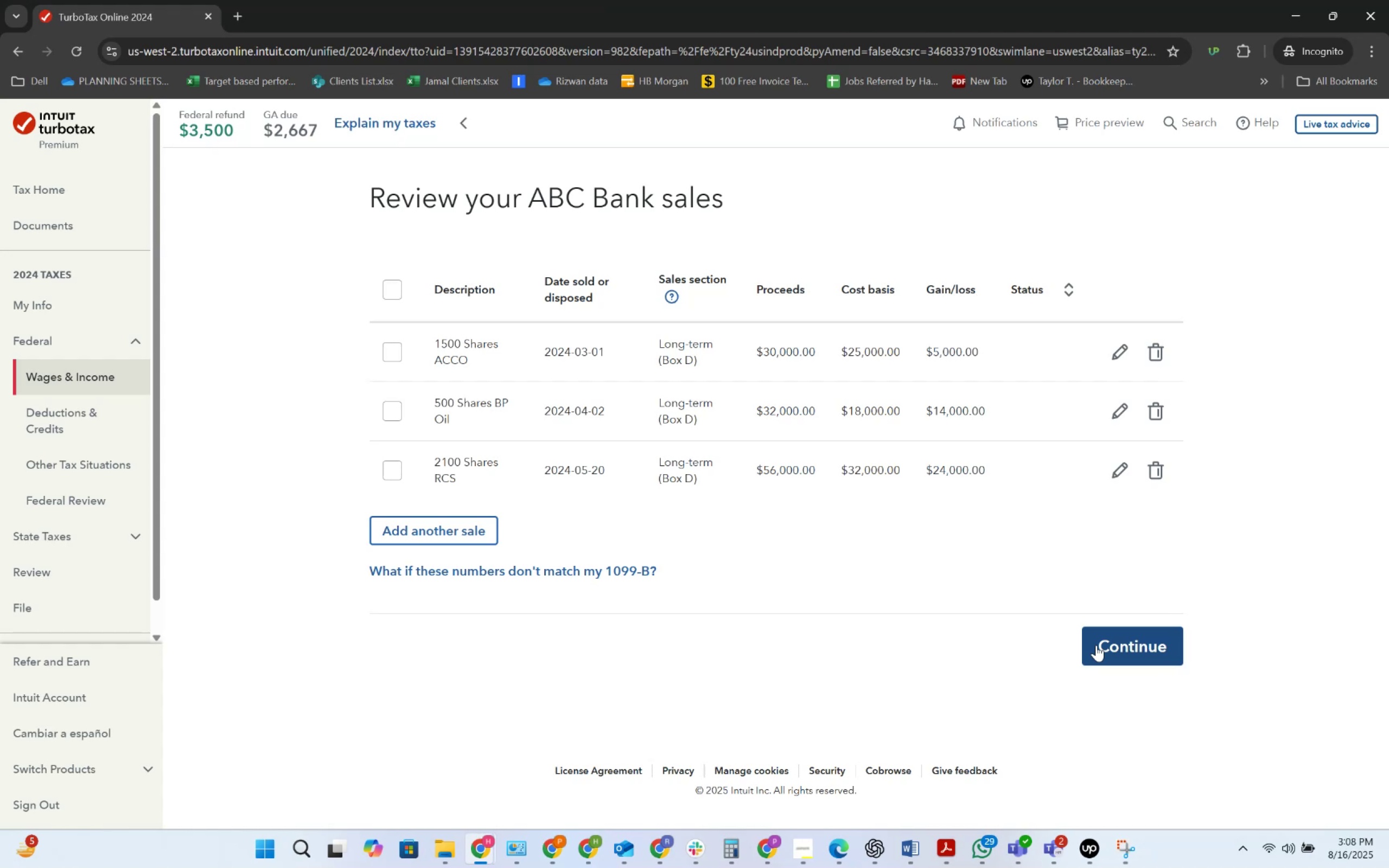 
key(Alt+AltLeft)
 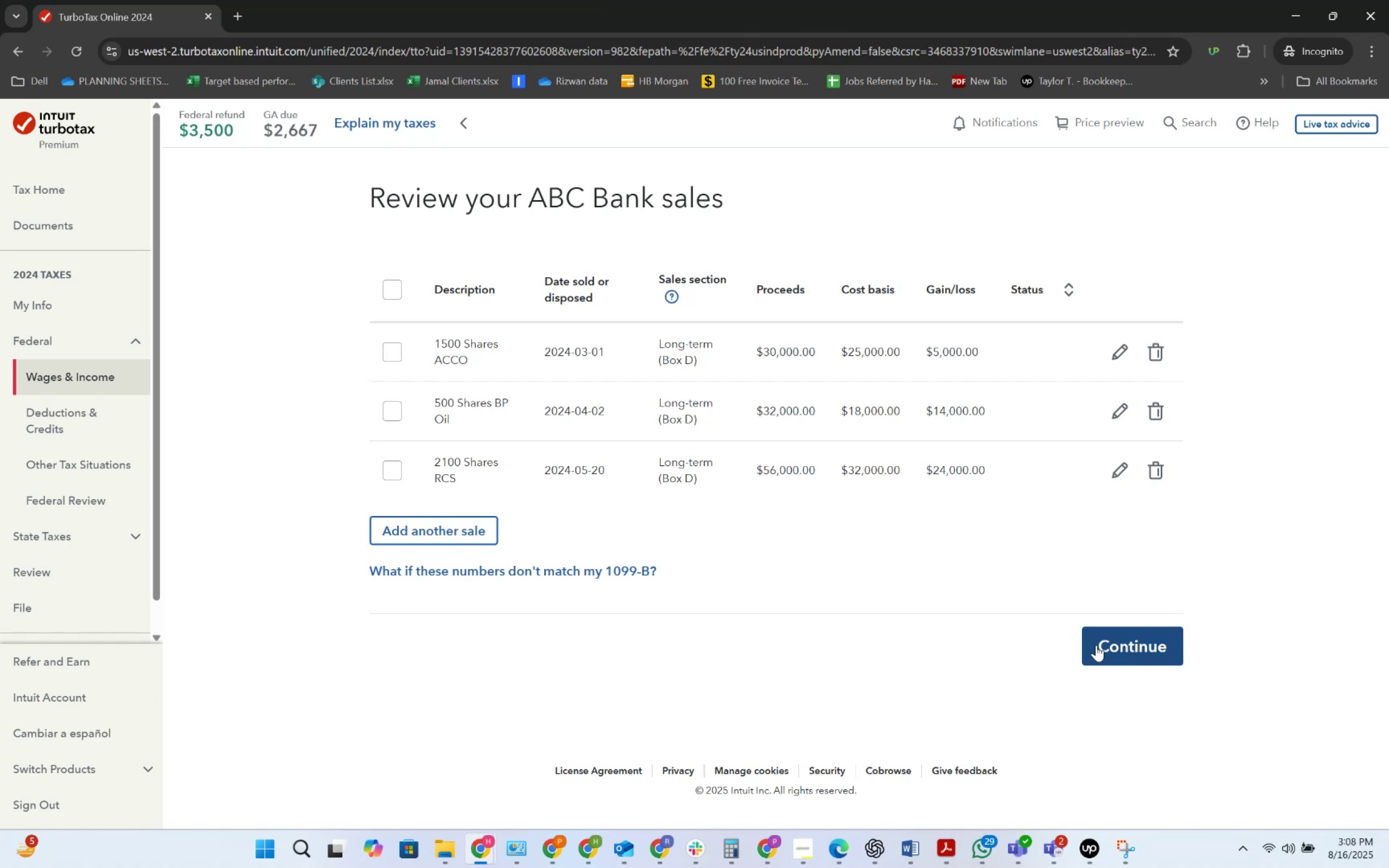 
key(Alt+Tab)
 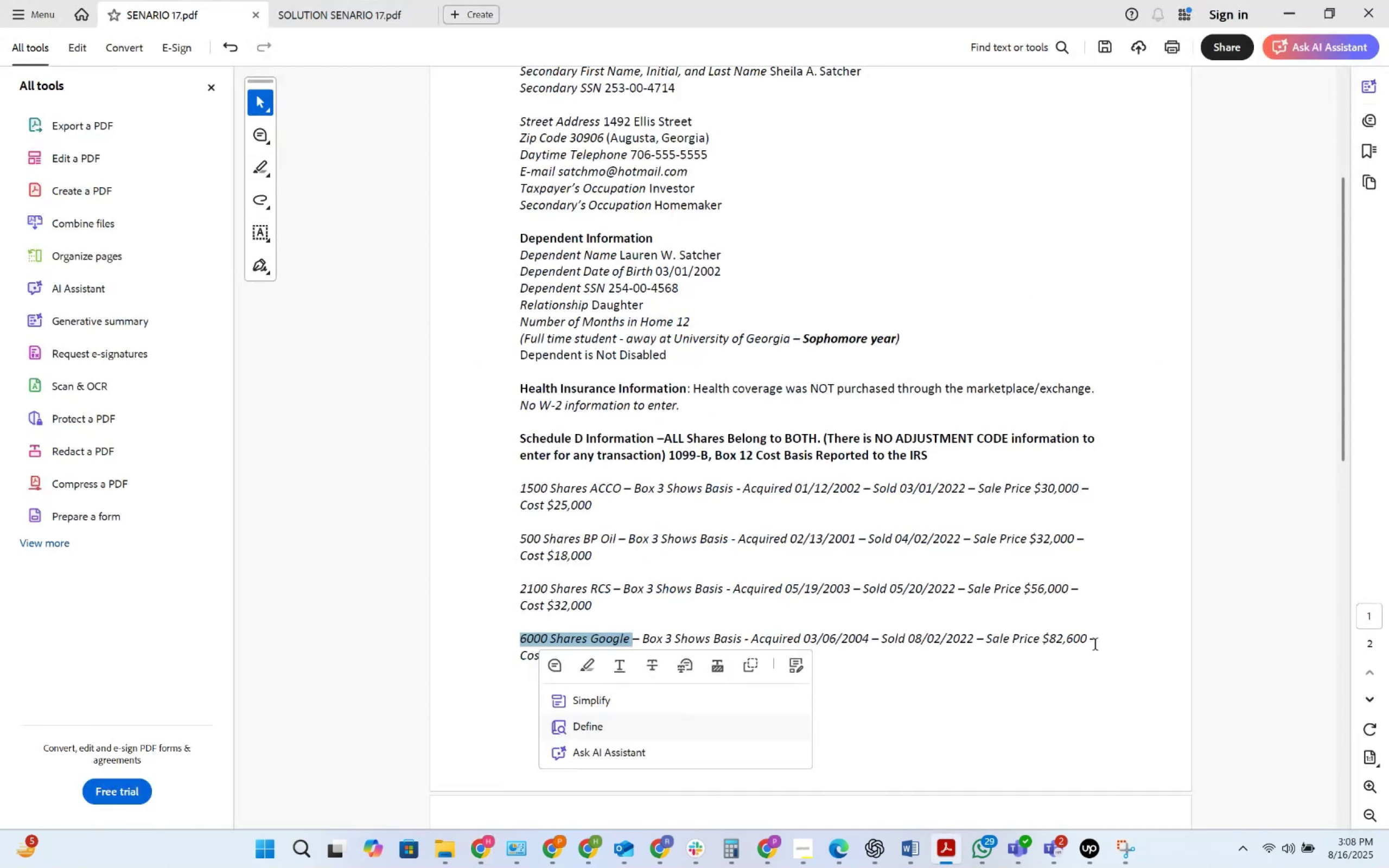 
key(Alt+AltLeft)
 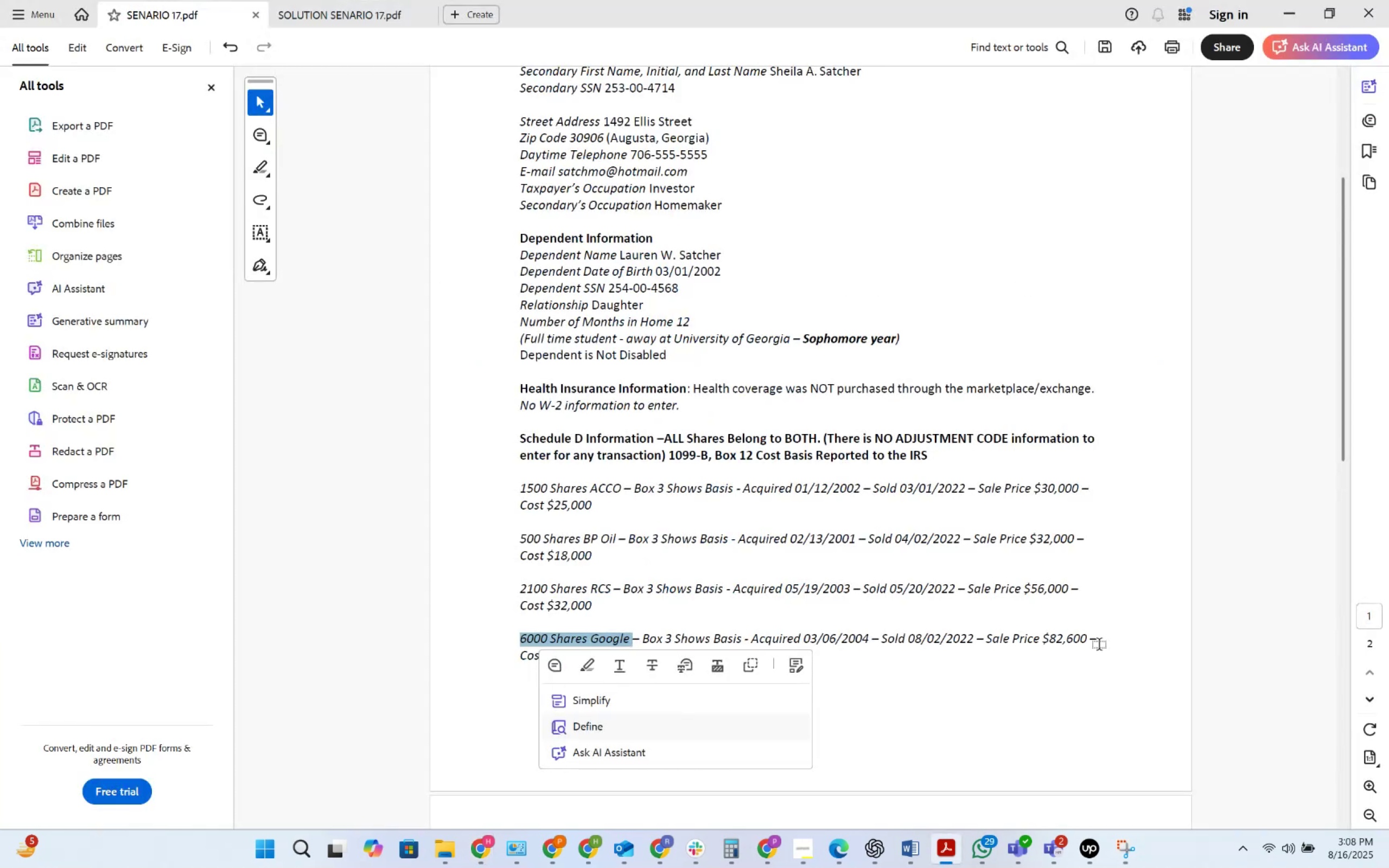 
key(Alt+Tab)
 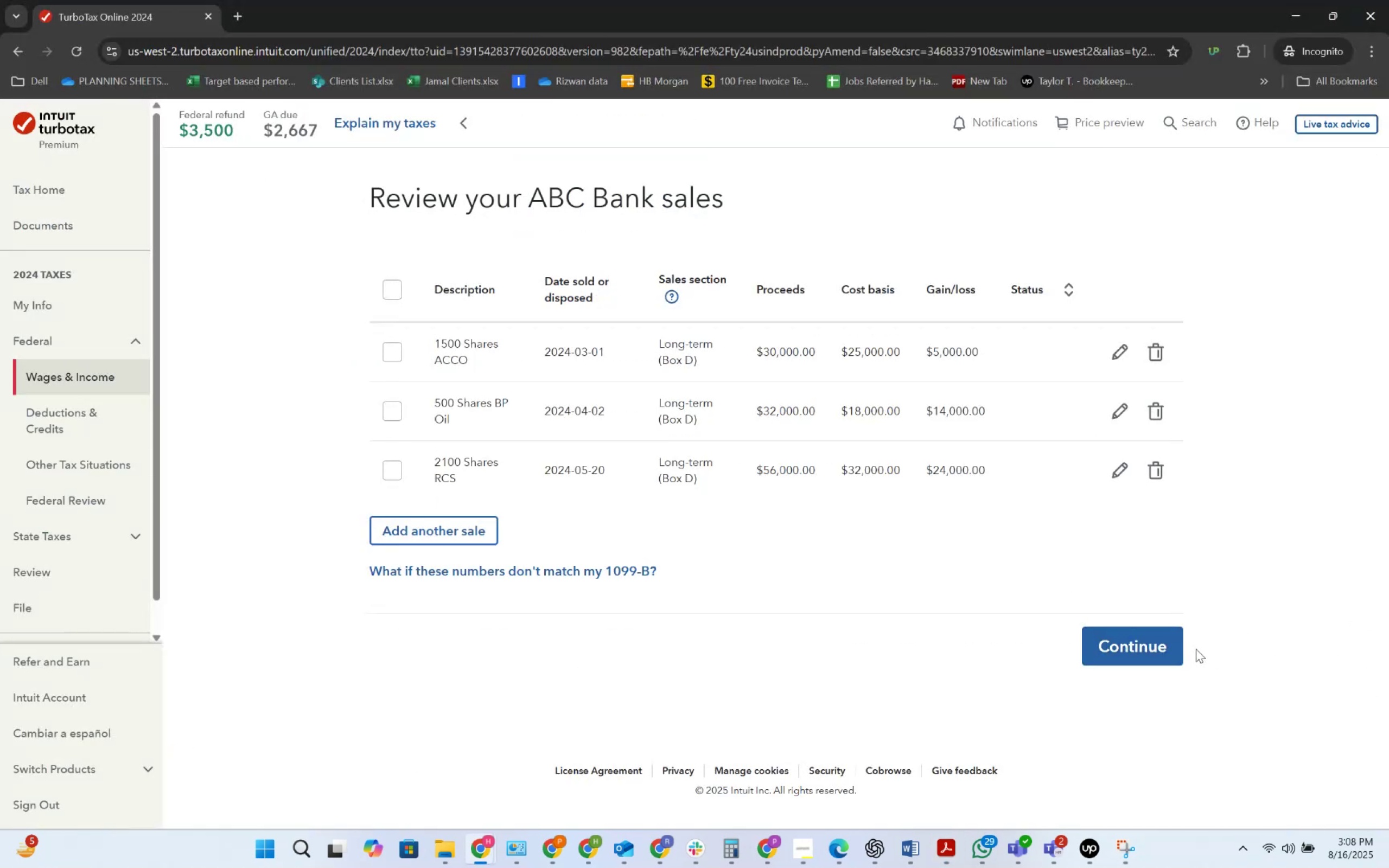 
left_click([1176, 649])
 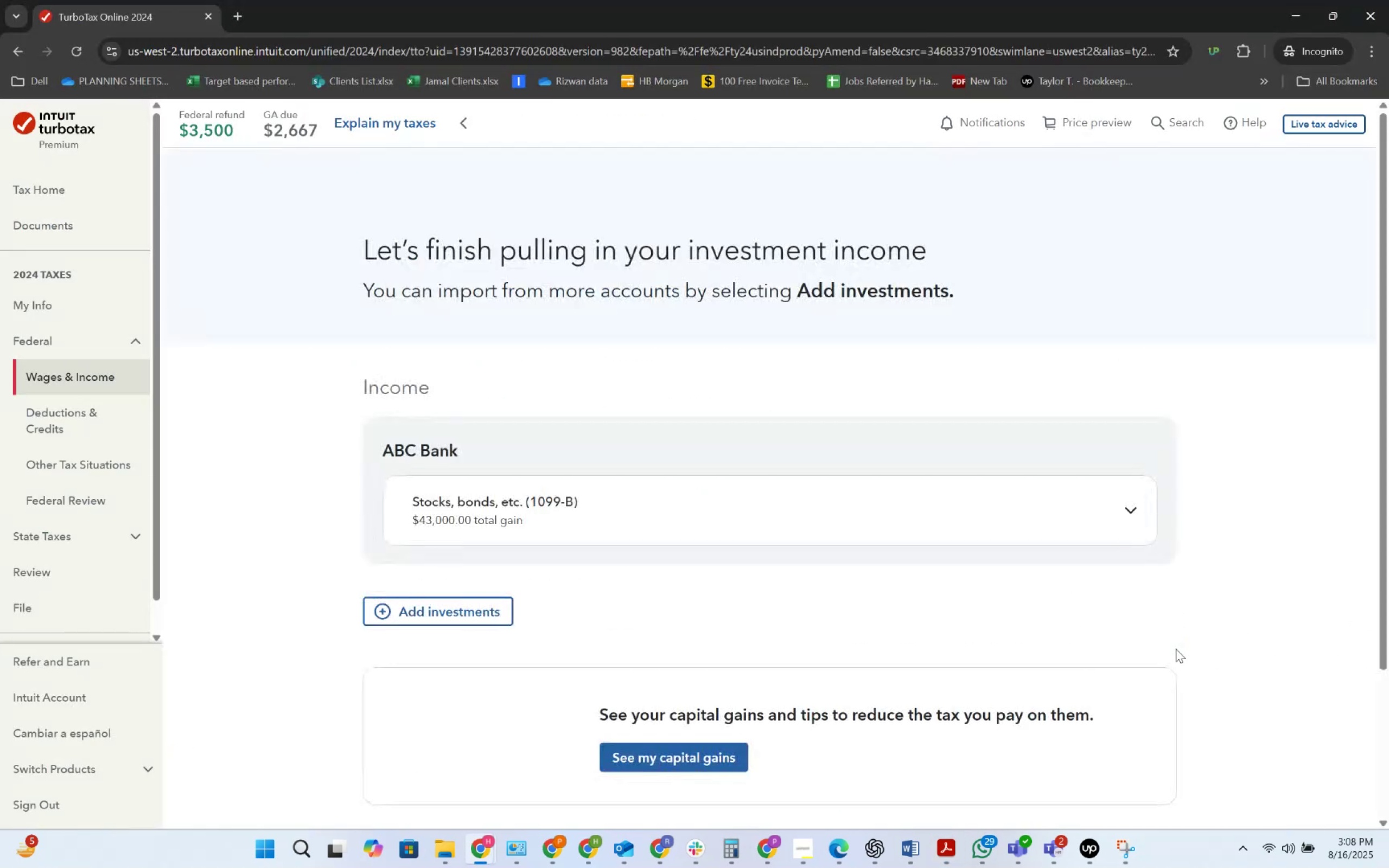 
scroll: coordinate [447, 510], scroll_direction: down, amount: 11.0
 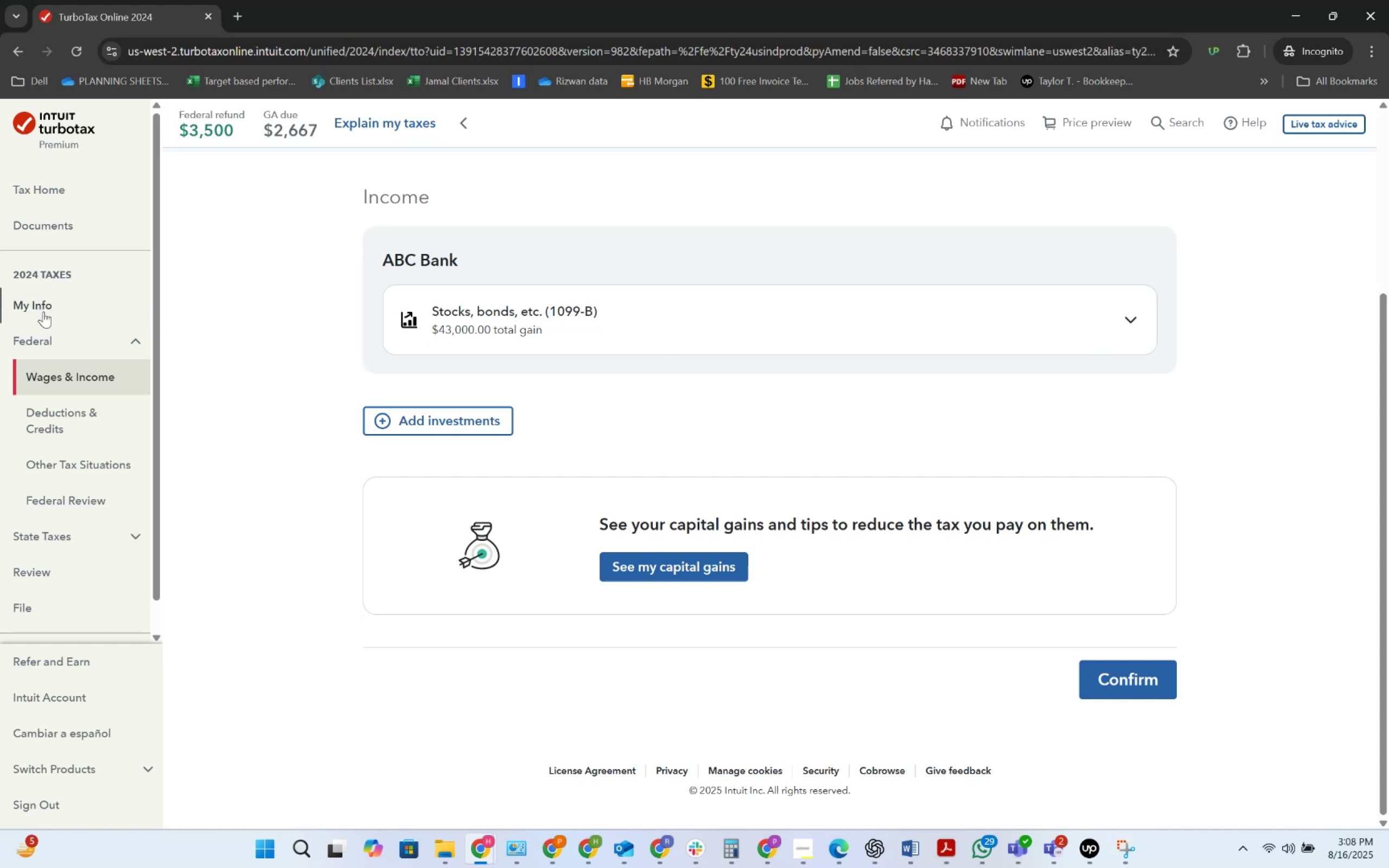 
left_click([63, 369])
 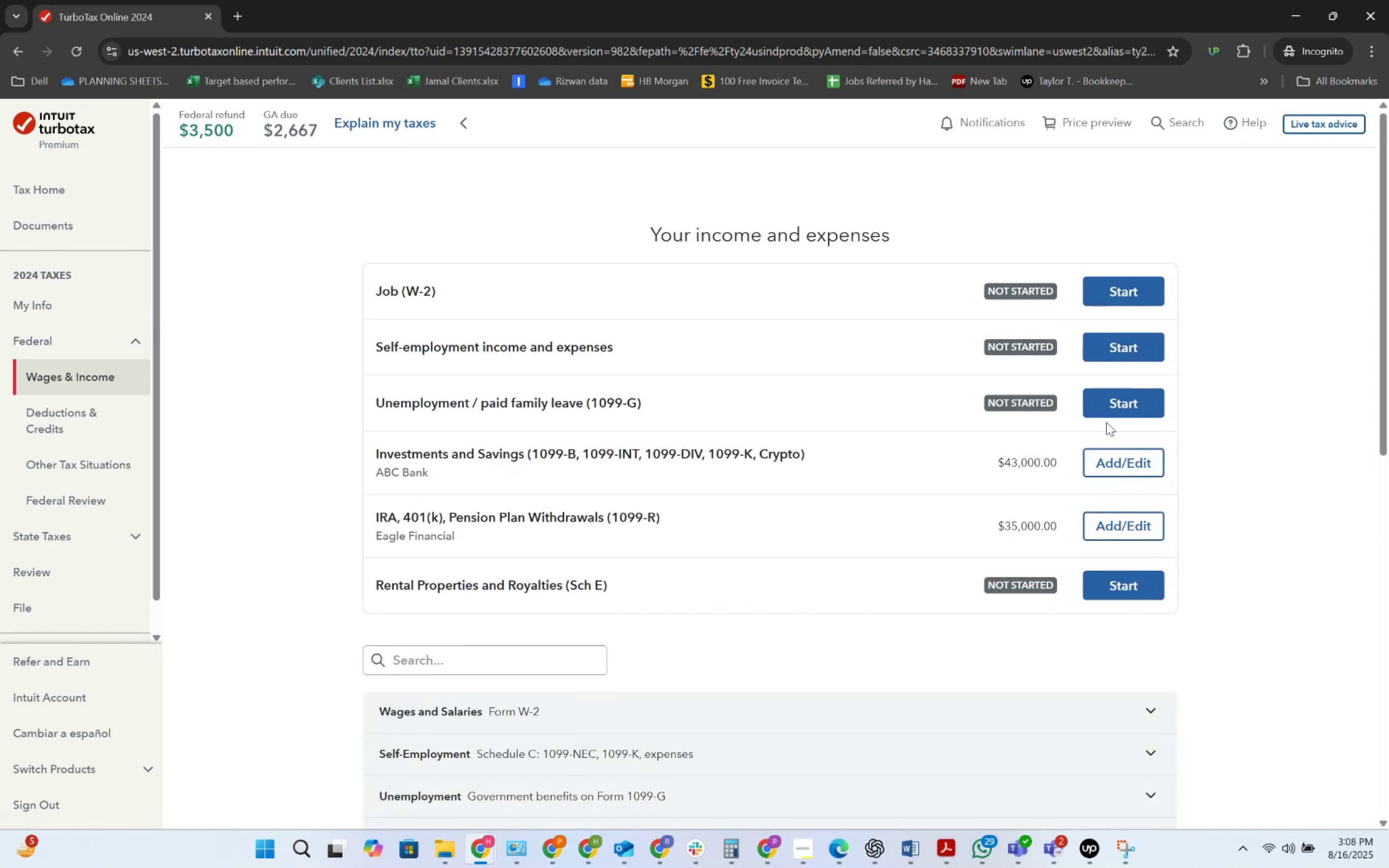 
left_click([1118, 454])
 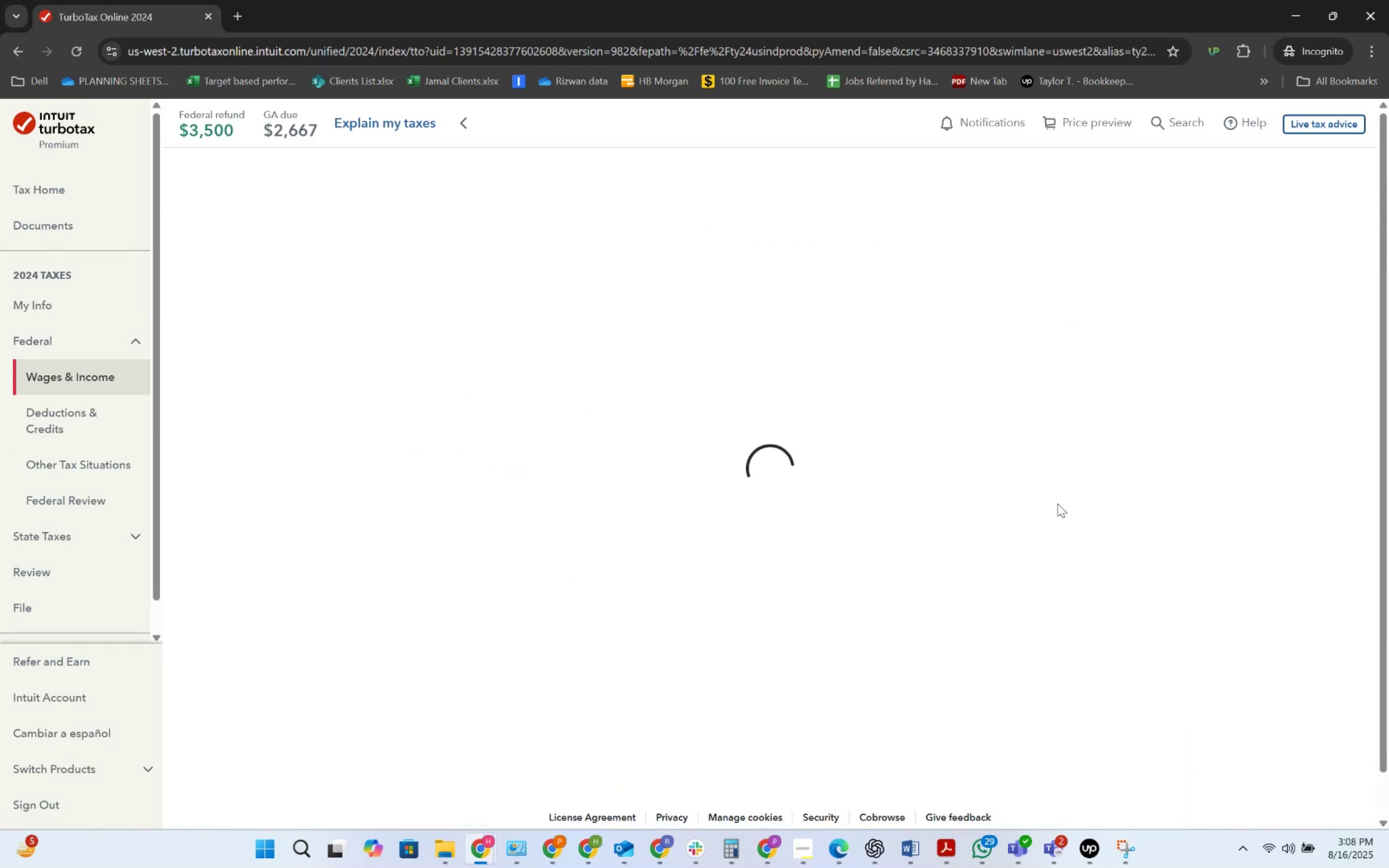 
scroll: coordinate [1042, 503], scroll_direction: down, amount: 7.0
 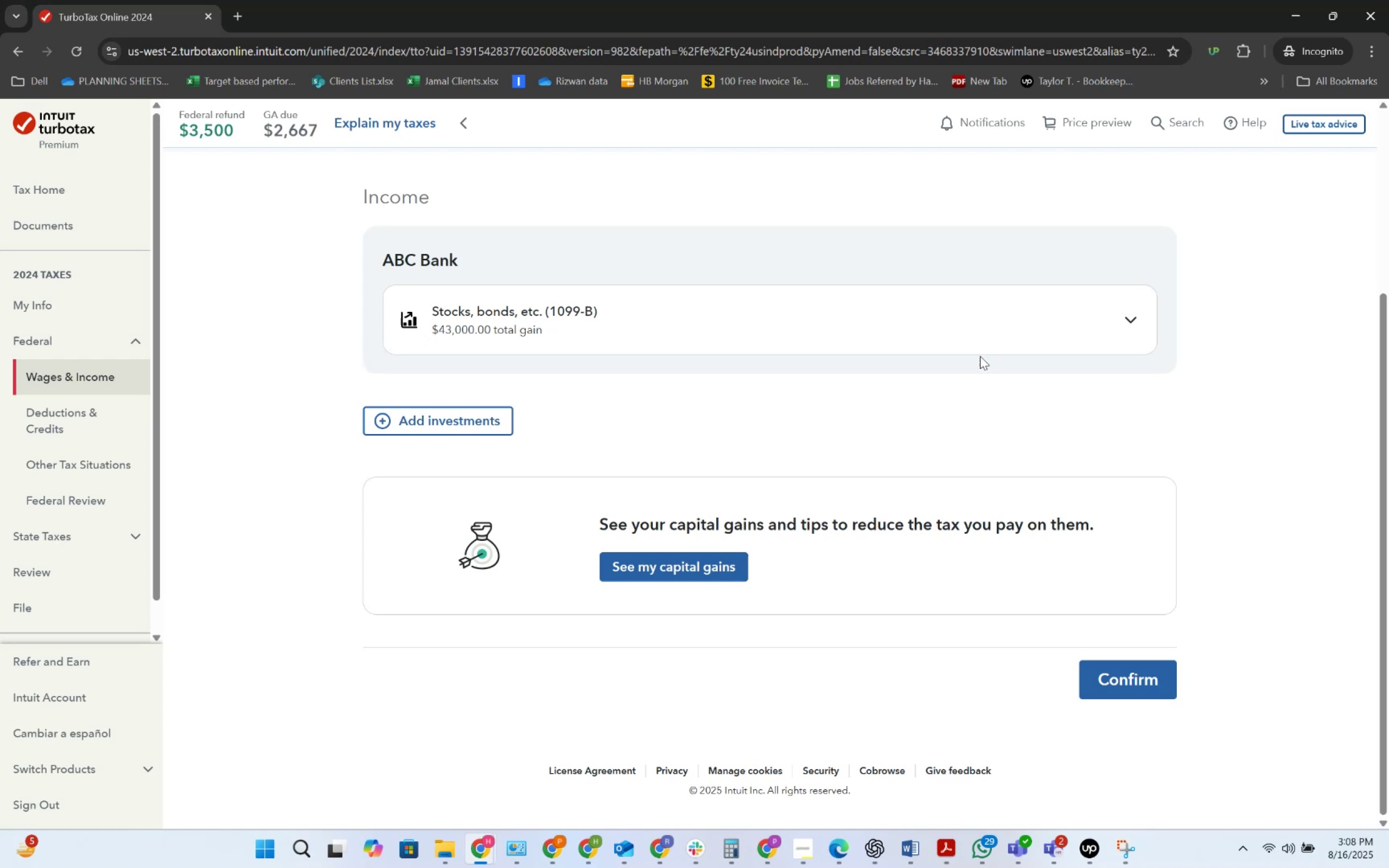 
double_click([1001, 307])
 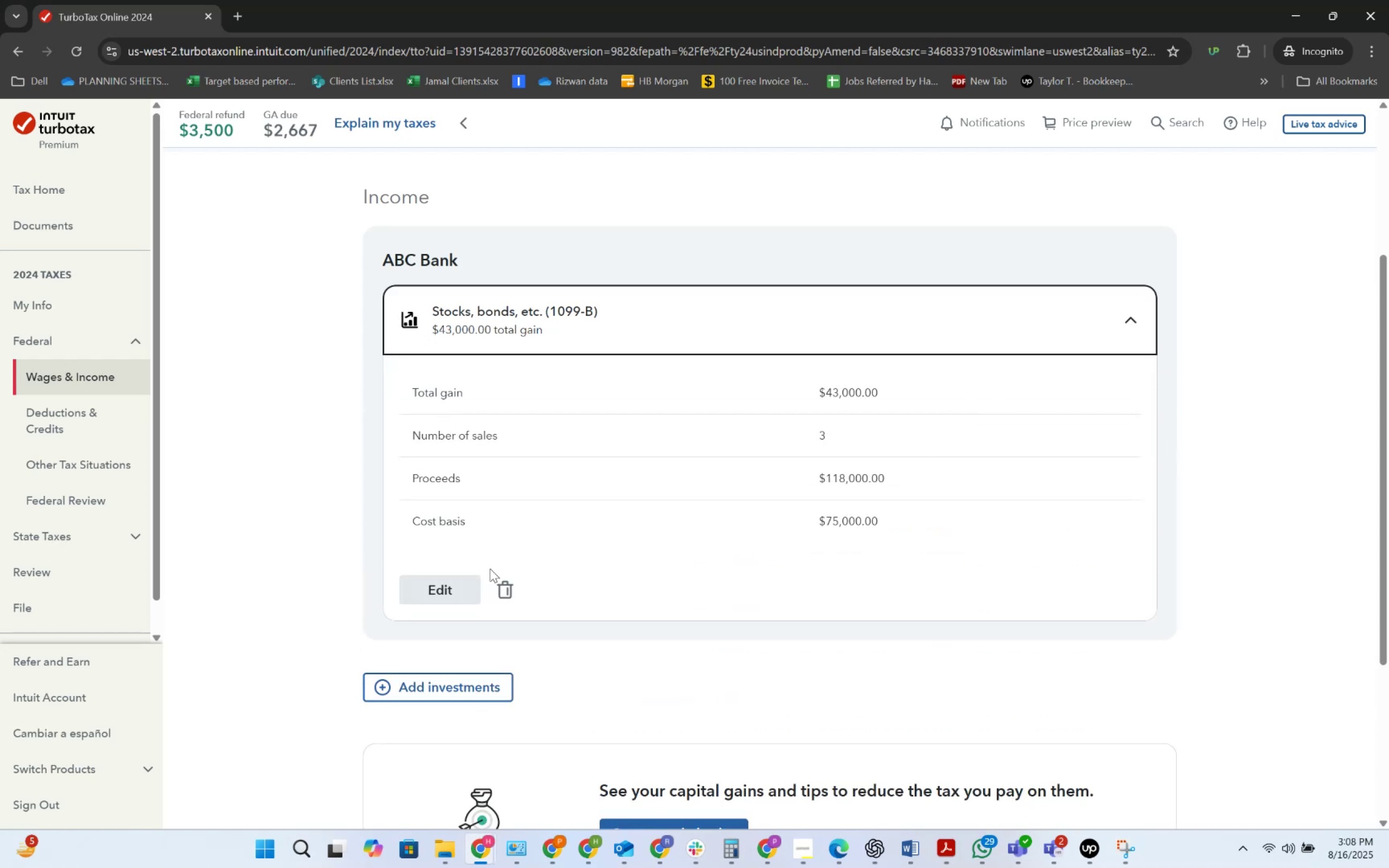 
left_click([446, 590])
 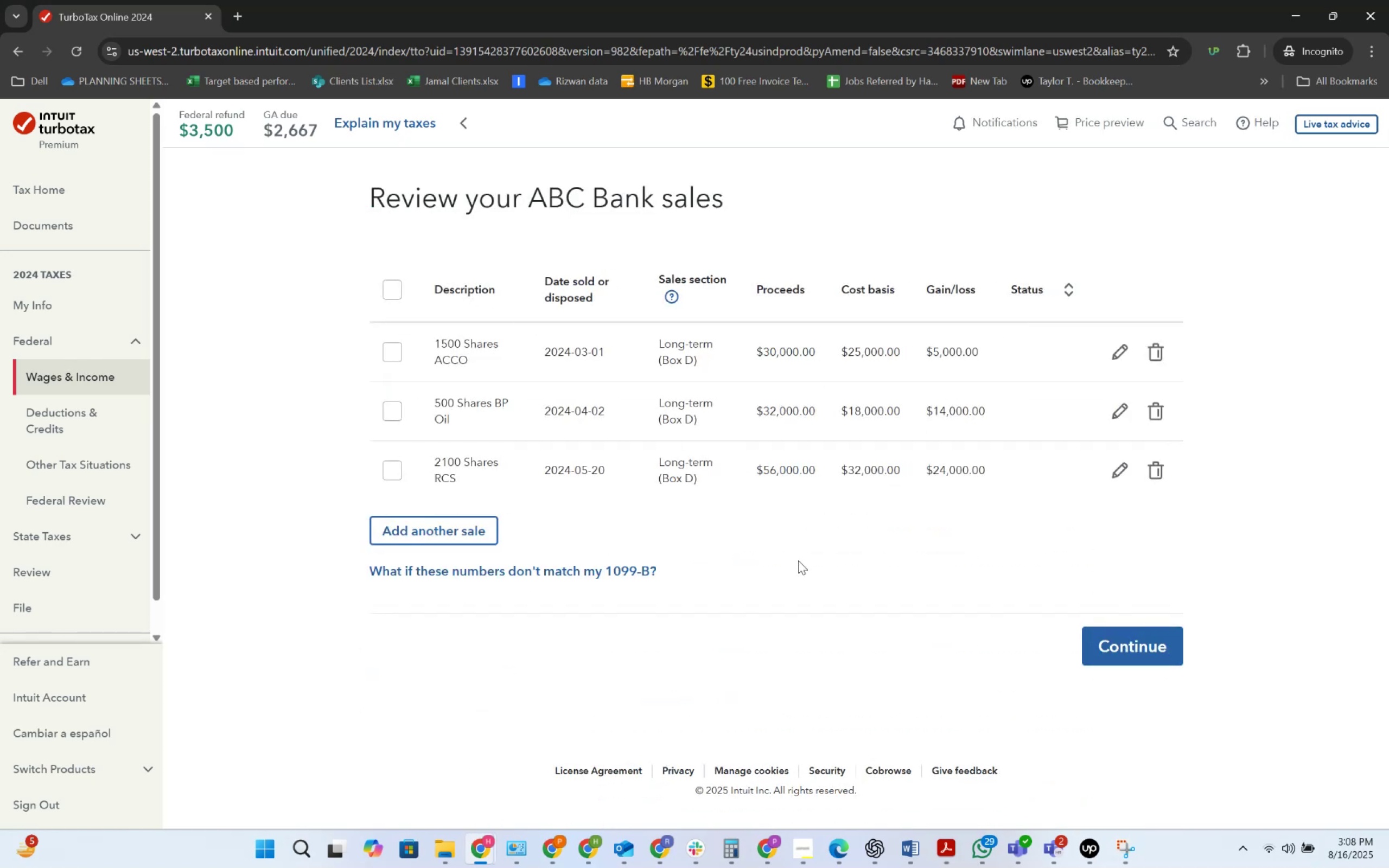 
wait(7.6)
 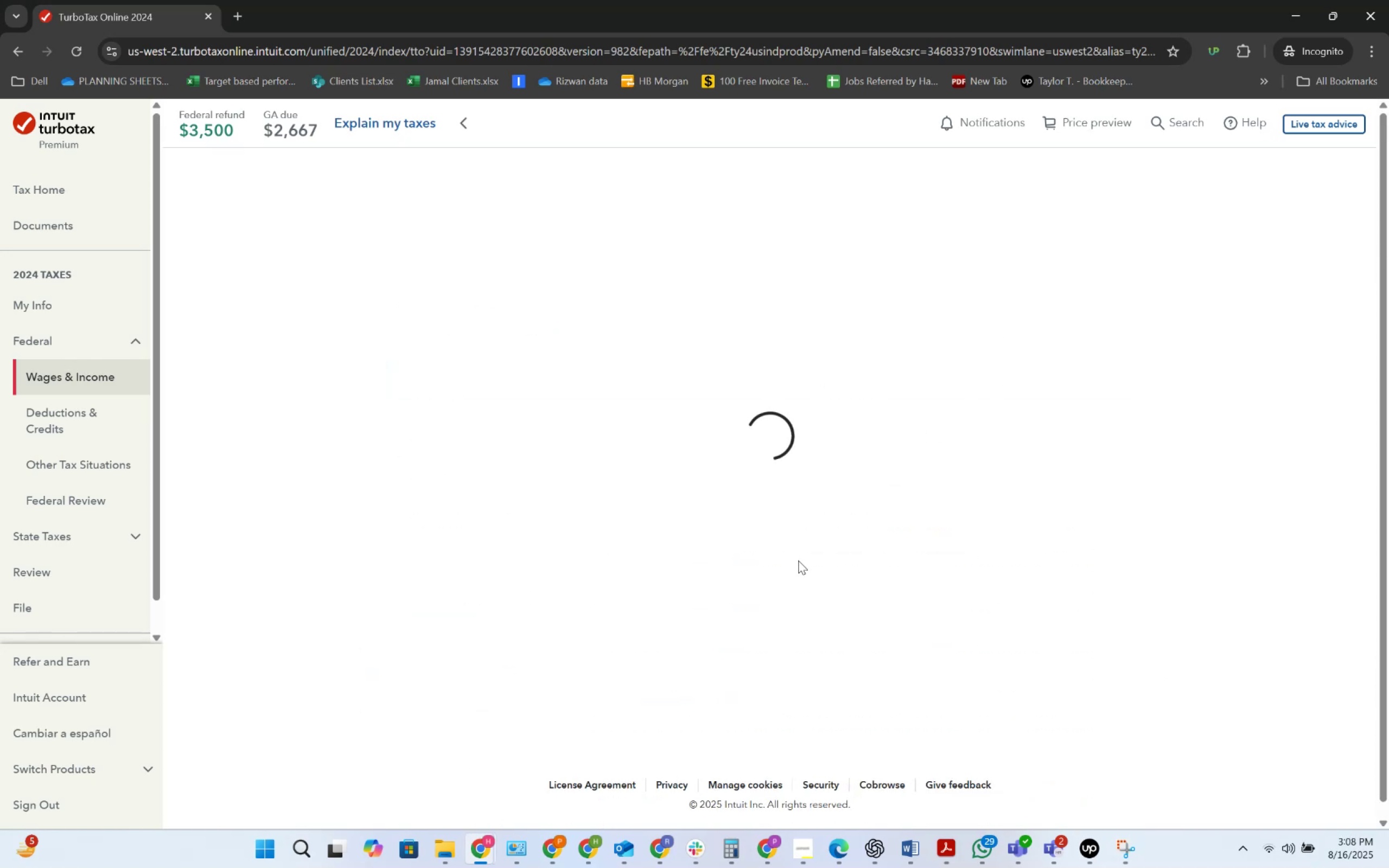 
key(Alt+AltLeft)
 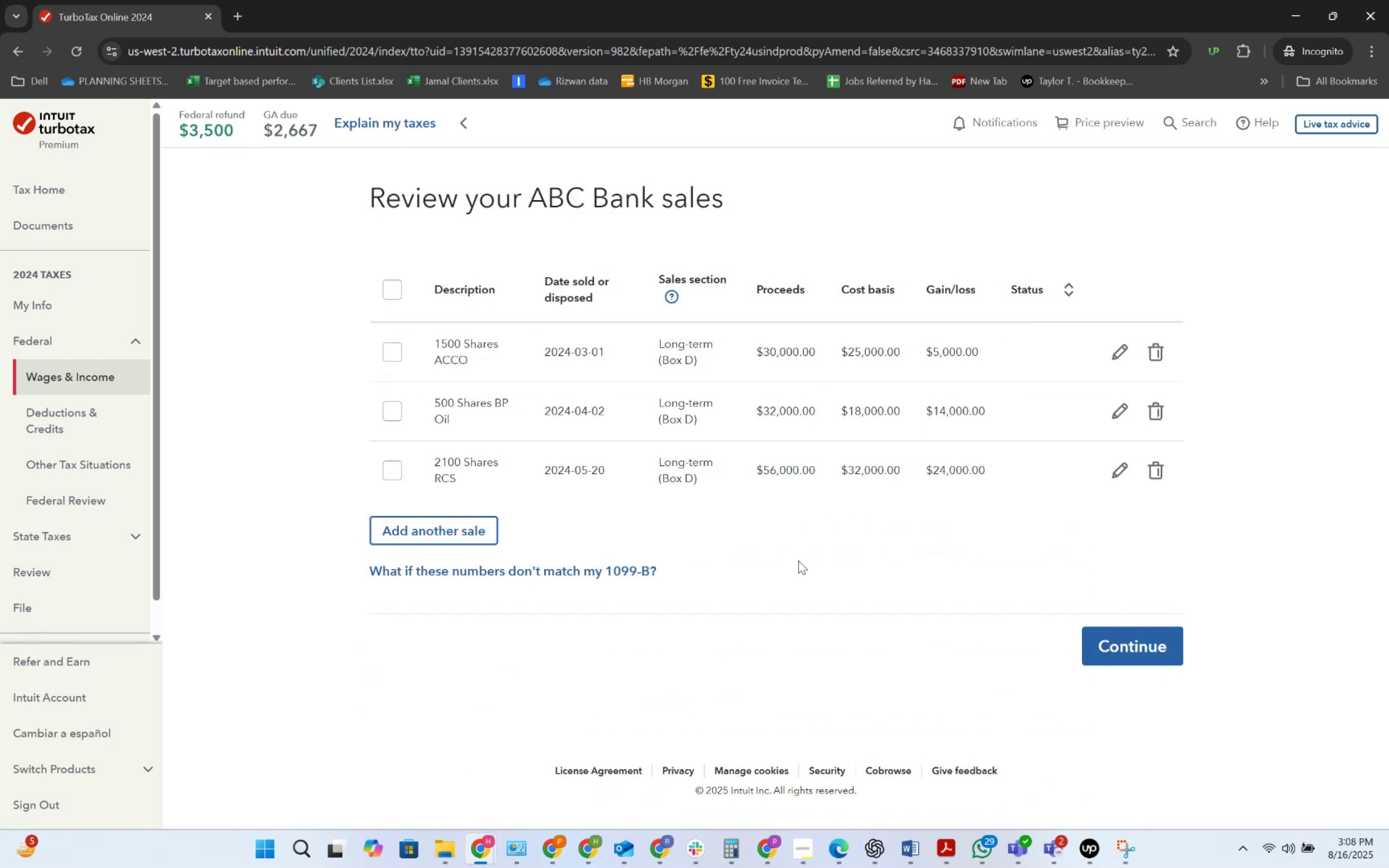 
key(Alt+Tab)
 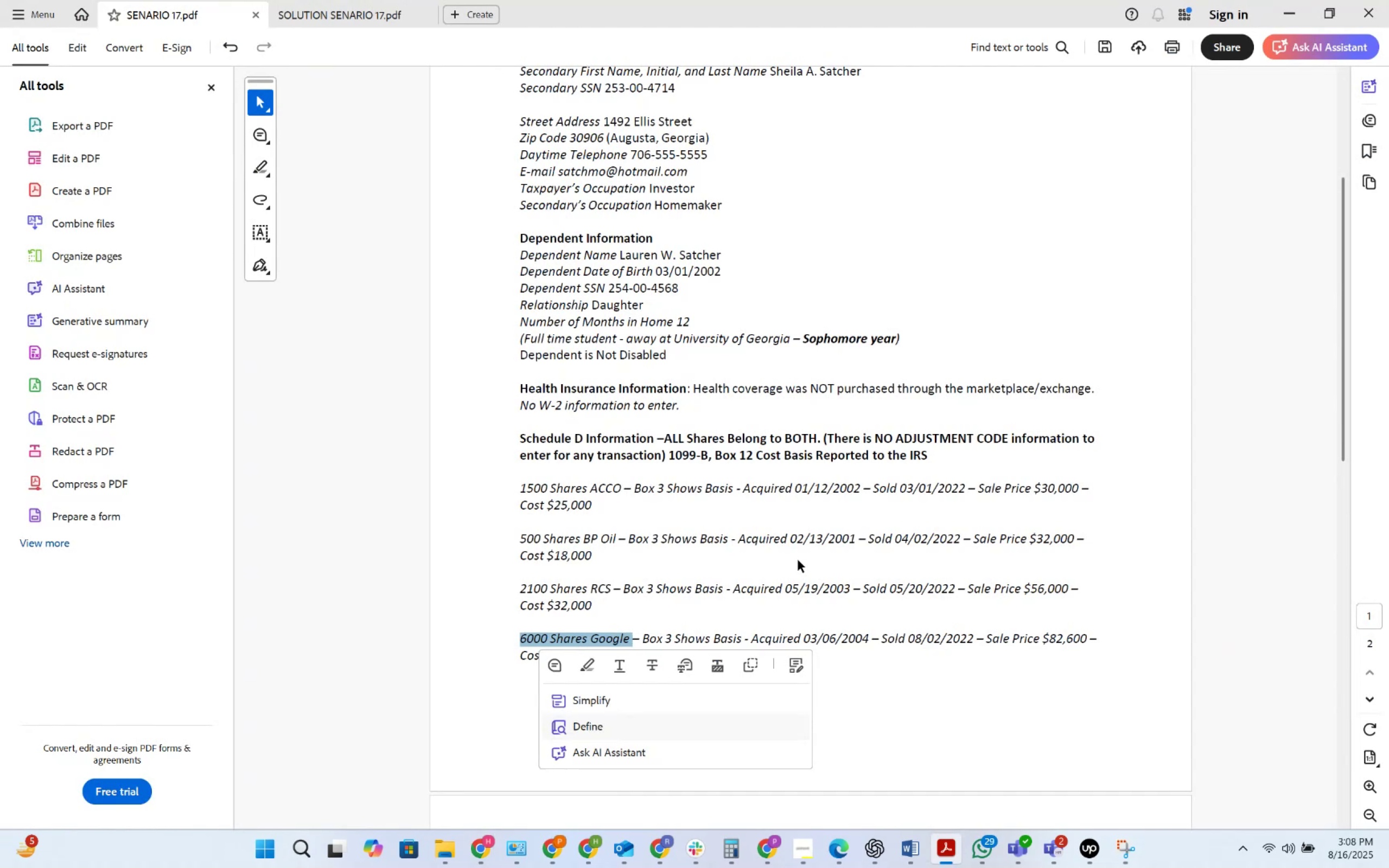 
scroll: coordinate [798, 560], scroll_direction: down, amount: 1.0
 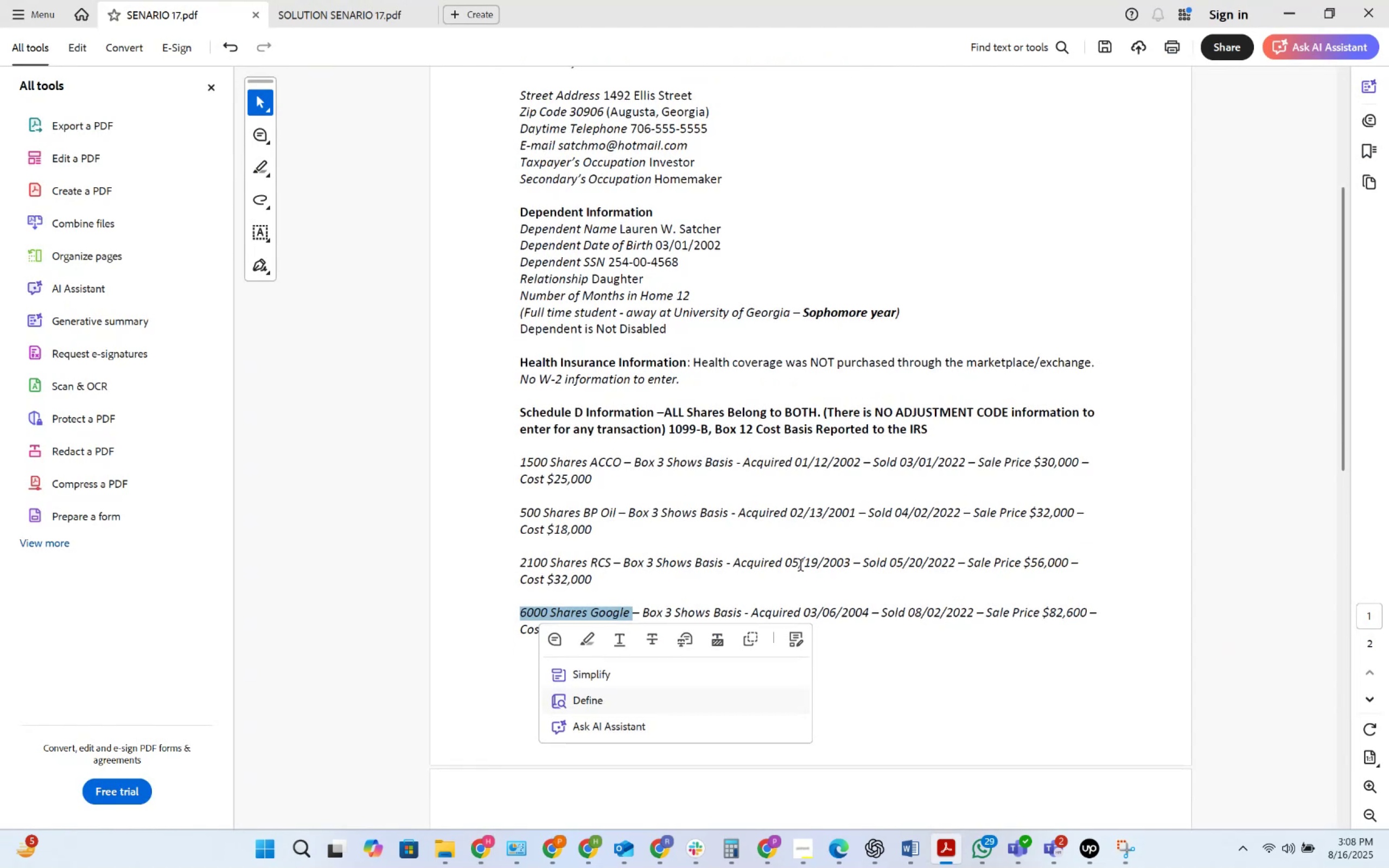 
key(Alt+AltLeft)
 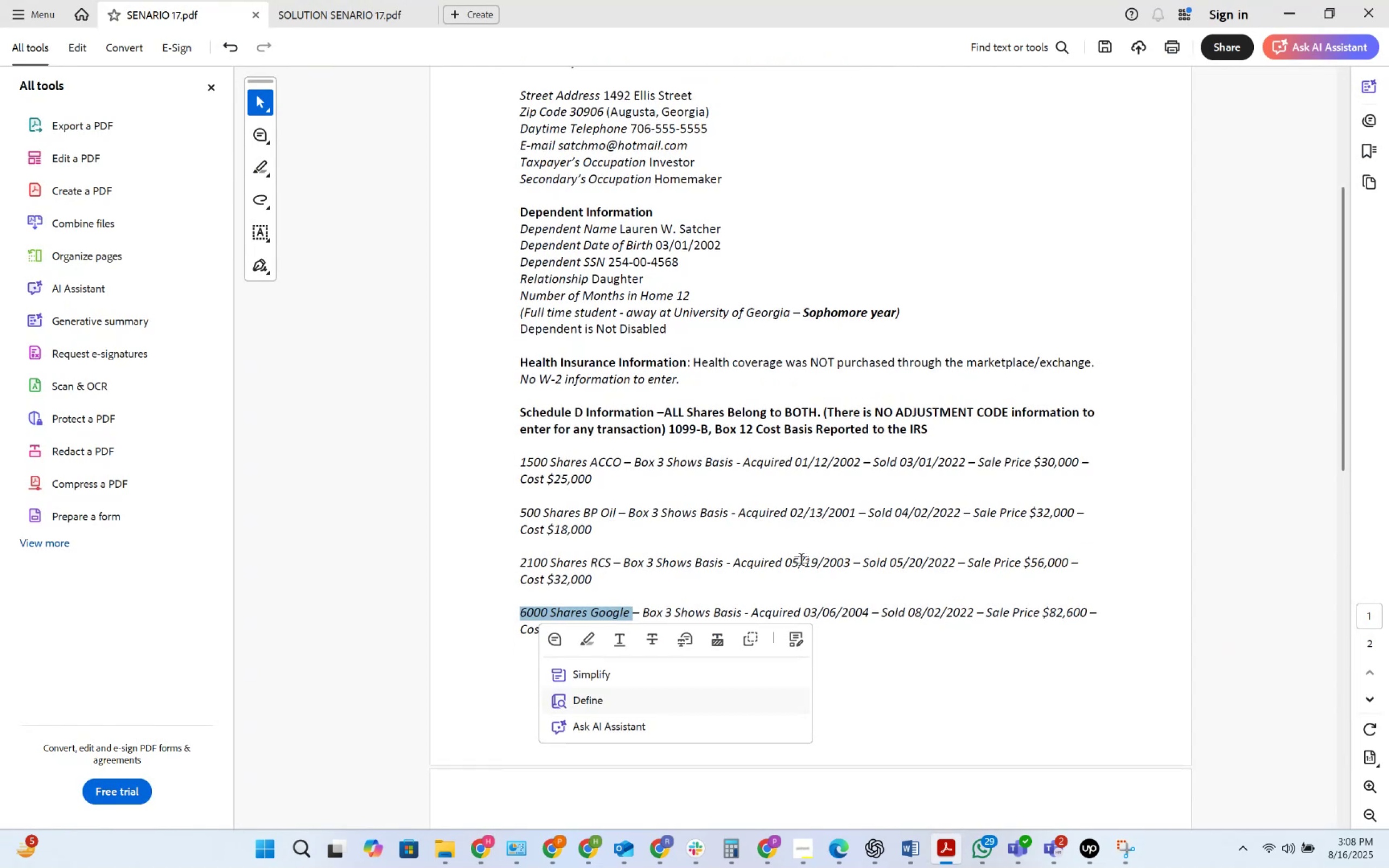 
key(Alt+Tab)
 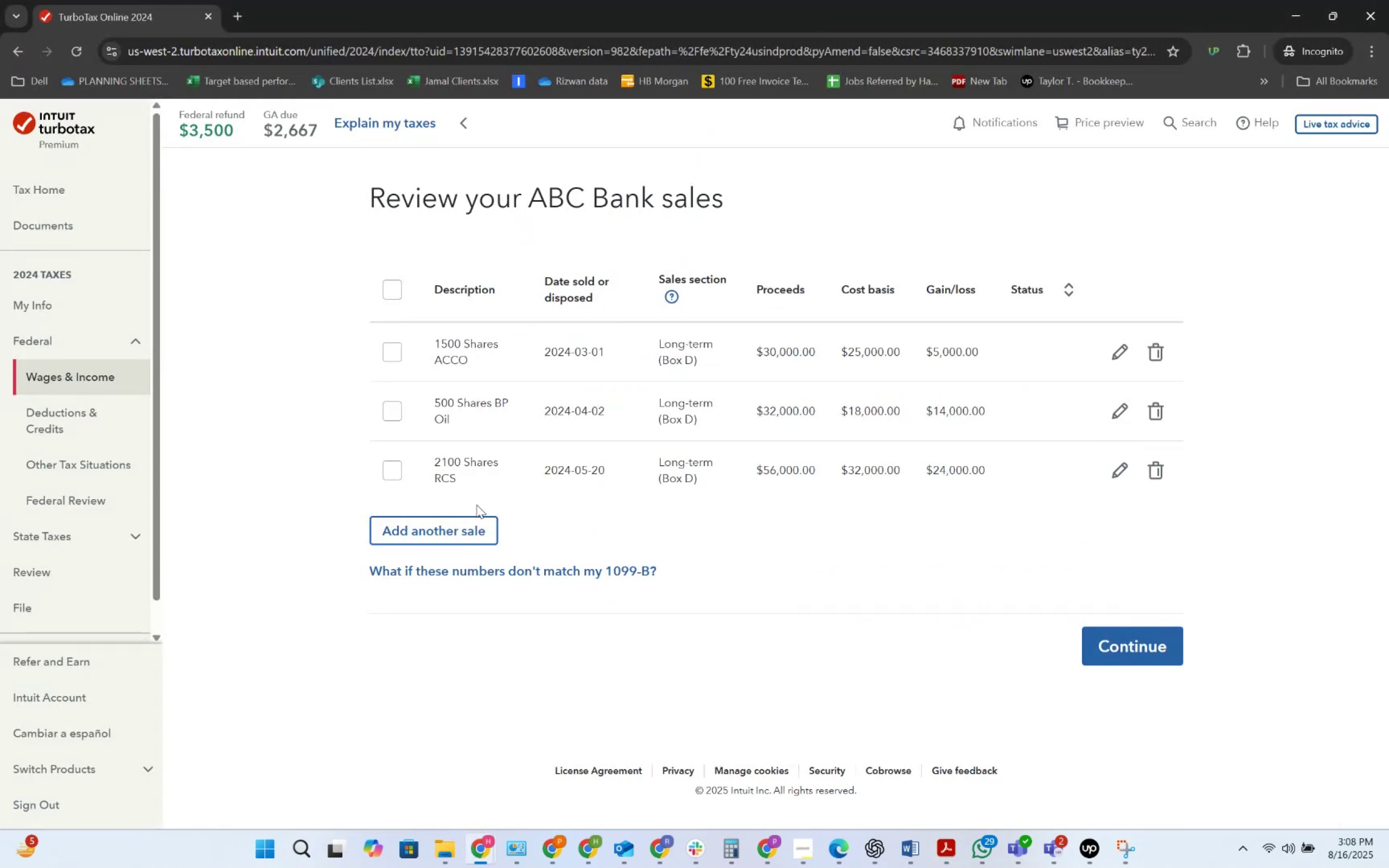 
left_click([456, 525])
 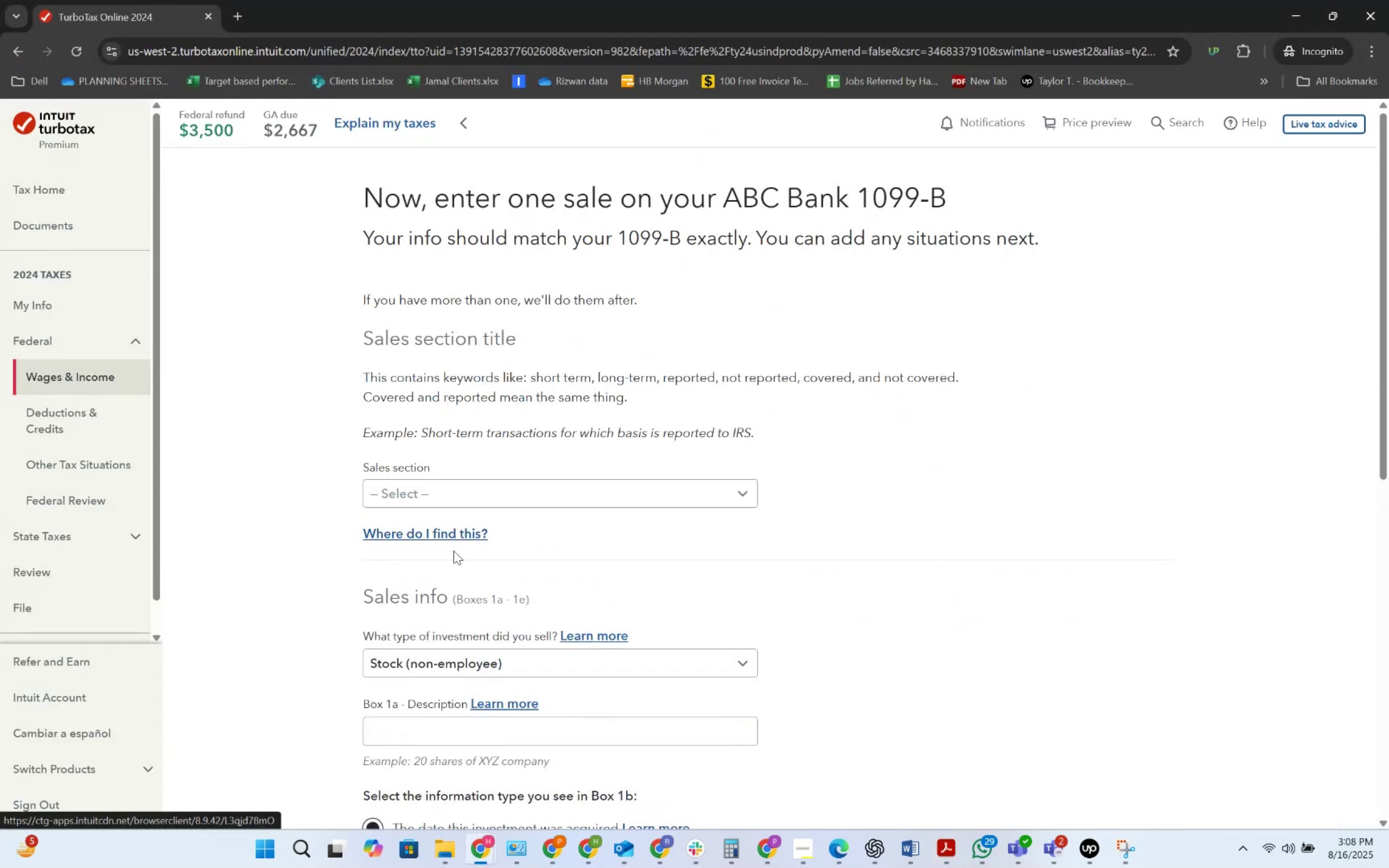 
left_click([546, 493])
 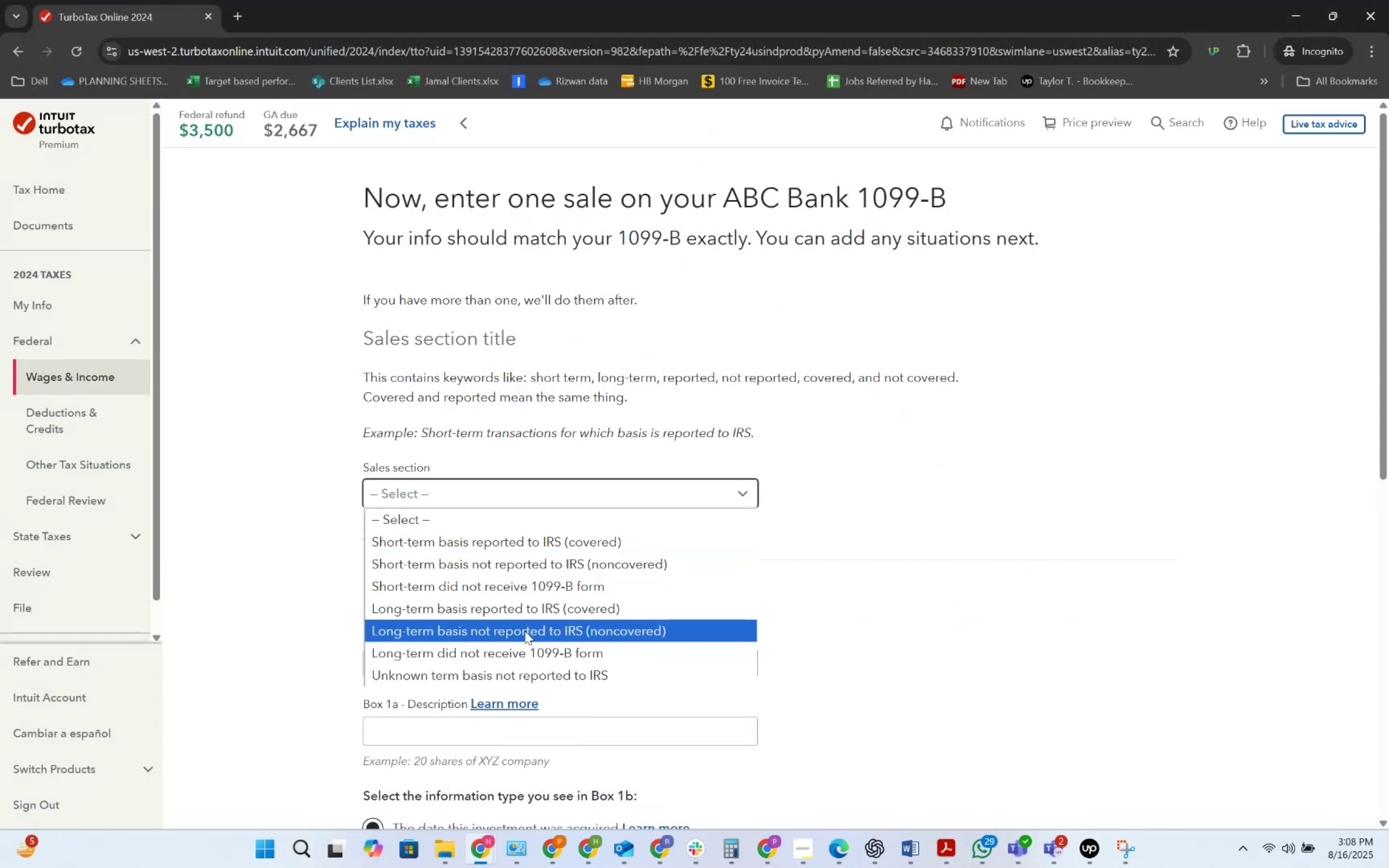 
left_click([538, 614])
 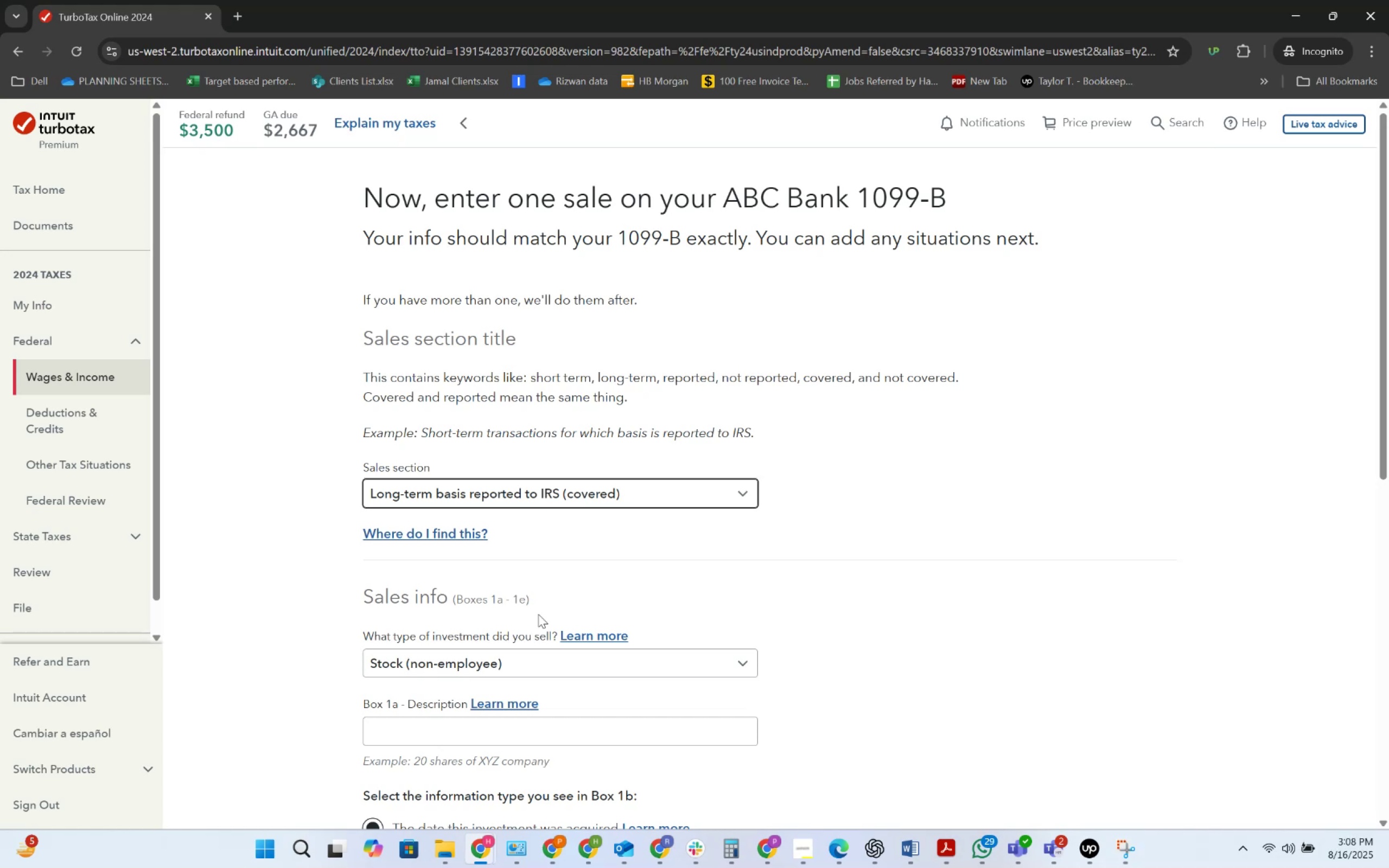 
wait(13.11)
 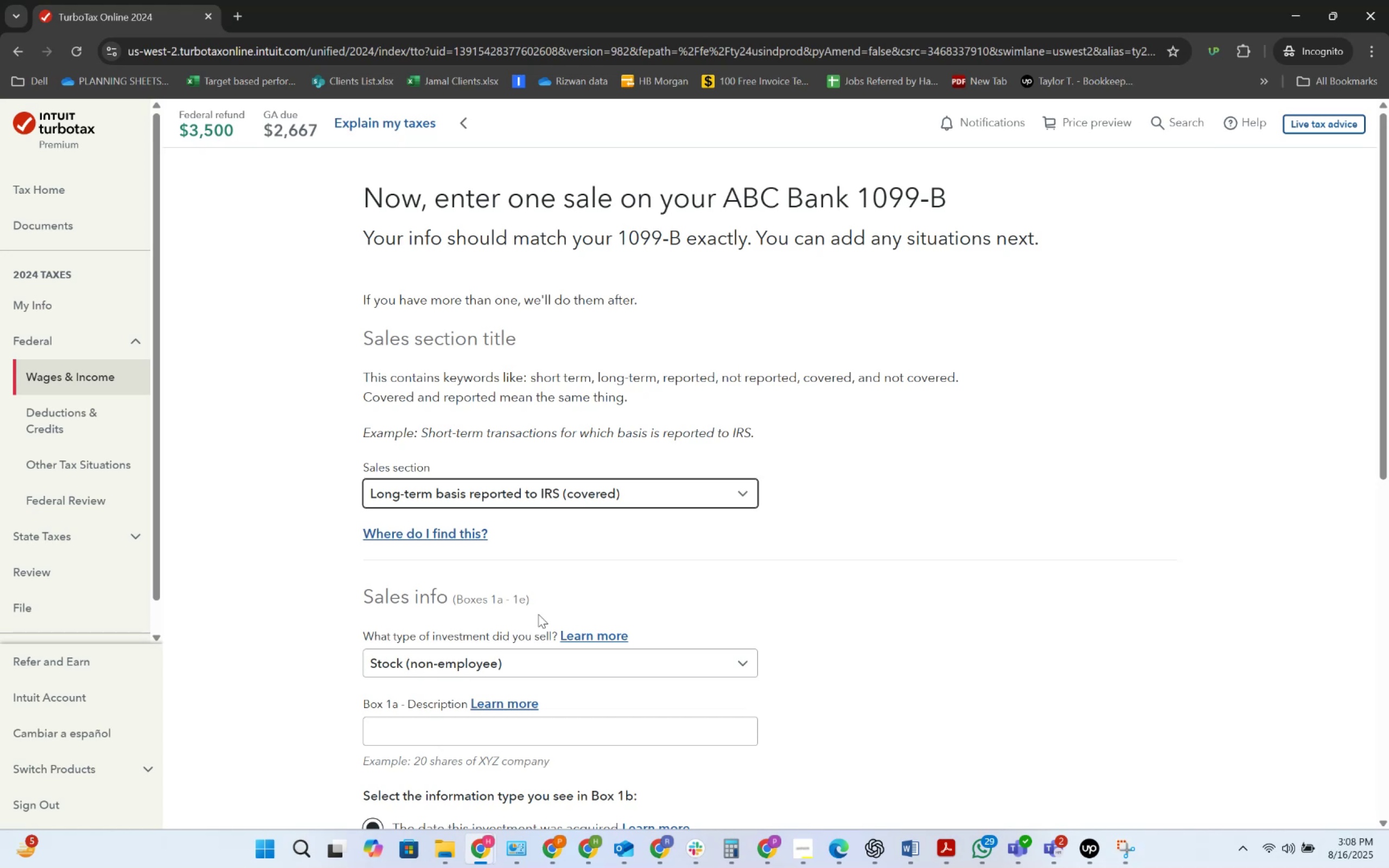 
scroll: coordinate [541, 558], scroll_direction: down, amount: 1.0
 